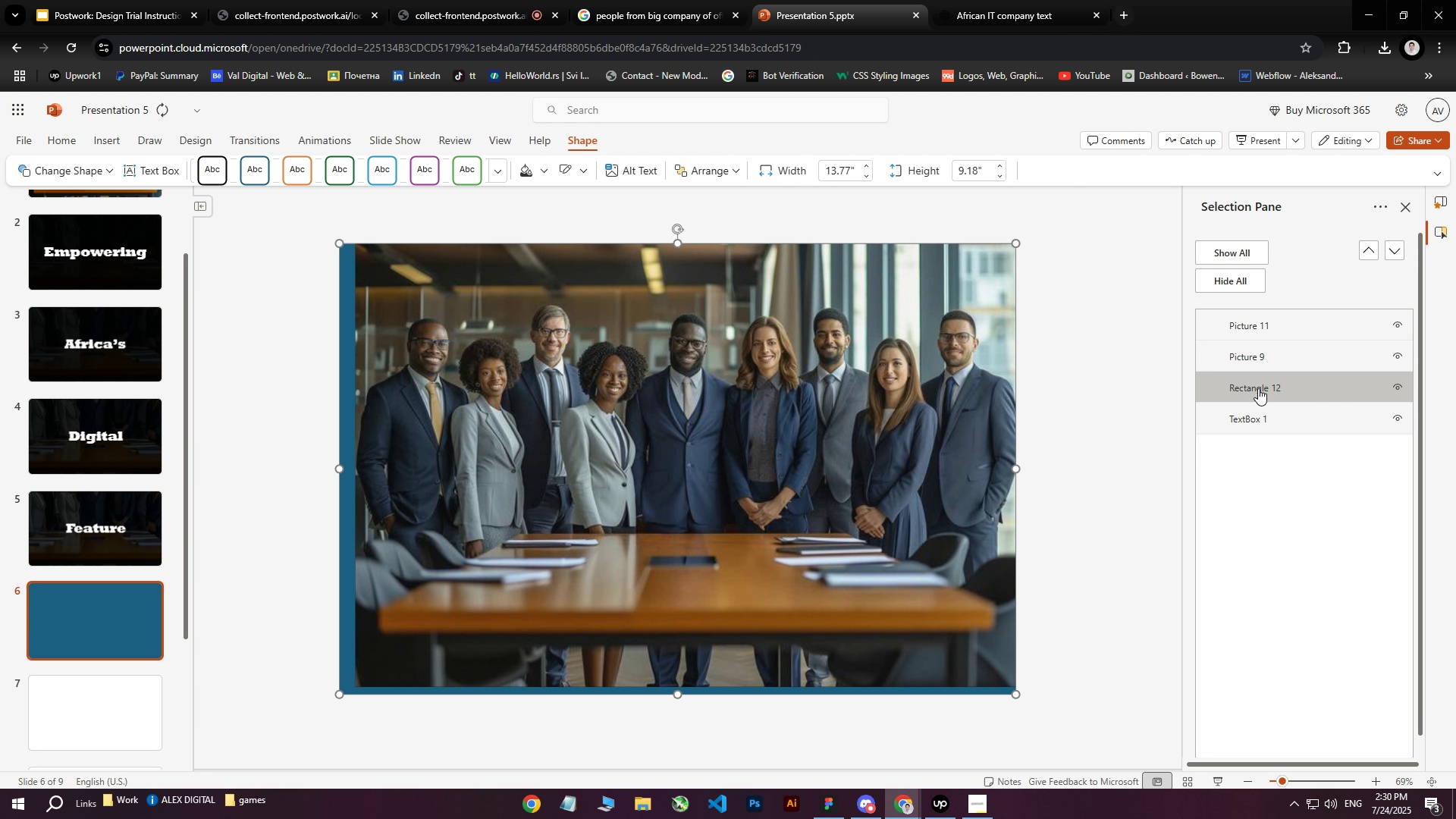 
left_click_drag(start_coordinate=[1262, 386], to_coordinate=[1272, 354])
 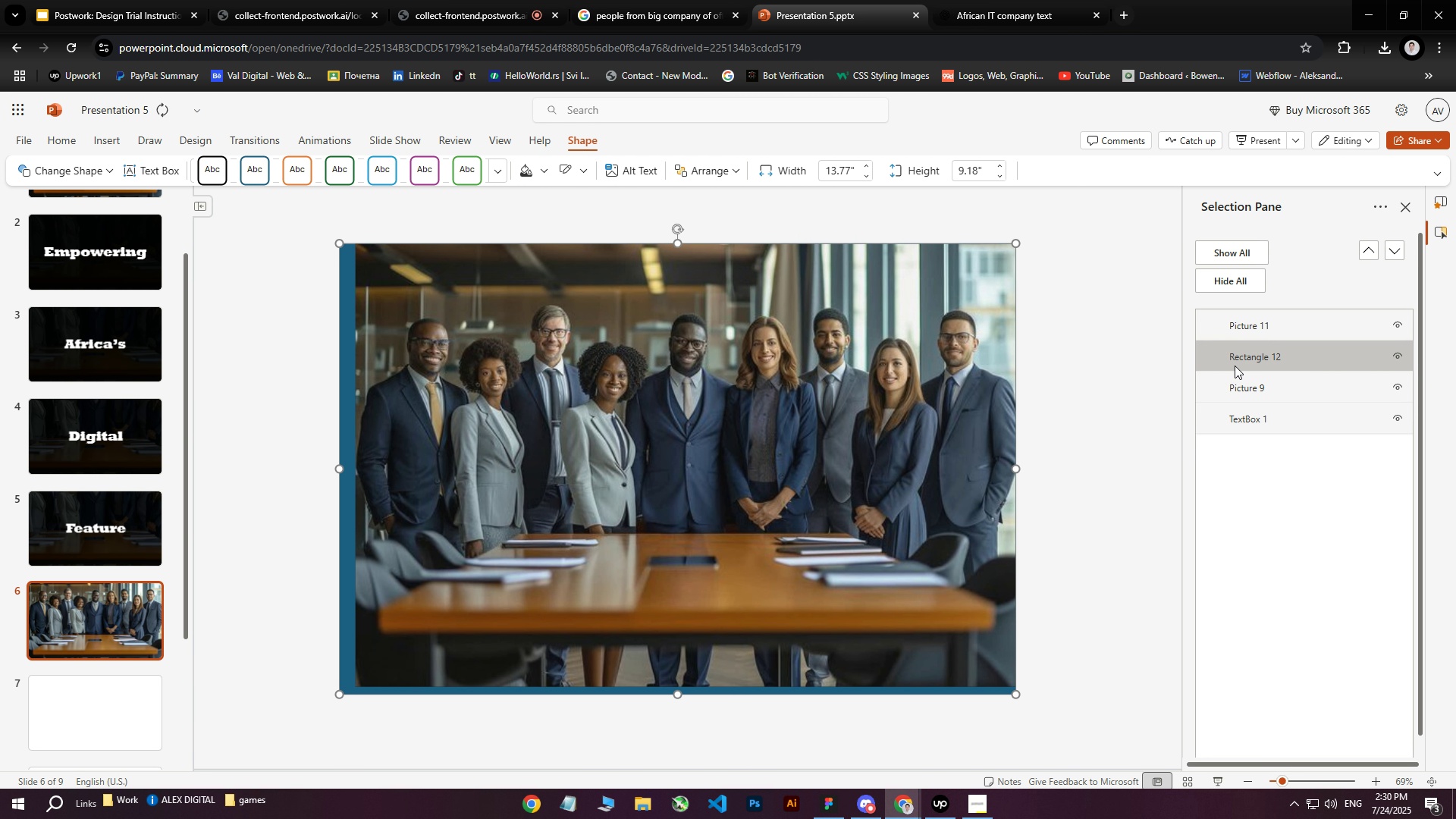 
left_click([1247, 359])
 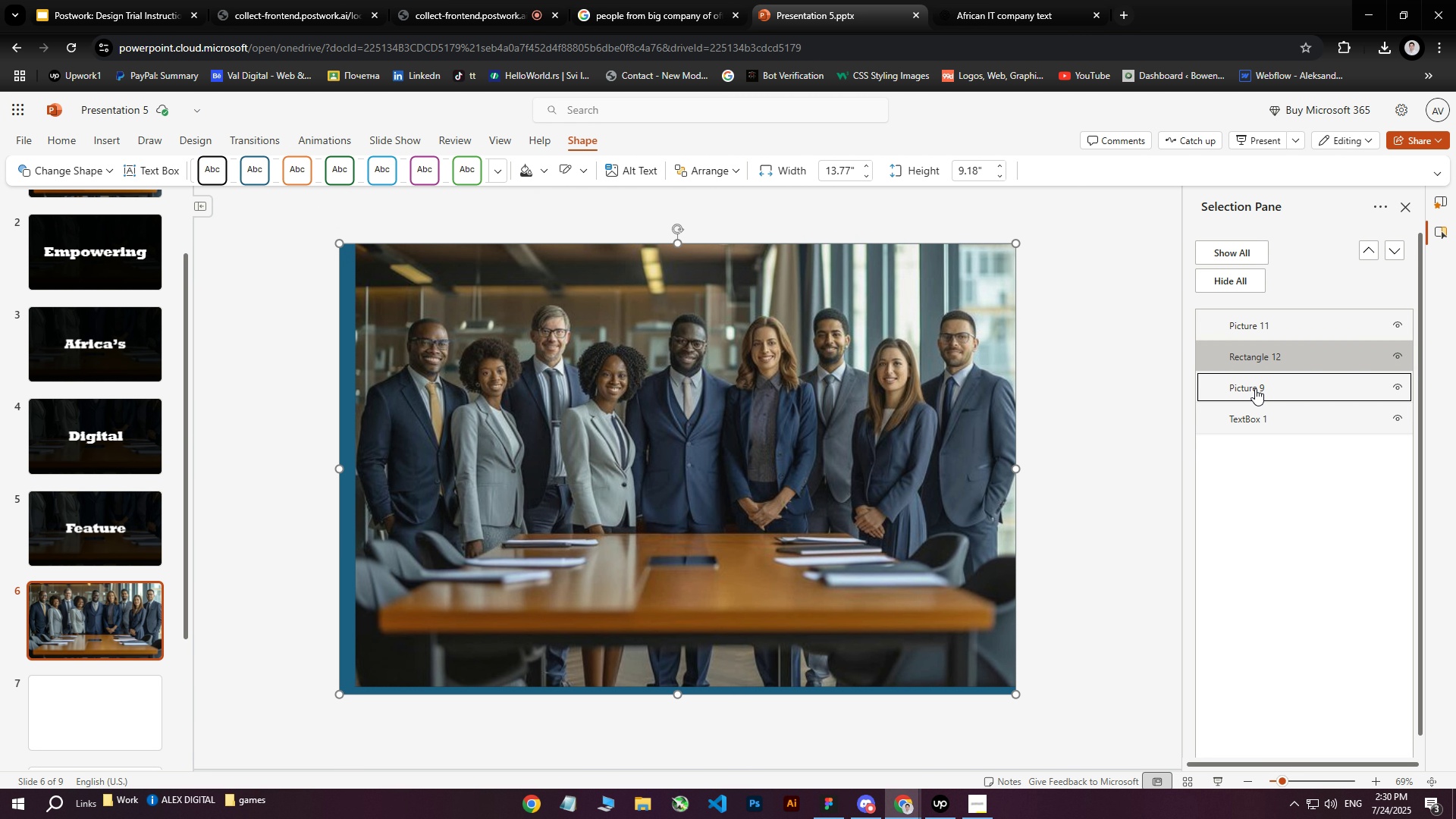 
double_click([1257, 354])
 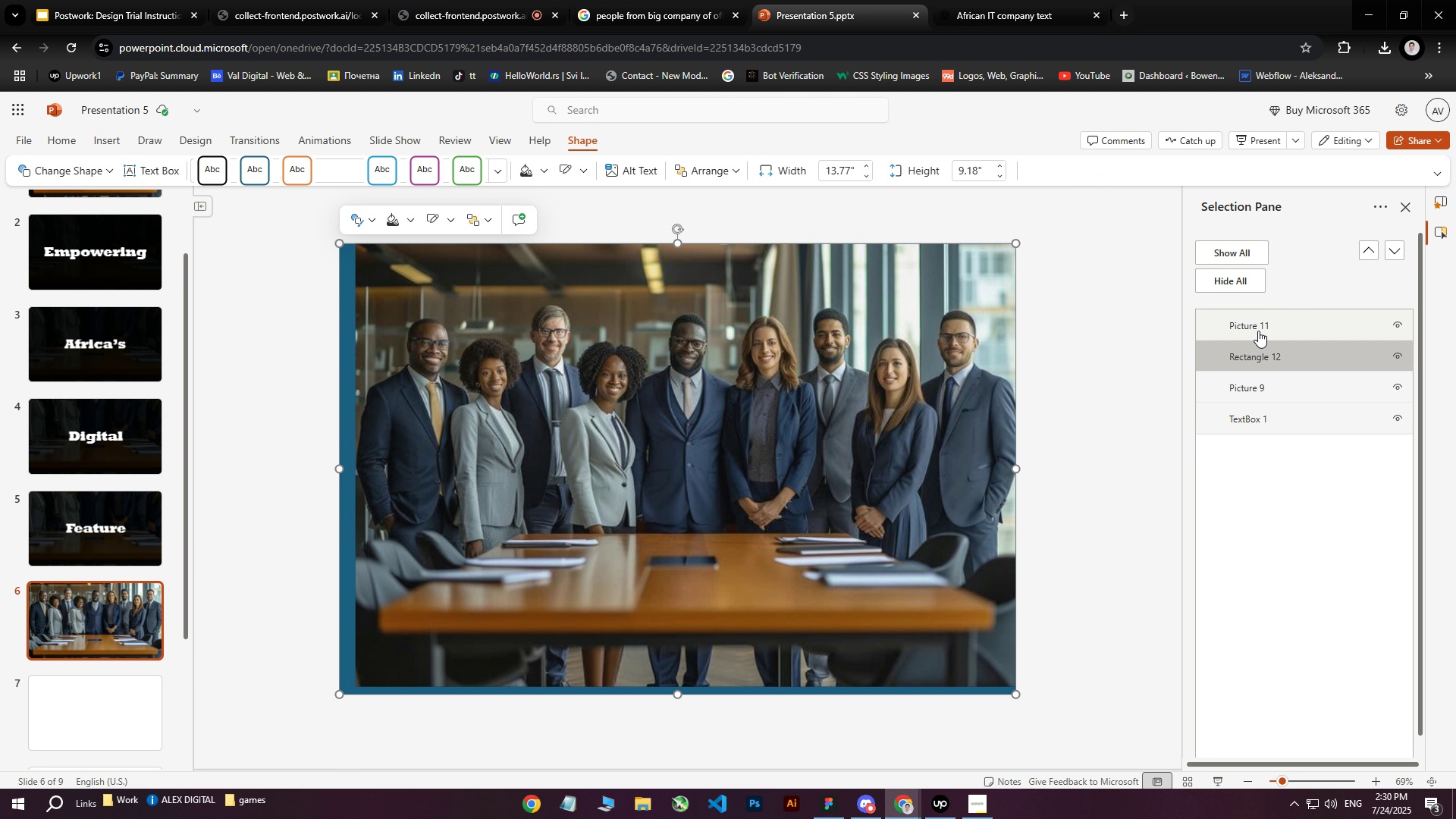 
triple_click([1258, 331])
 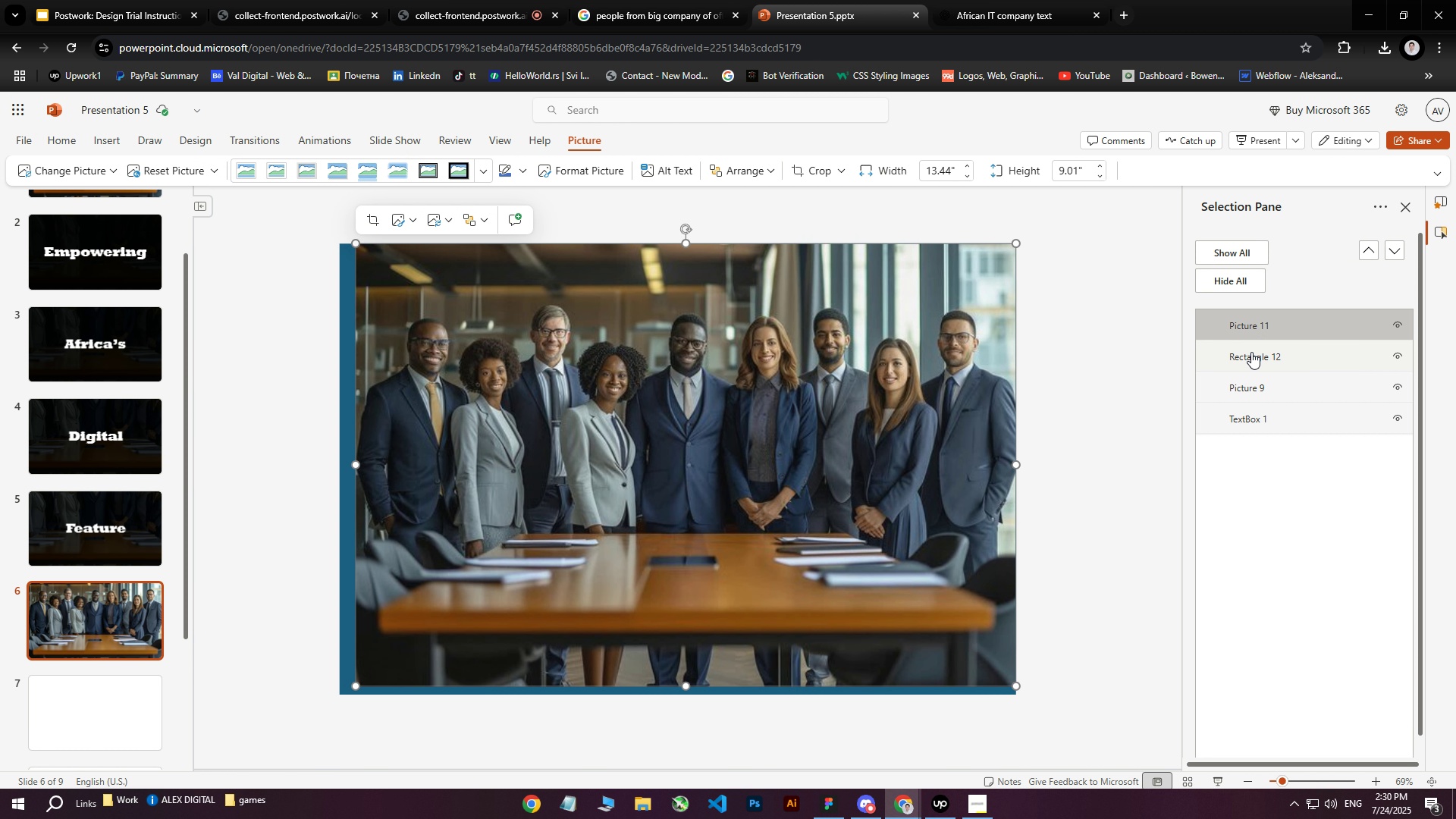 
triple_click([1250, 353])
 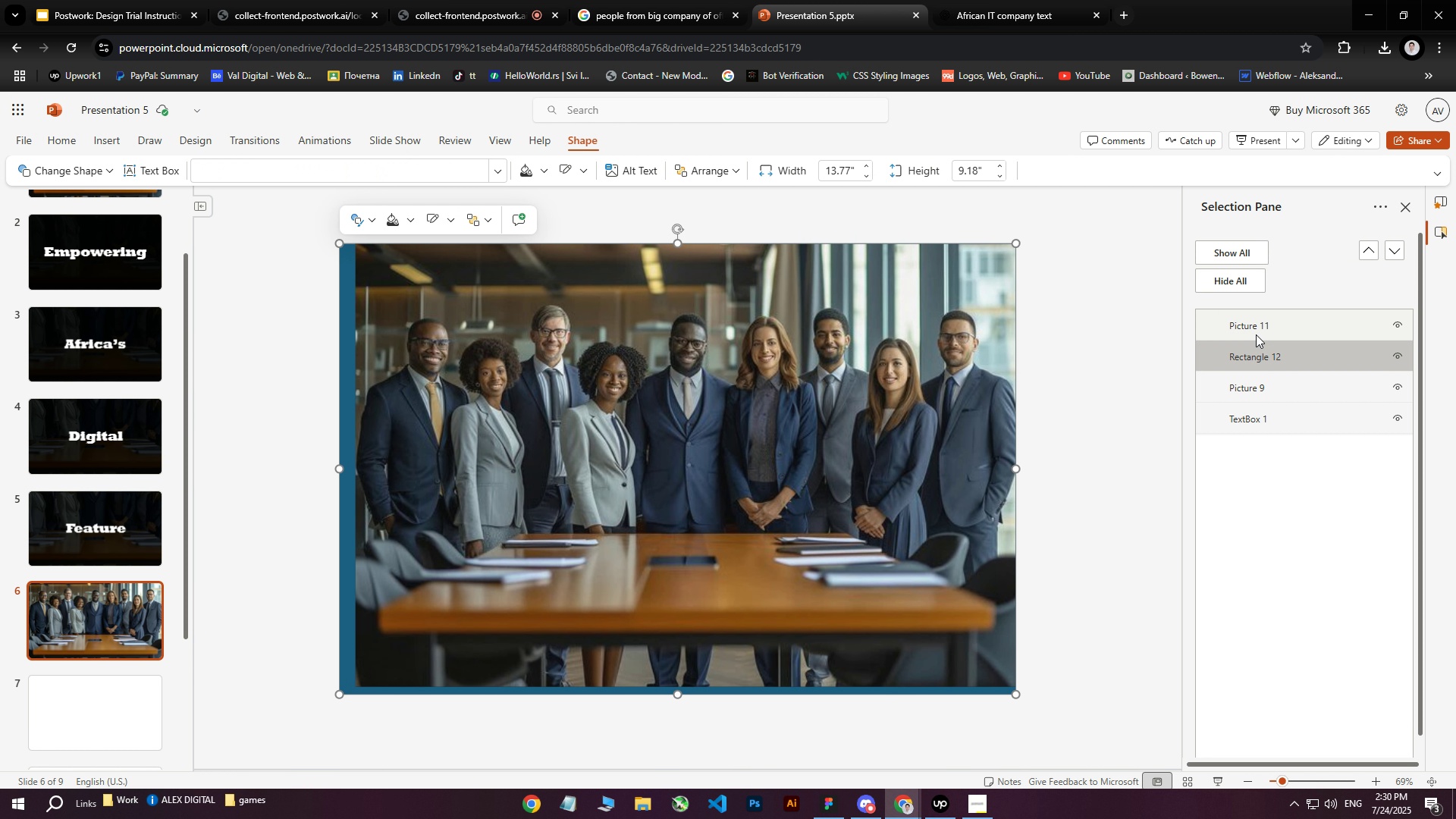 
left_click_drag(start_coordinate=[1257, 320], to_coordinate=[1271, 460])
 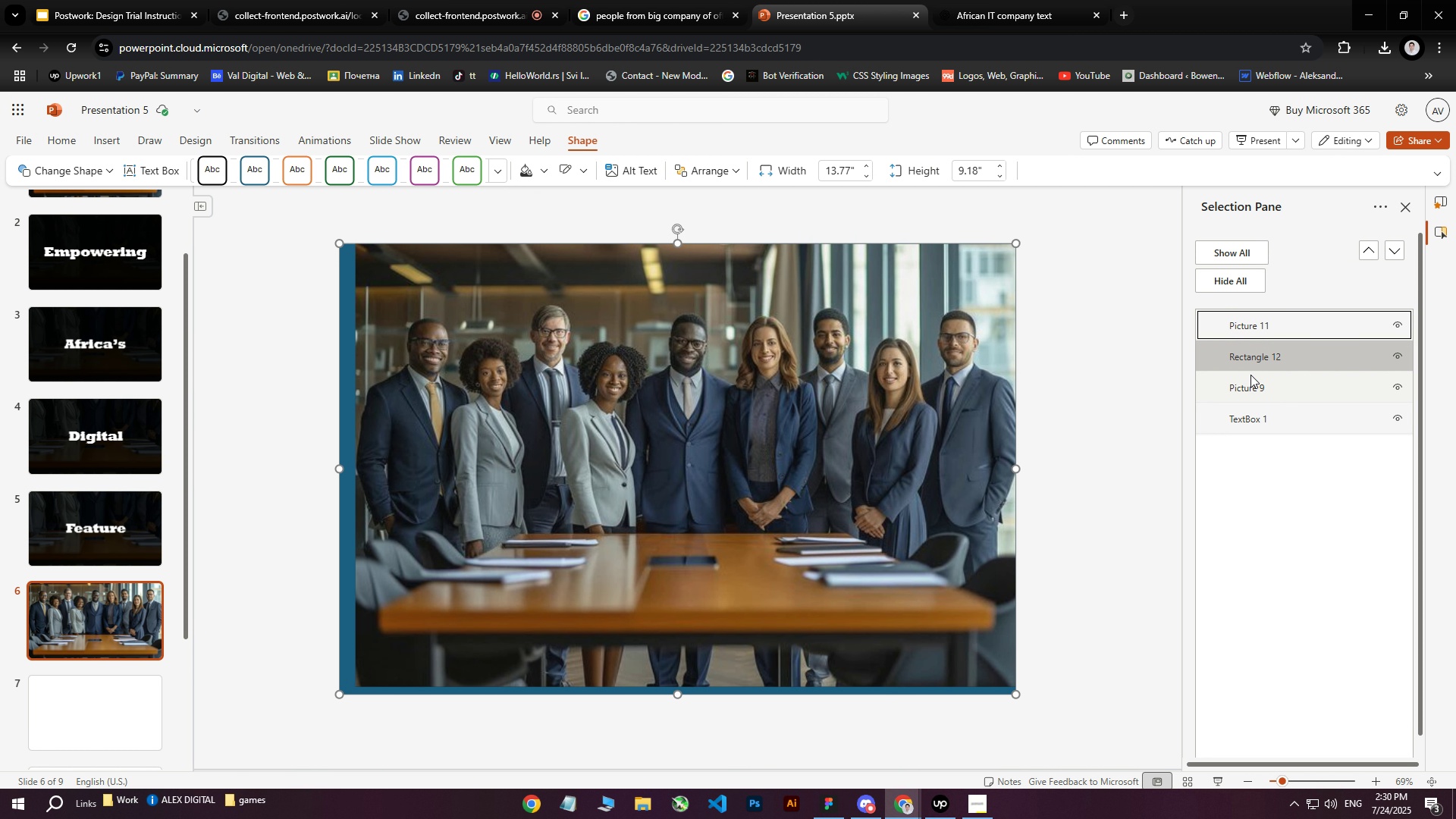 
left_click_drag(start_coordinate=[1251, 322], to_coordinate=[1257, 429])
 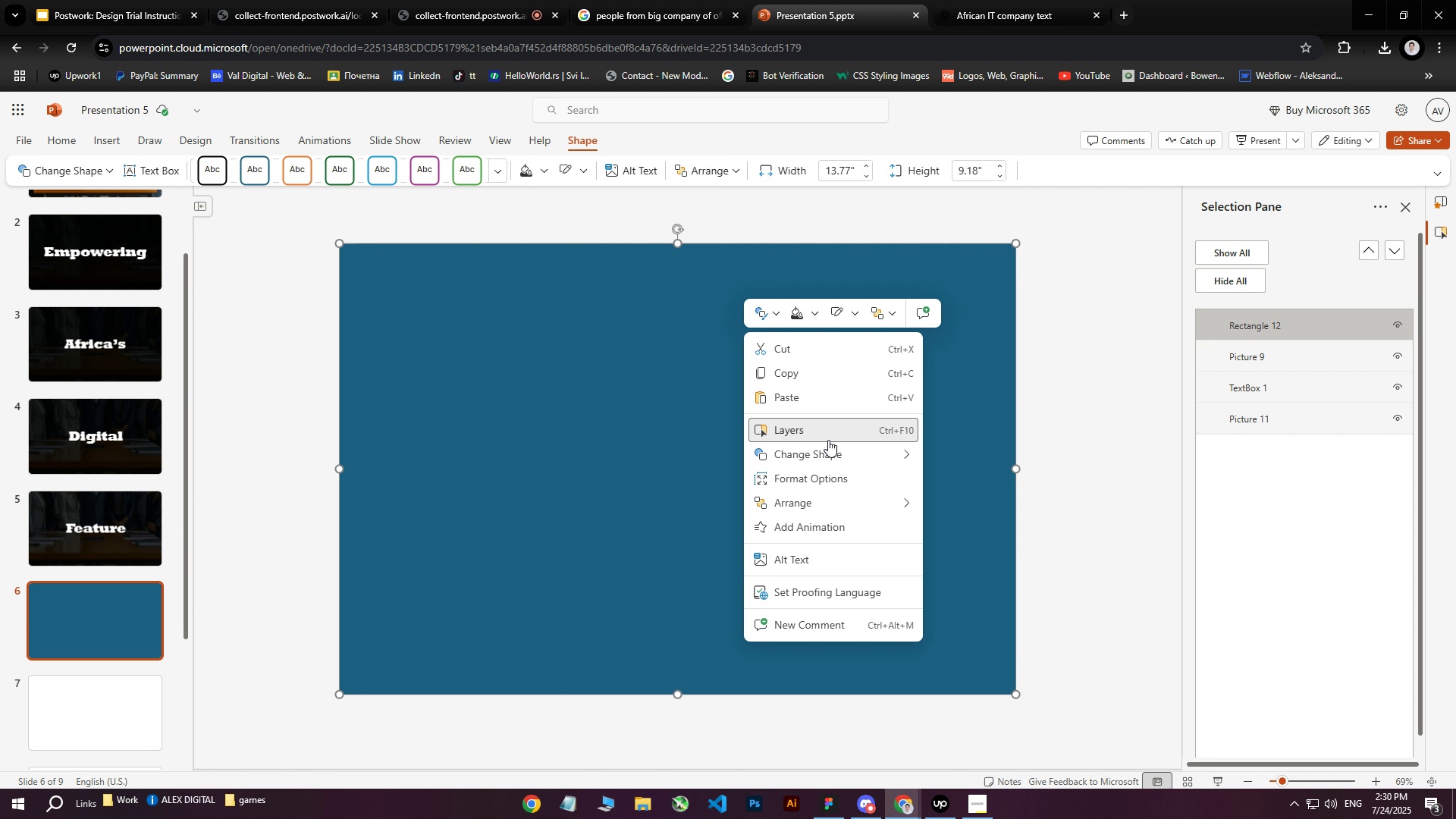 
left_click([811, 310])
 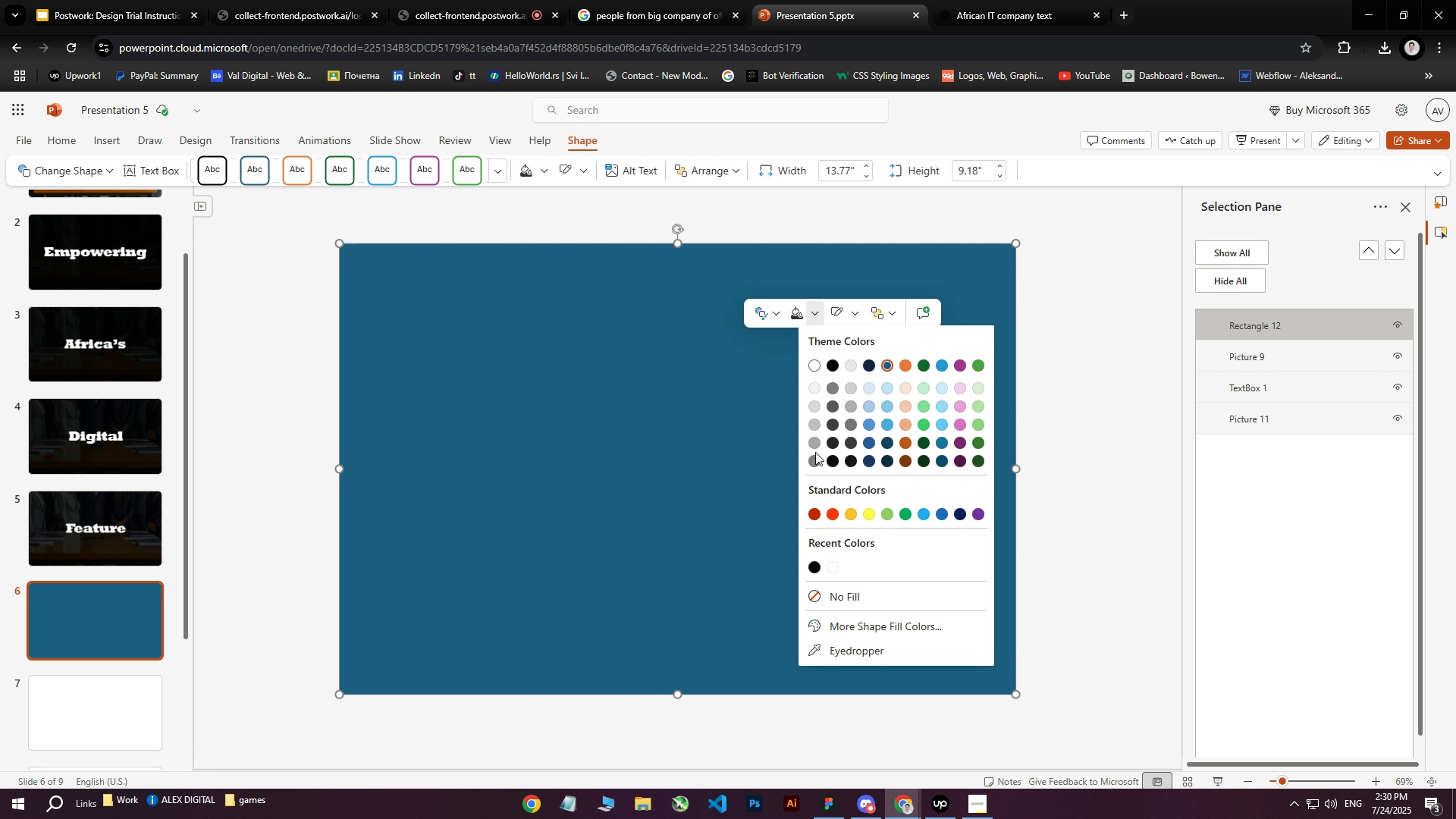 
double_click([814, 457])
 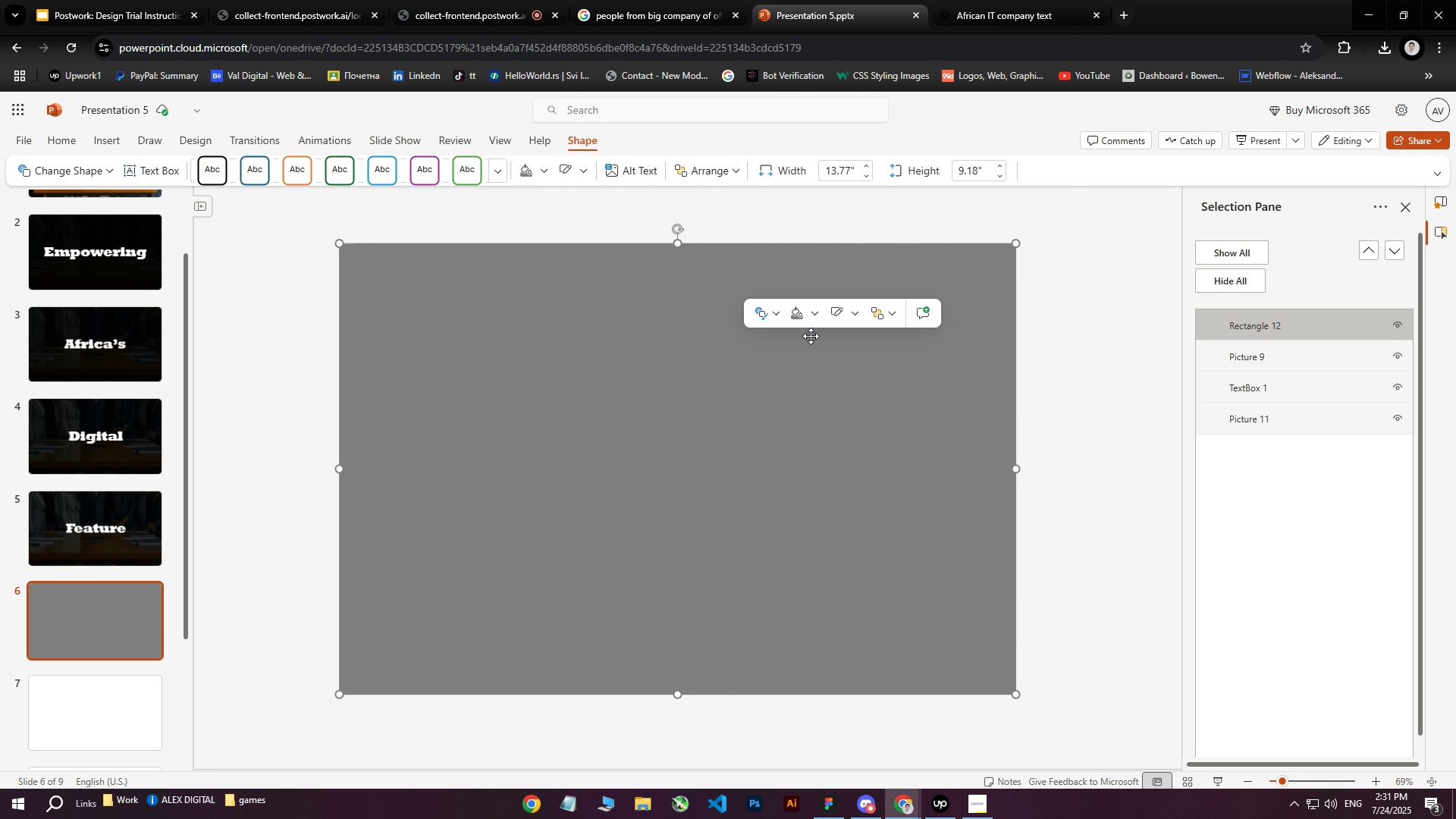 
left_click([816, 323])
 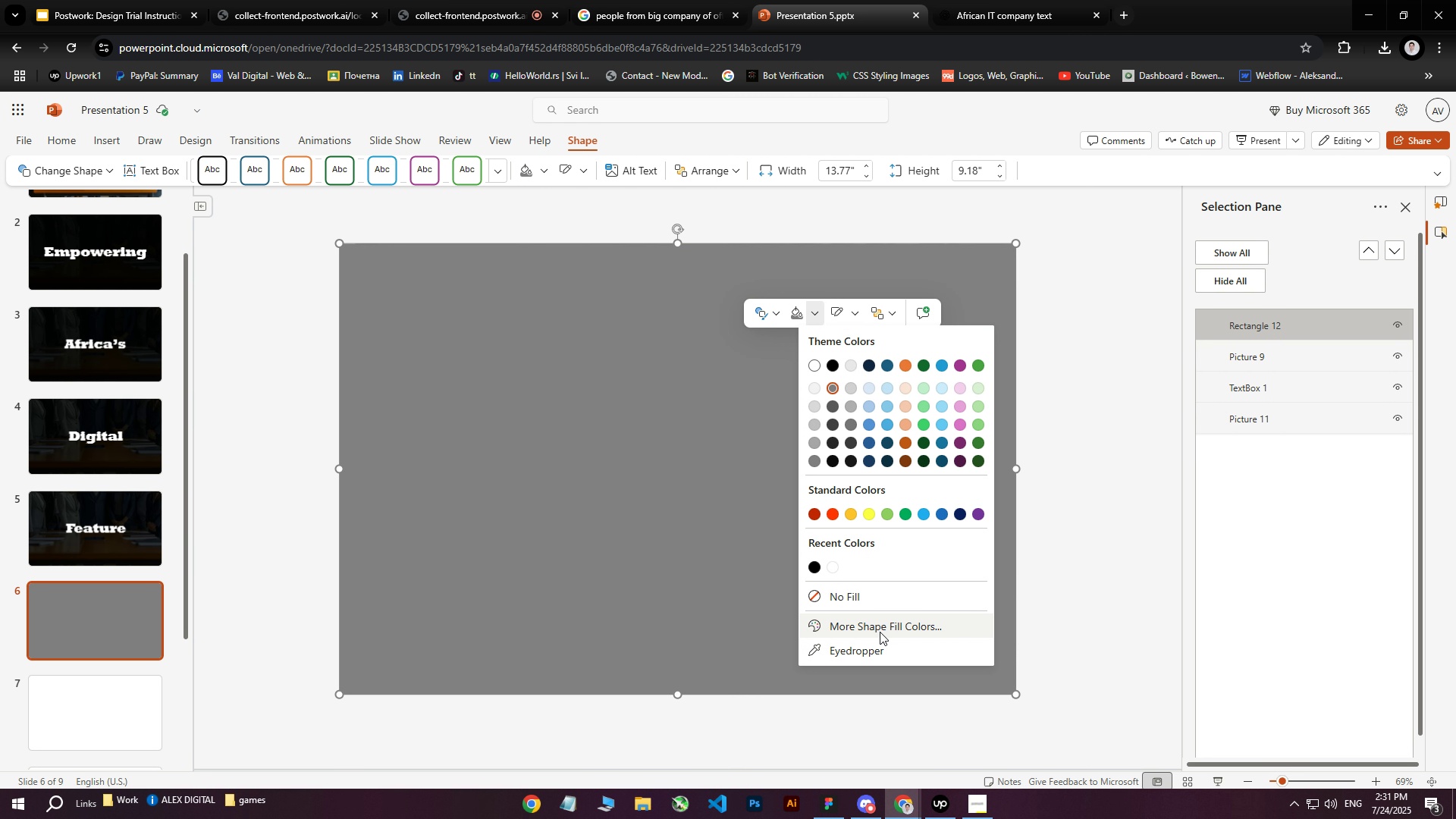 
wait(7.54)
 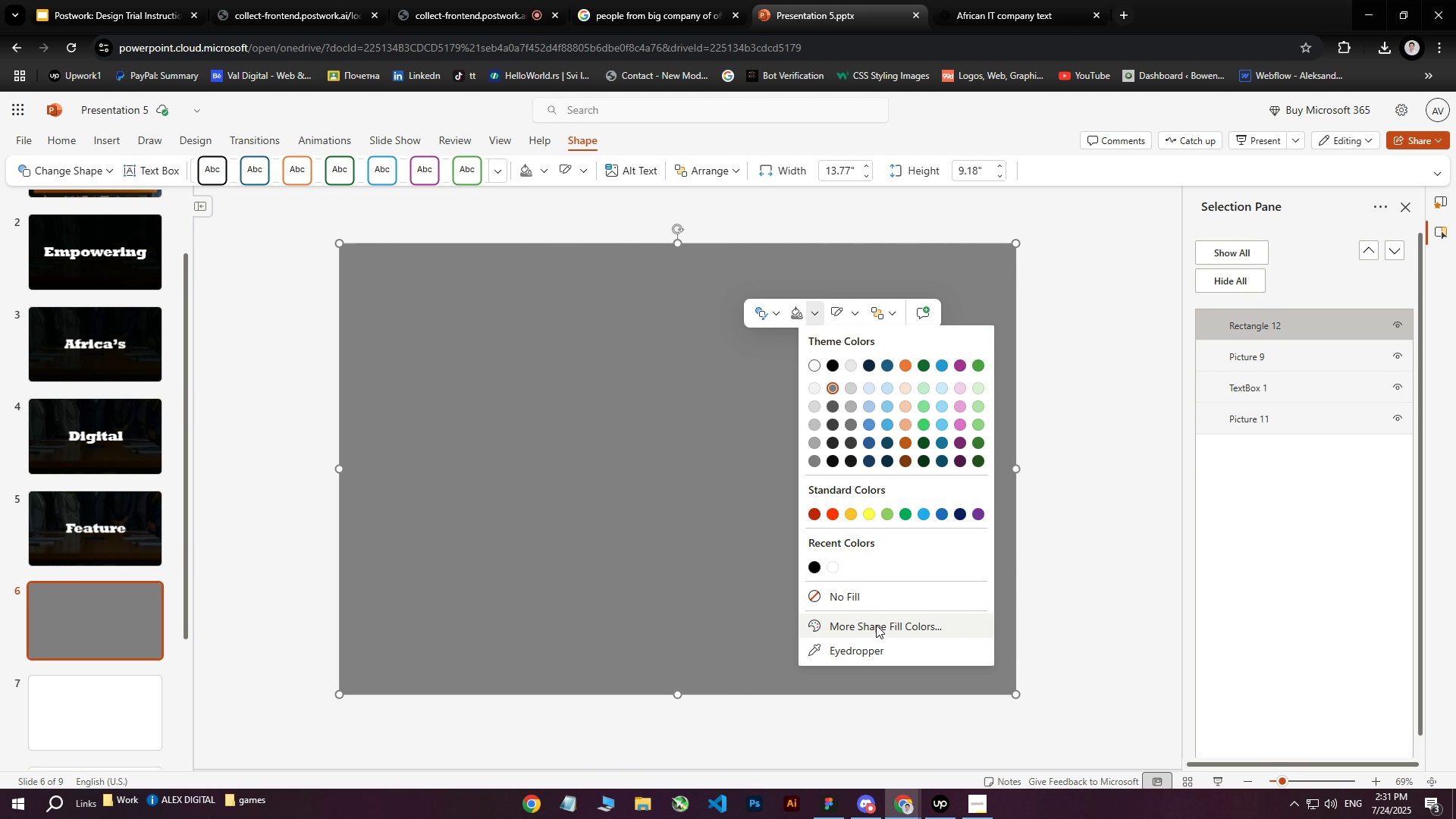 
left_click([881, 626])
 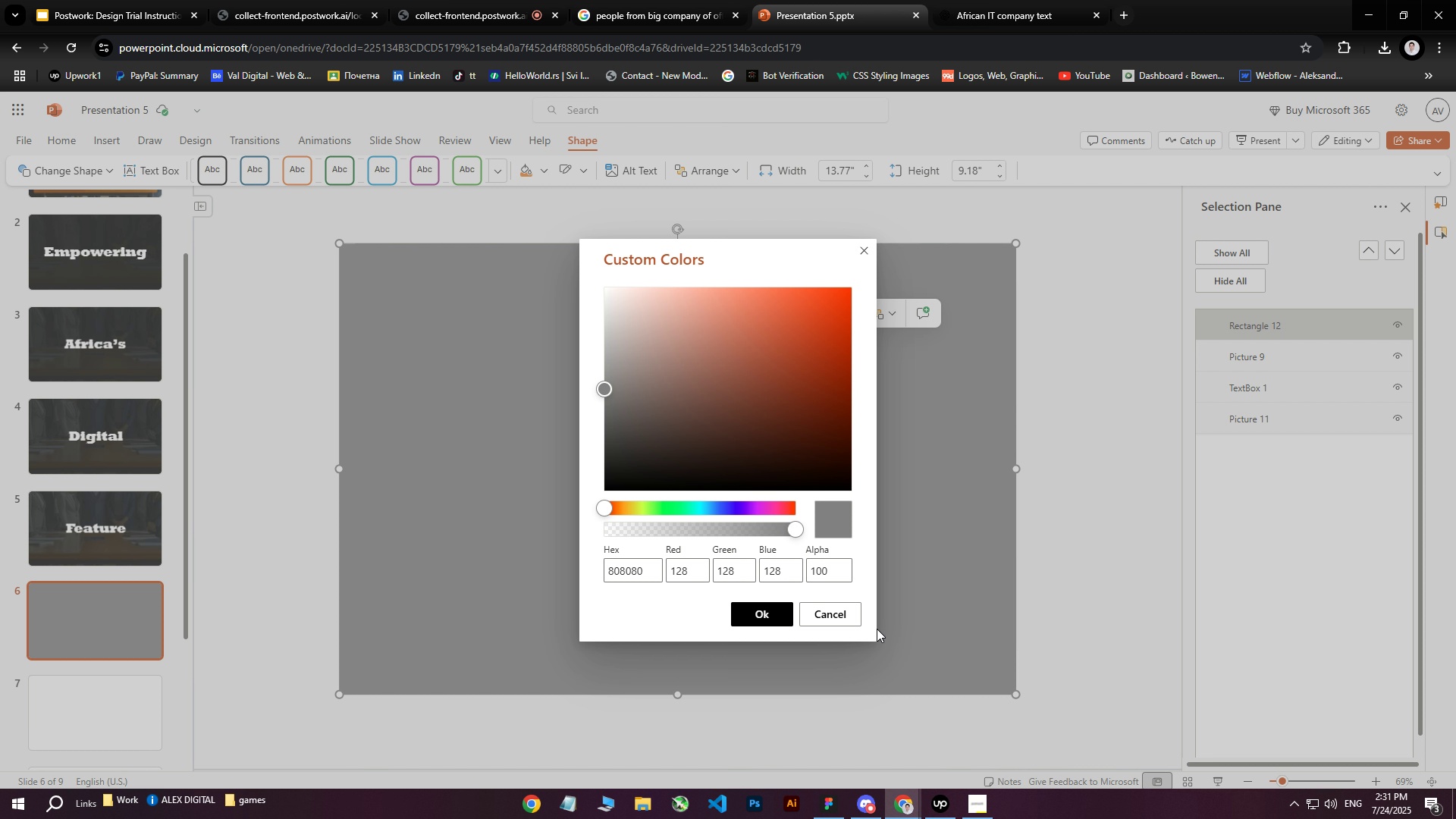 
left_click_drag(start_coordinate=[799, 531], to_coordinate=[662, 532])
 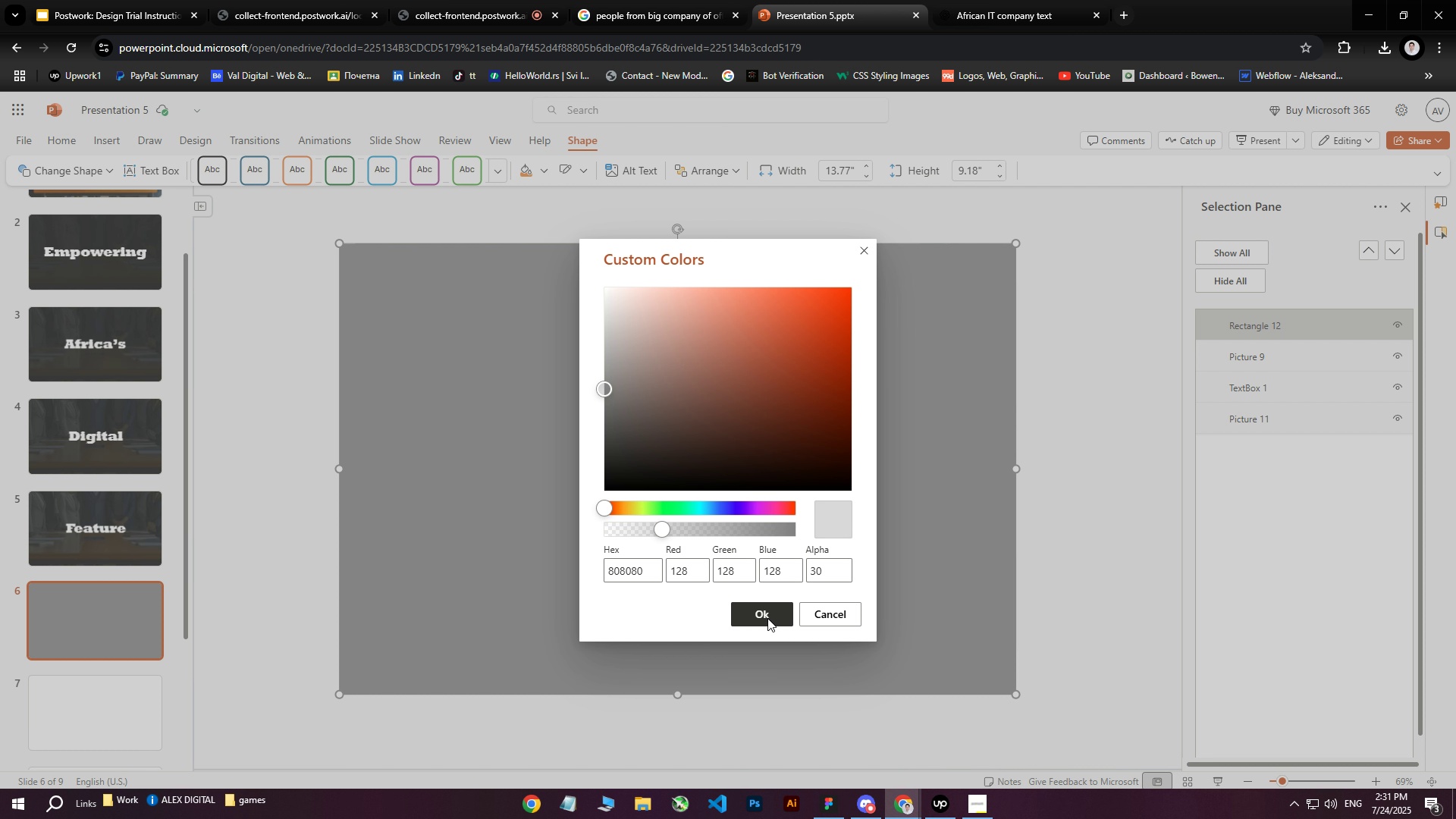 
left_click([766, 615])
 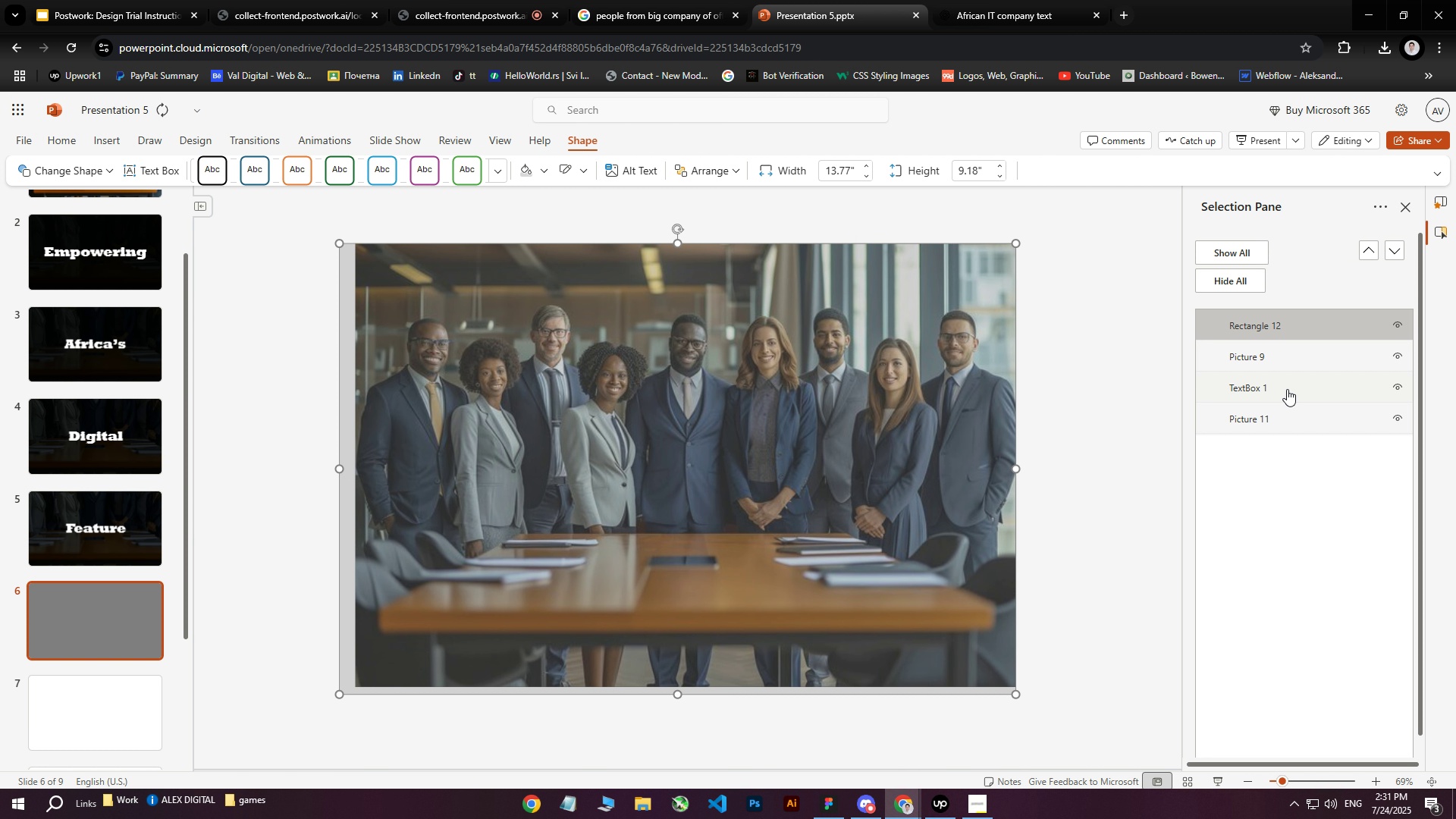 
right_click([748, 414])
 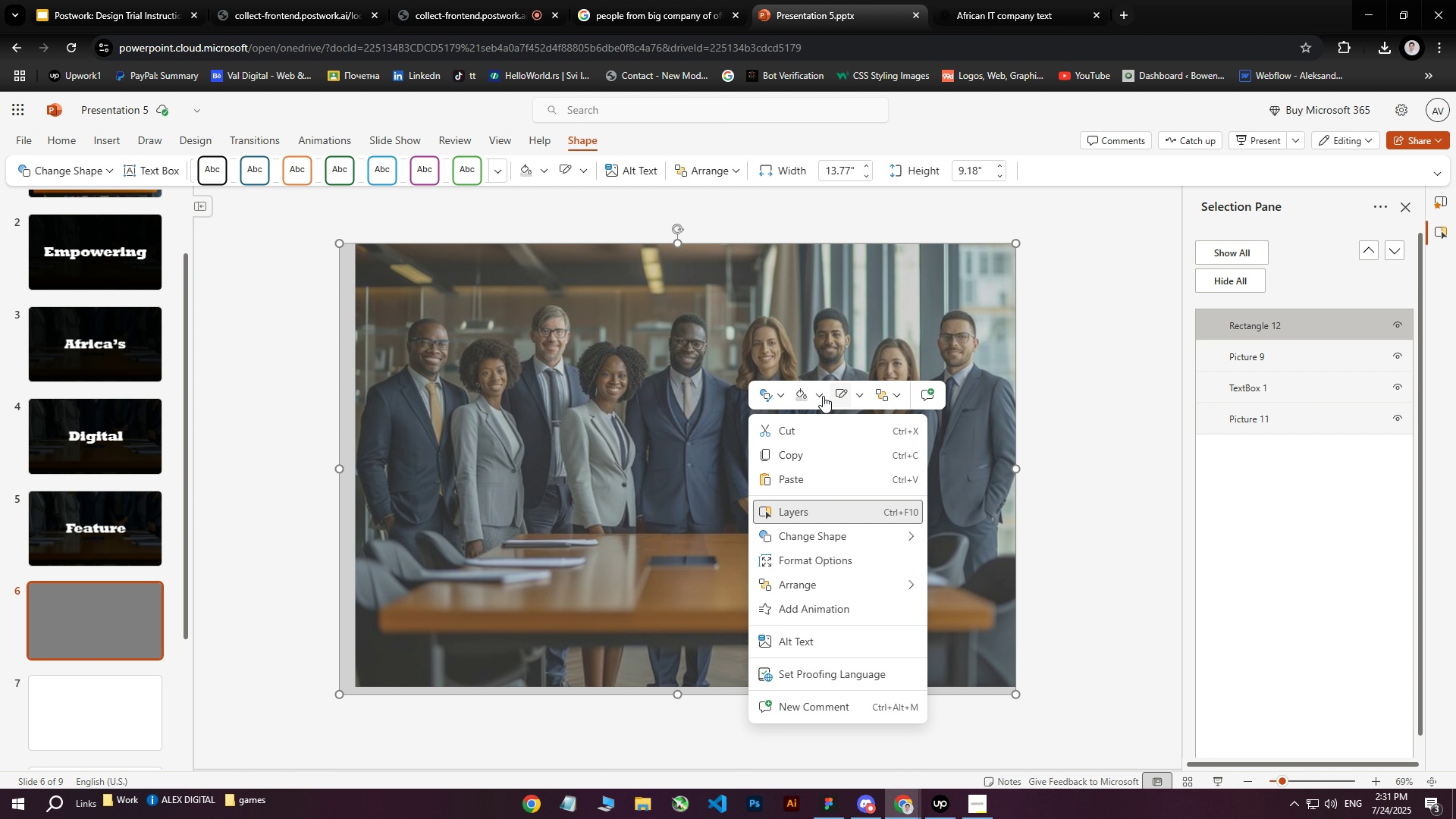 
left_click([823, 395])
 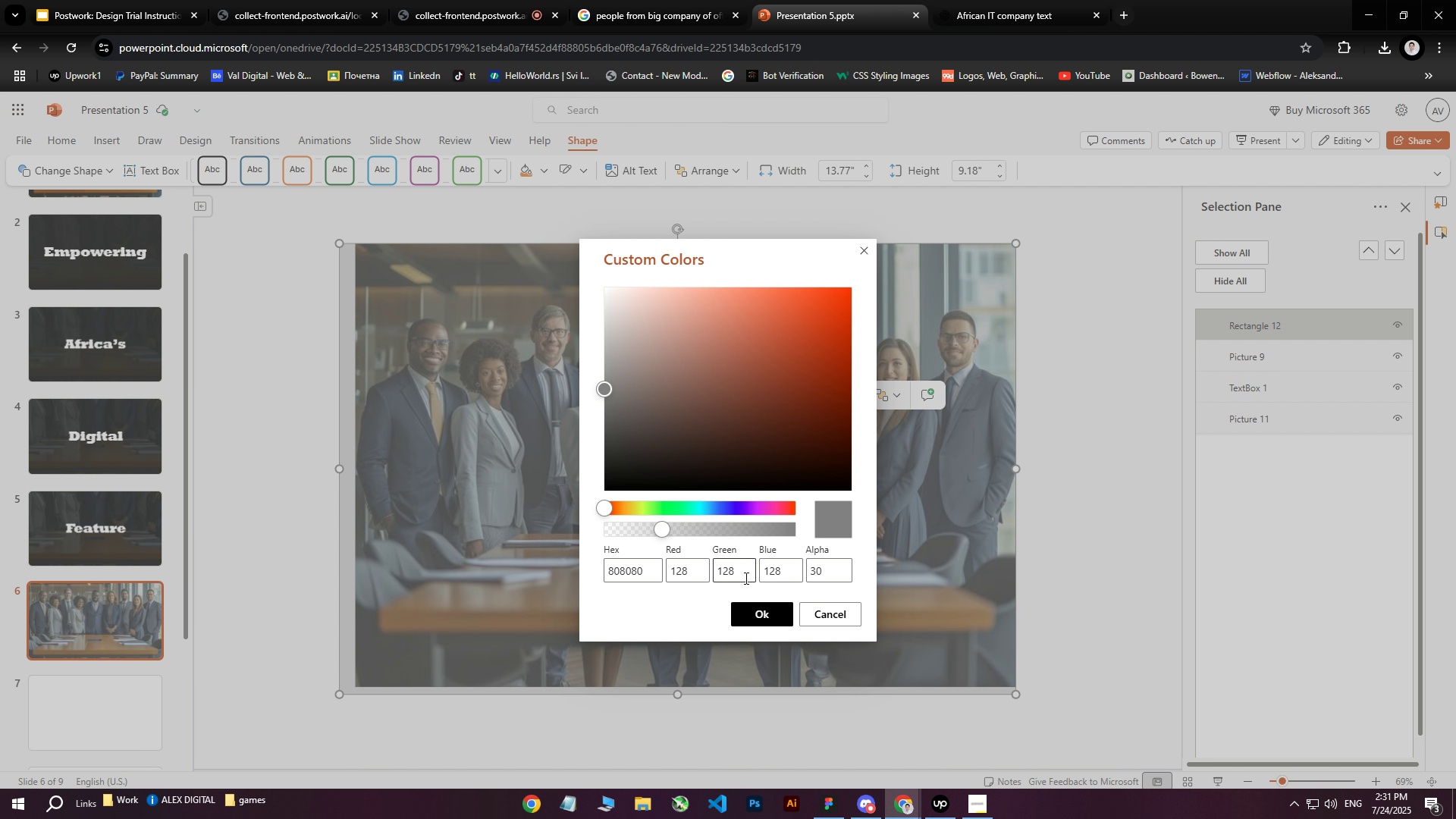 
left_click_drag(start_coordinate=[664, 526], to_coordinate=[738, 529])
 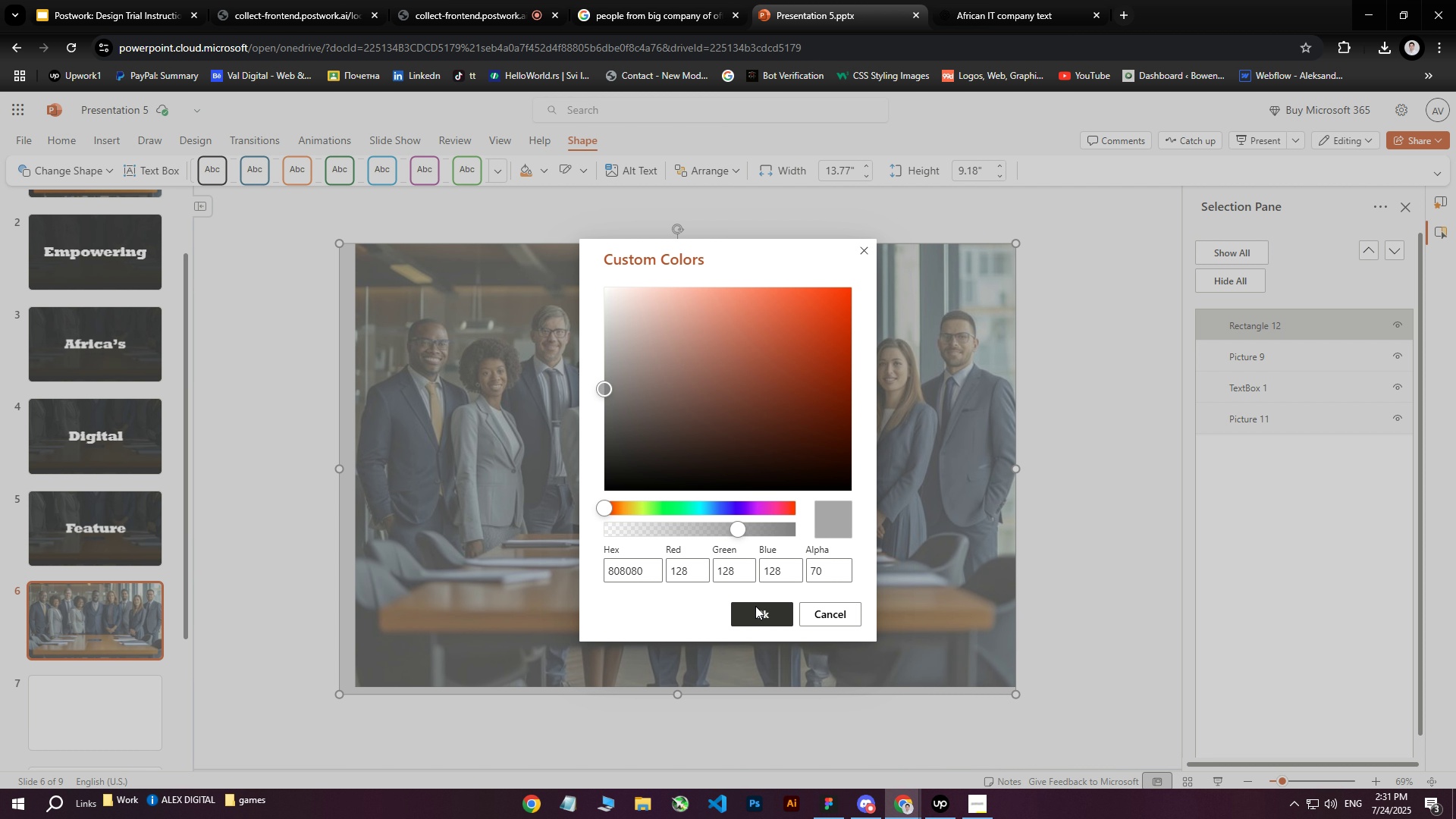 
left_click([755, 614])
 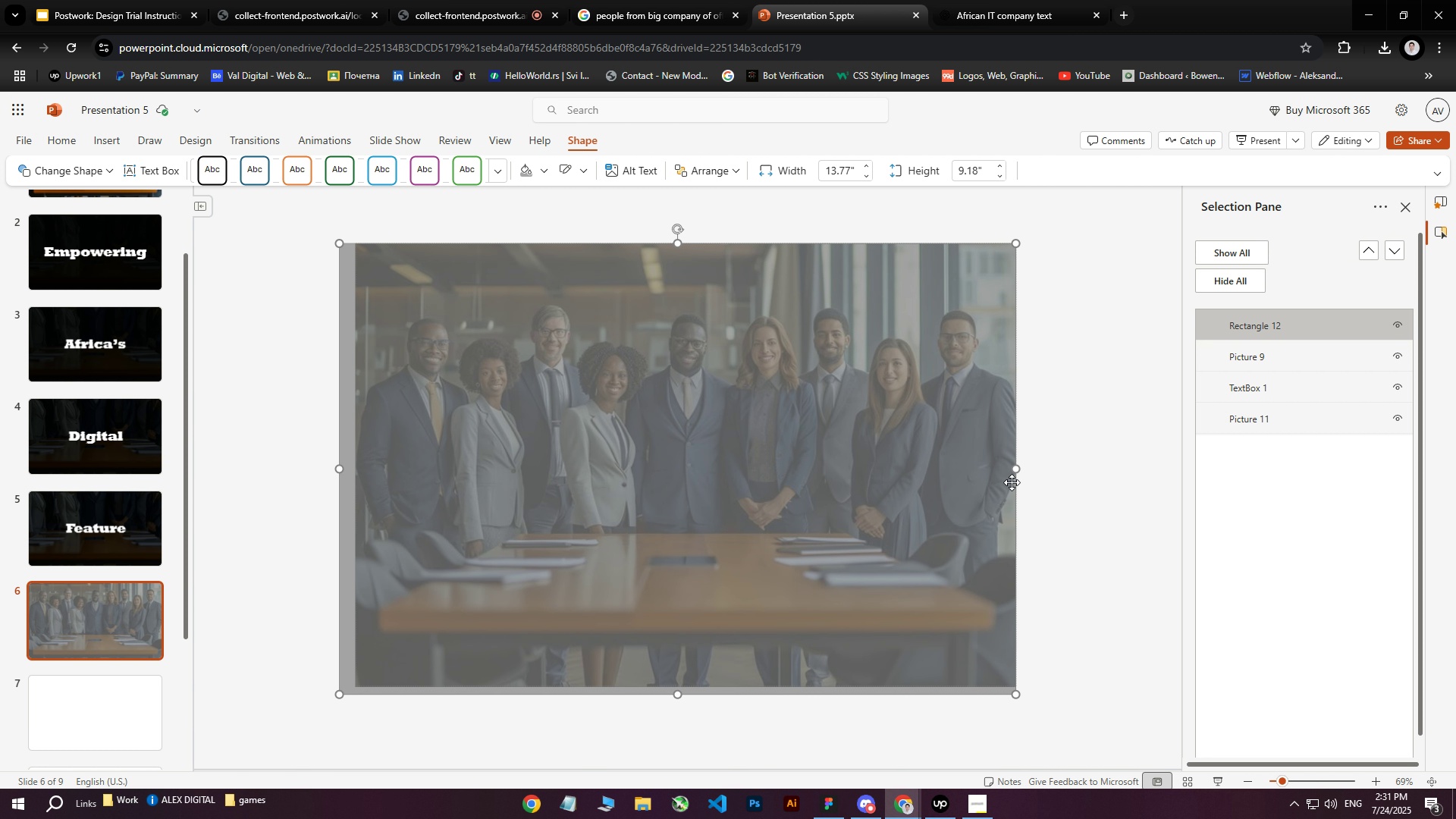 
right_click([759, 406])
 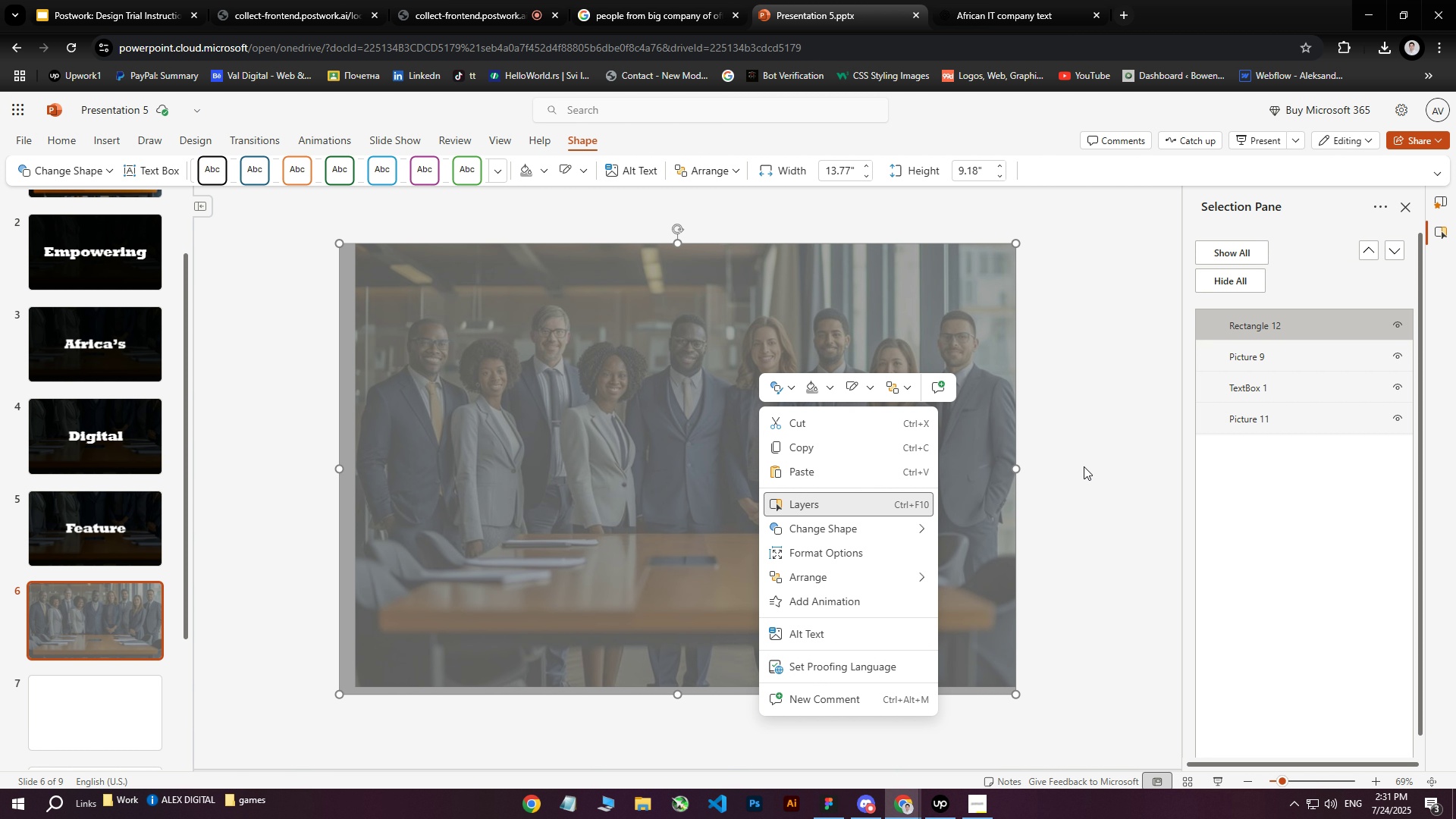 
left_click([1081, 466])
 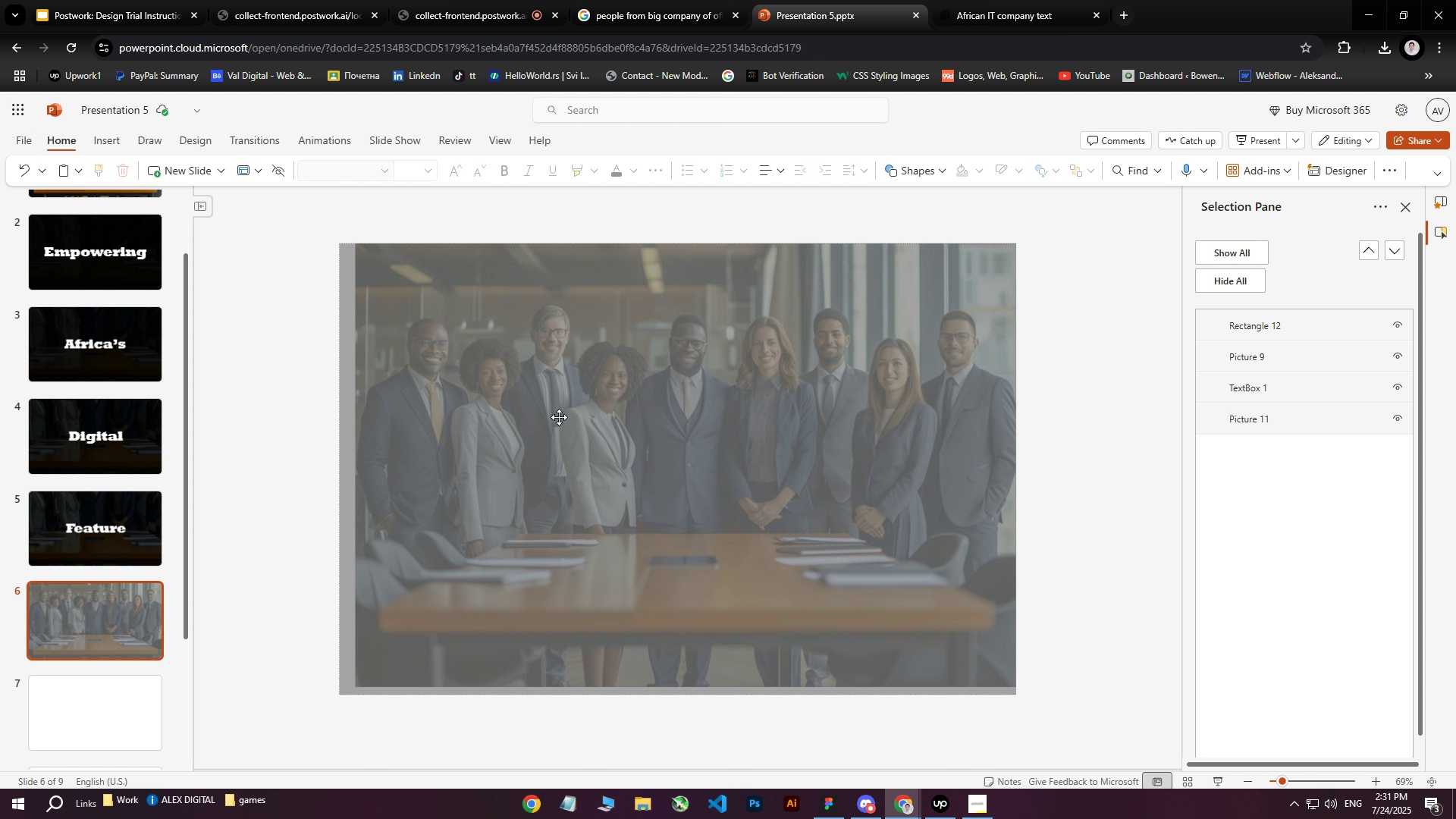 
left_click([538, 416])
 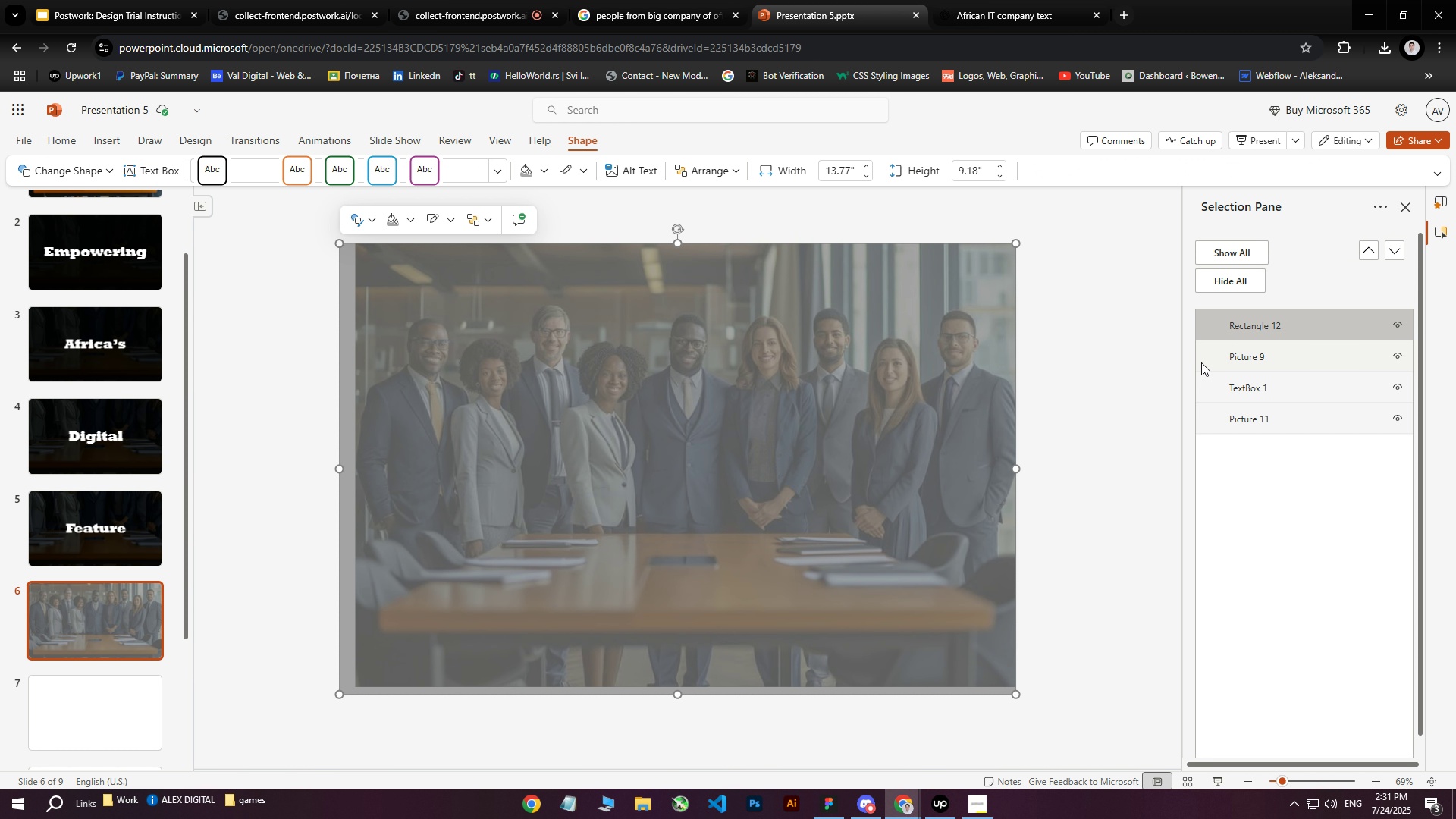 
left_click([1236, 347])
 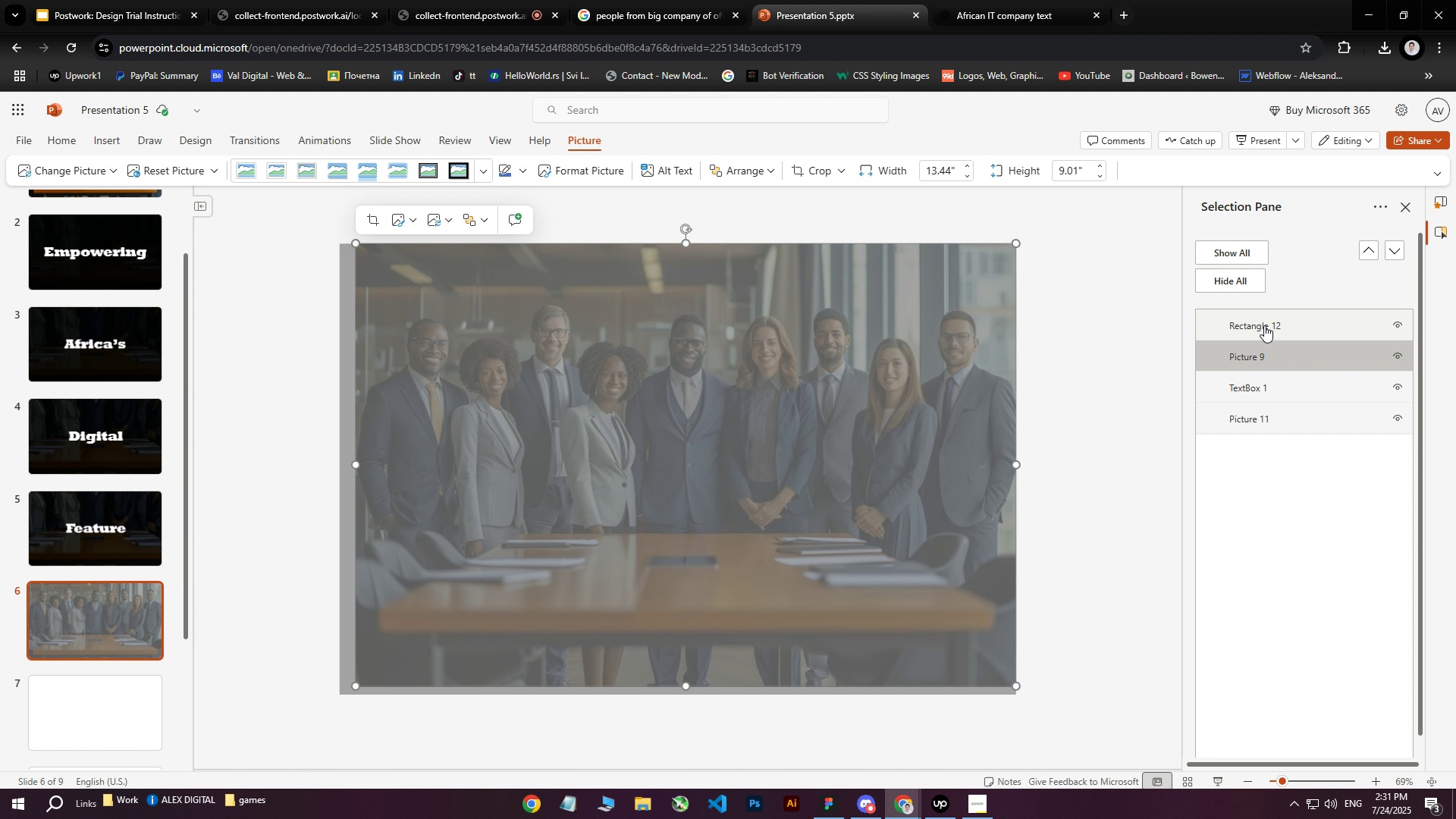 
left_click([1264, 325])
 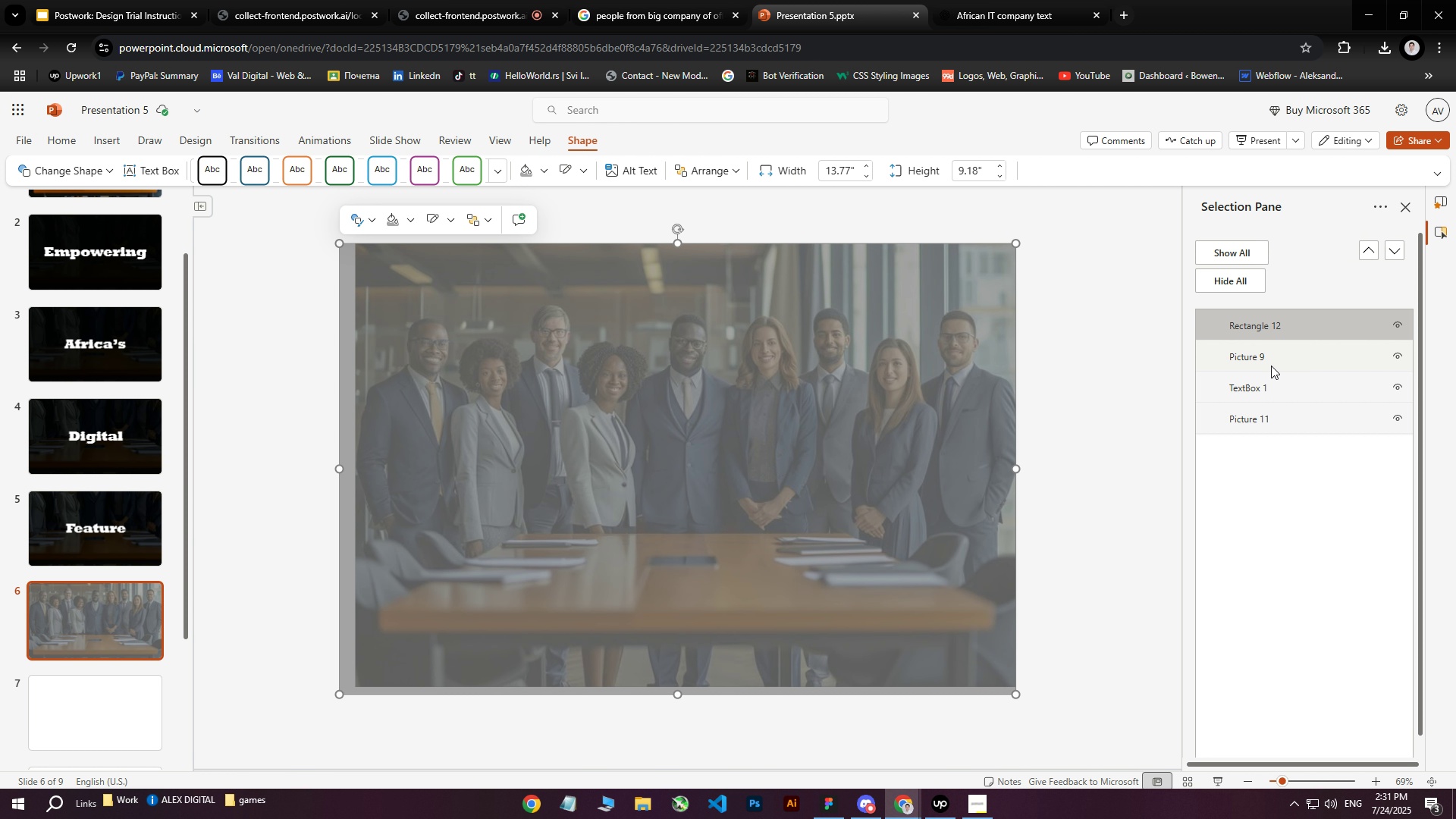 
left_click([1255, 421])
 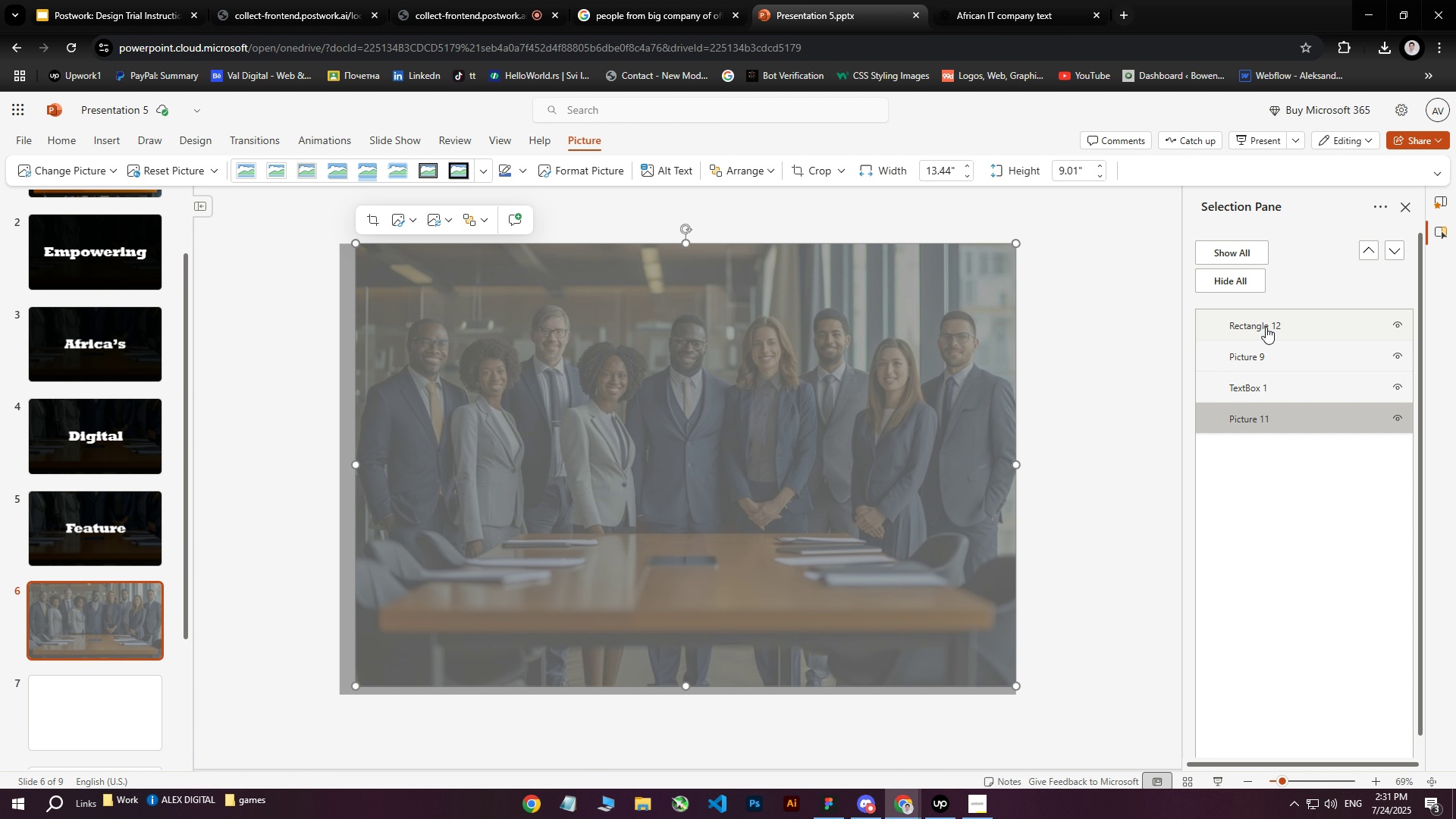 
left_click([1269, 322])
 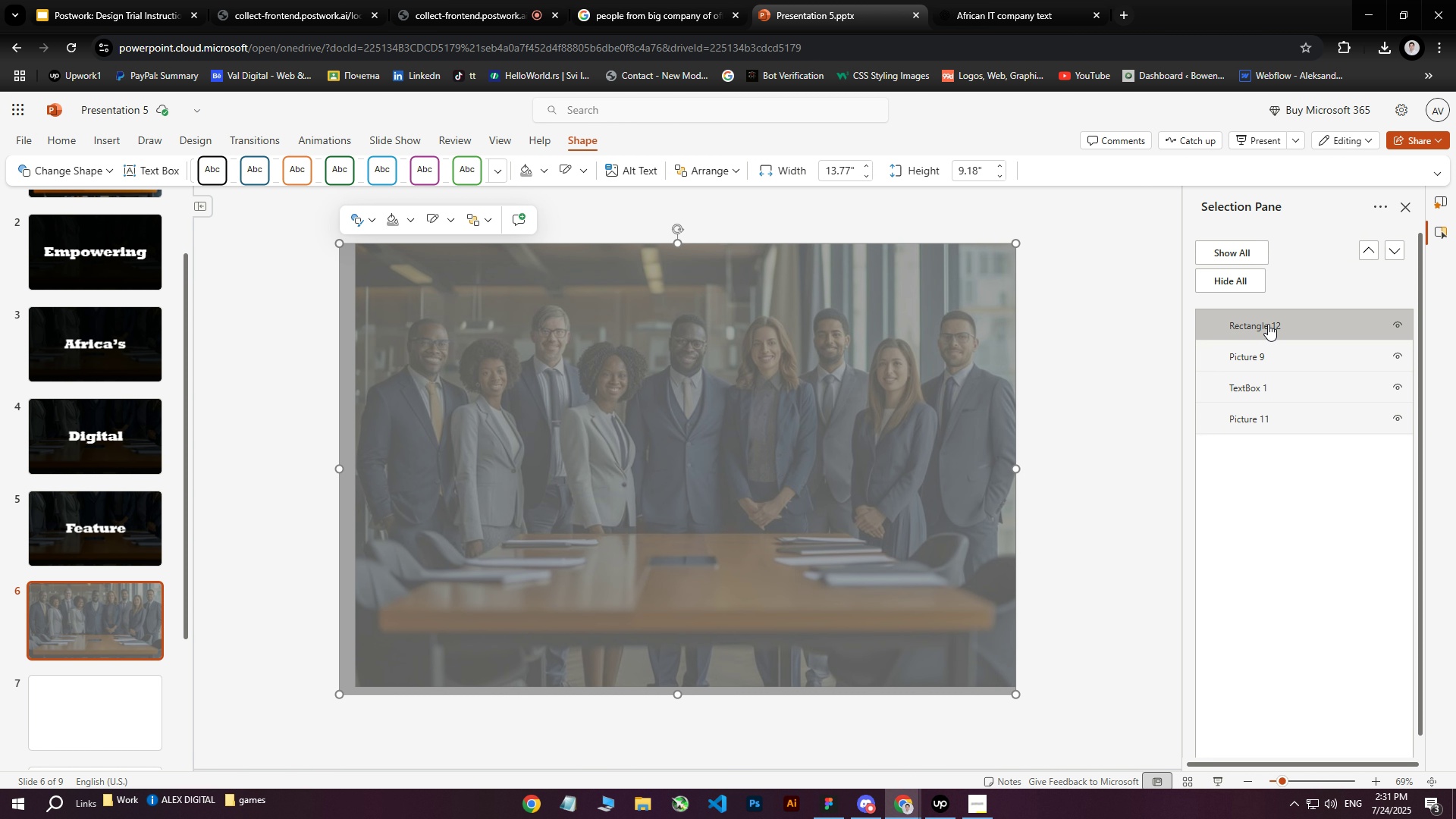 
left_click_drag(start_coordinate=[1265, 328], to_coordinate=[1266, 431])
 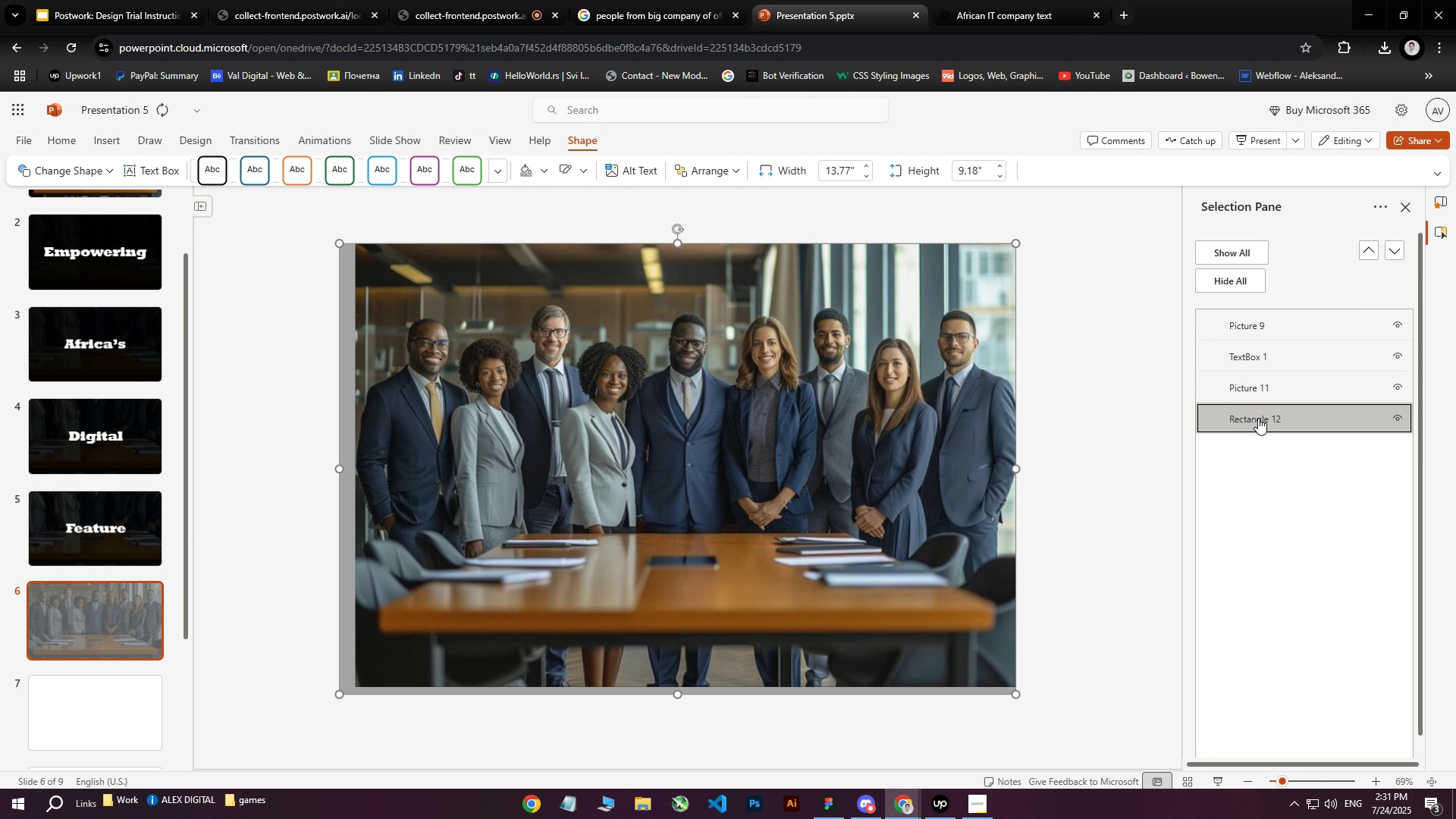 
double_click([1258, 418])
 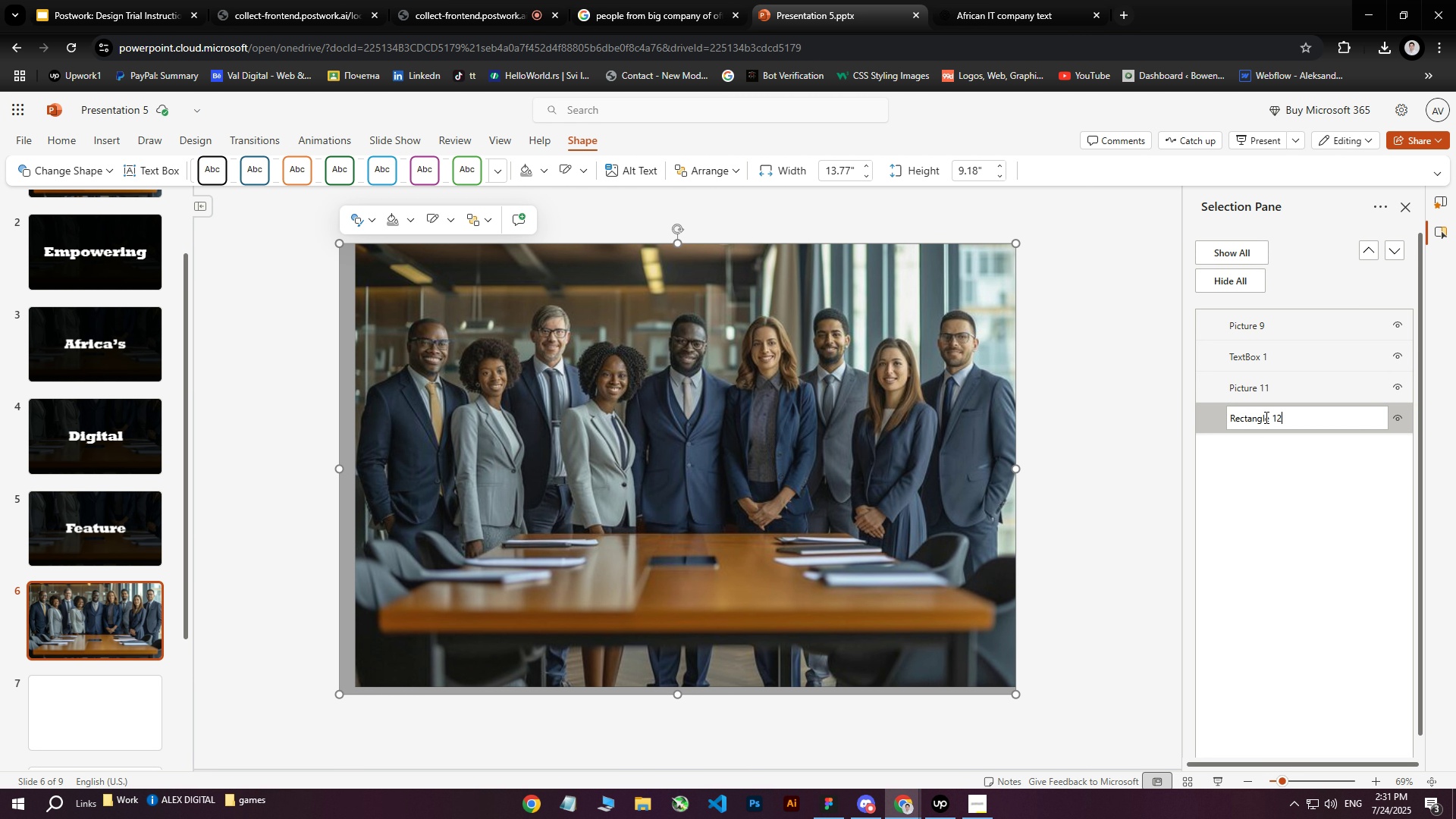 
left_click_drag(start_coordinate=[1309, 421], to_coordinate=[1186, 422])
 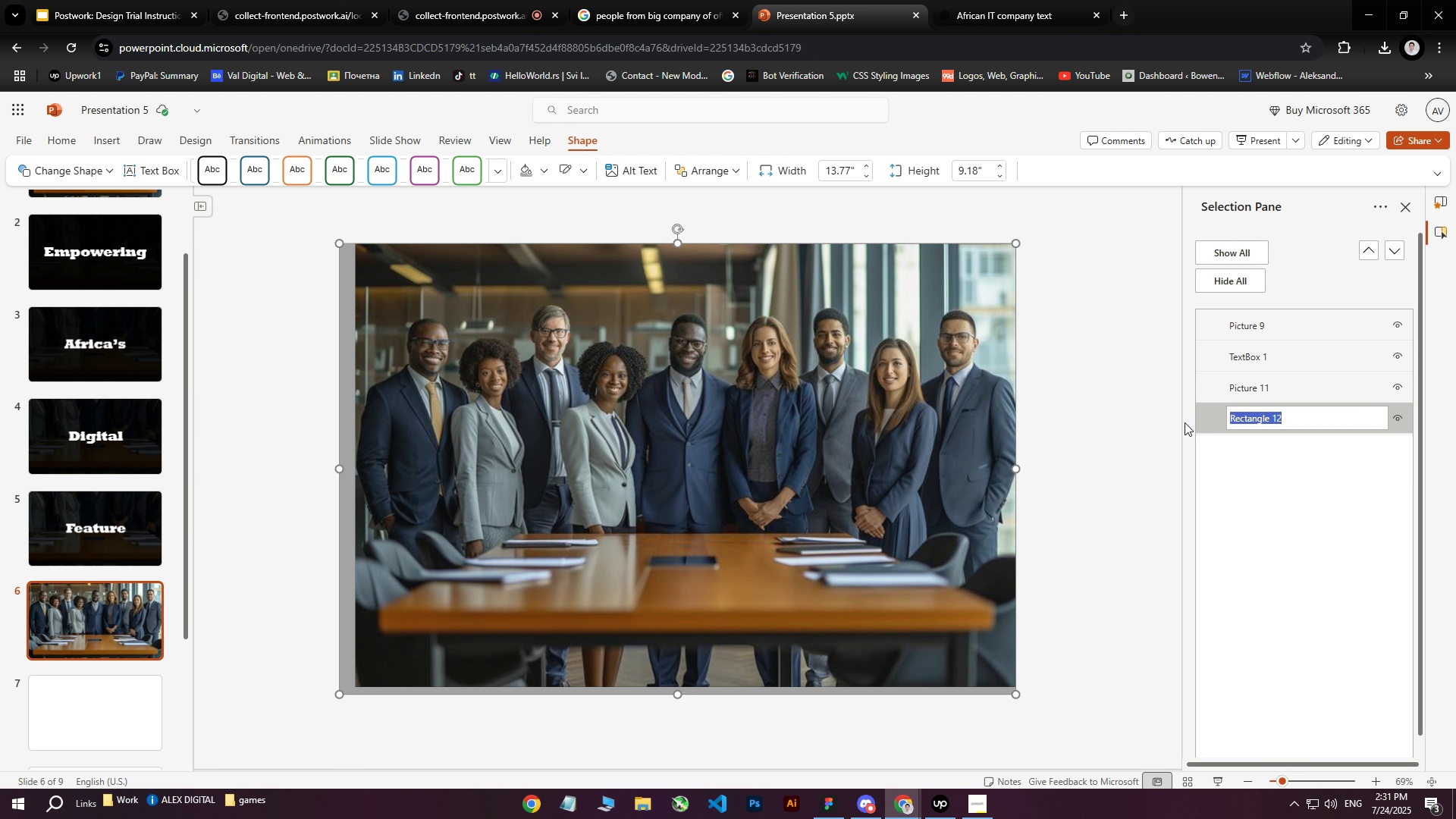 
type(BACK)
 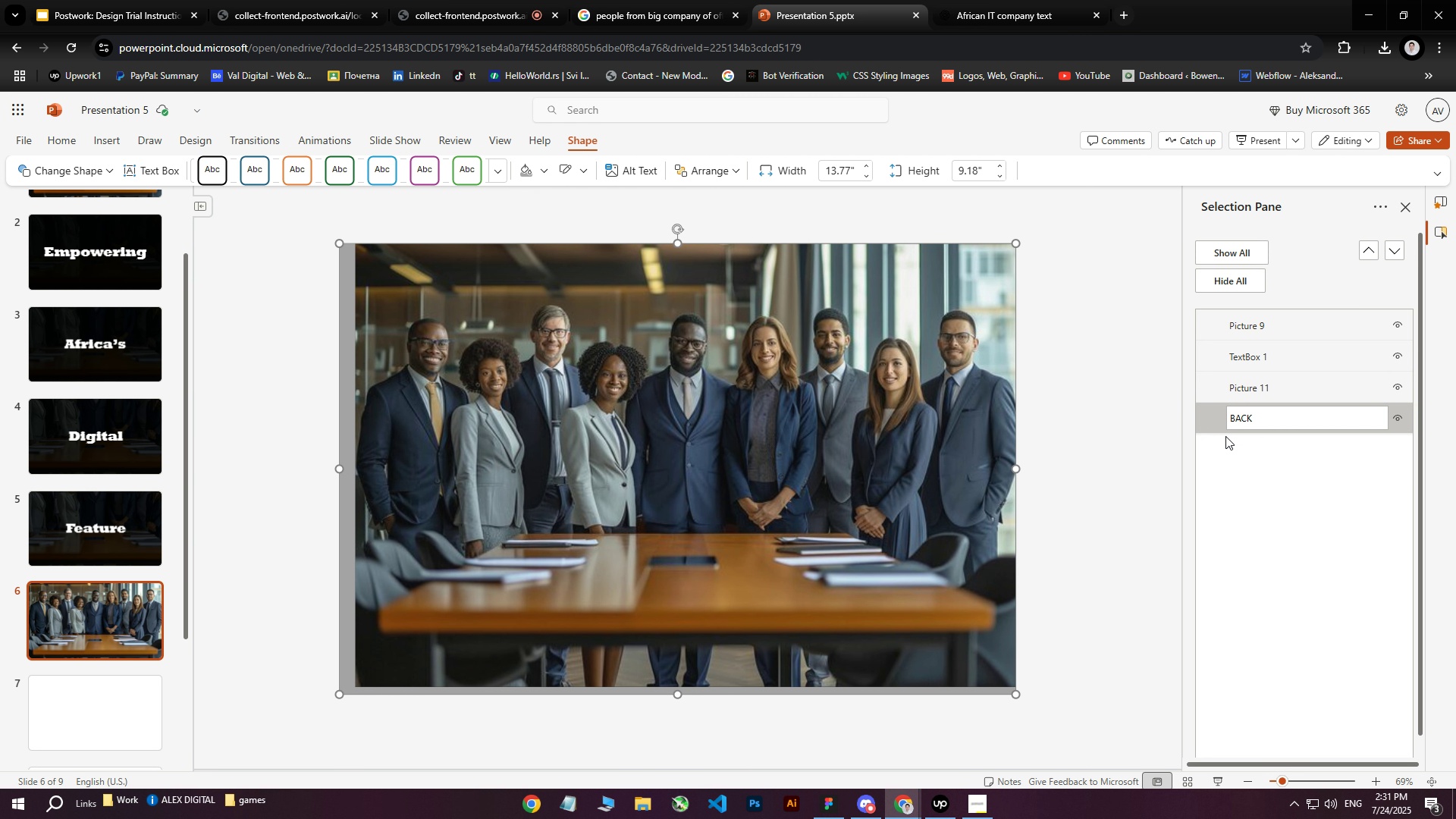 
left_click([1299, 454])
 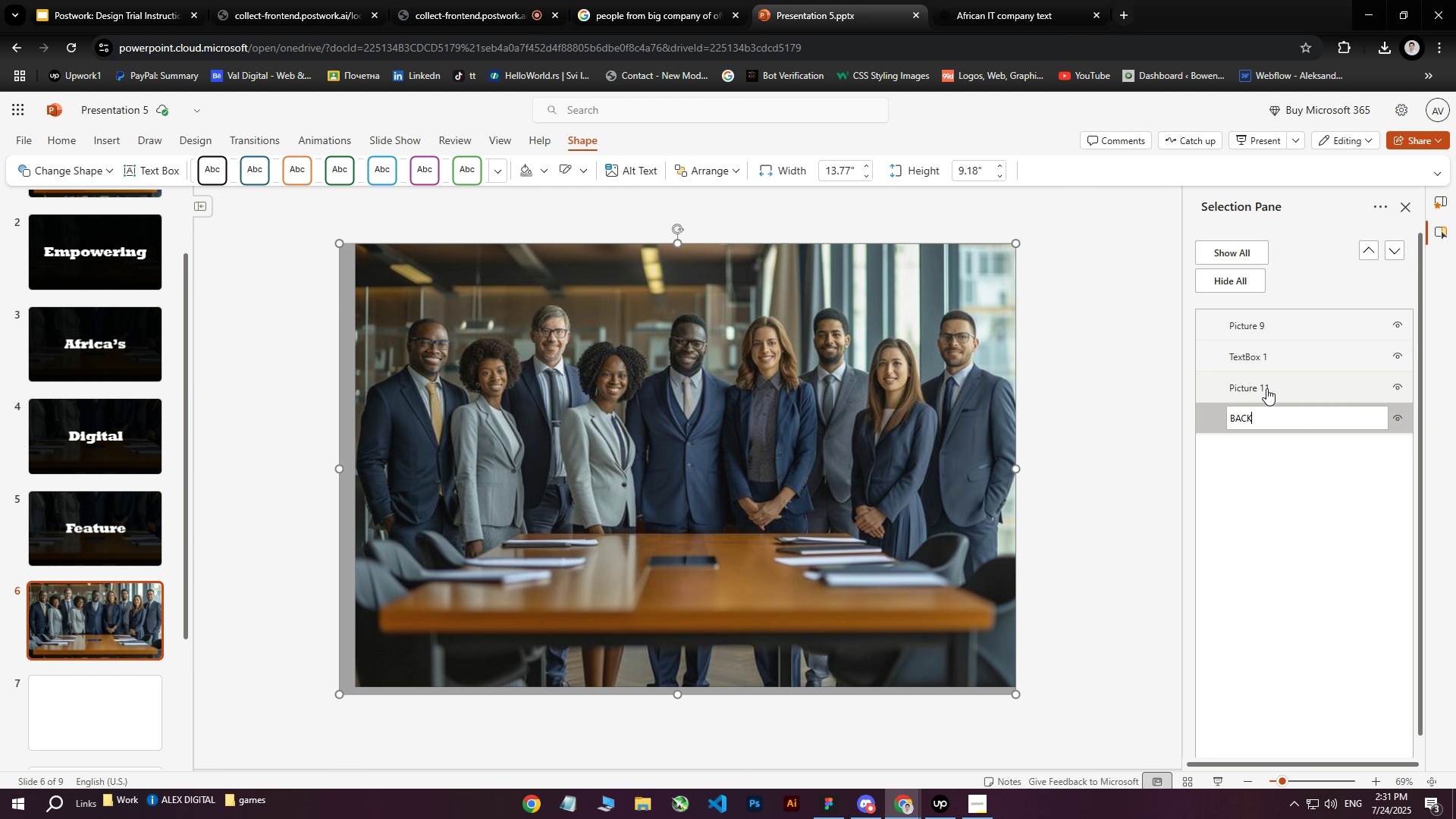 
left_click([1265, 388])
 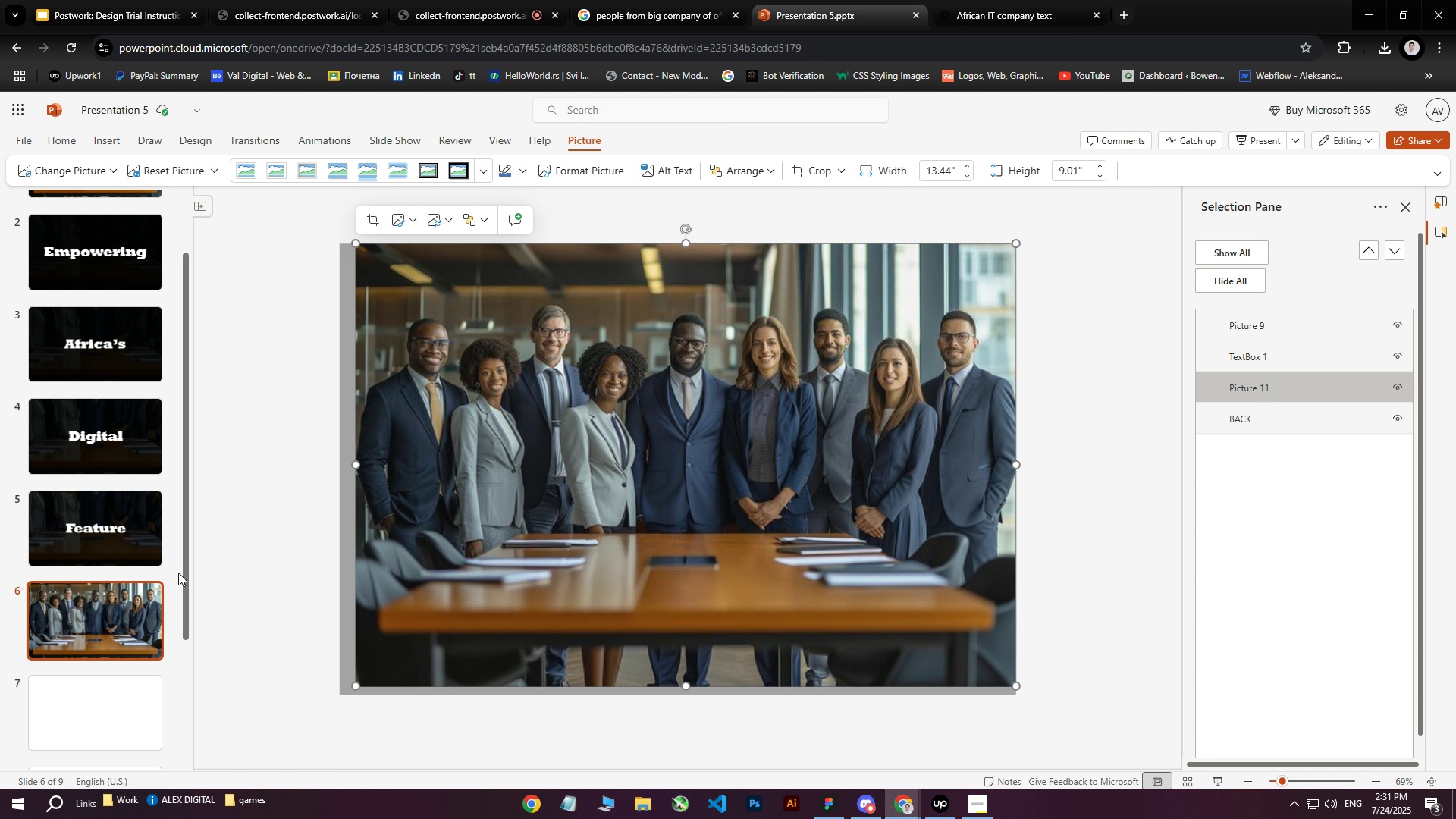 
left_click([729, 413])
 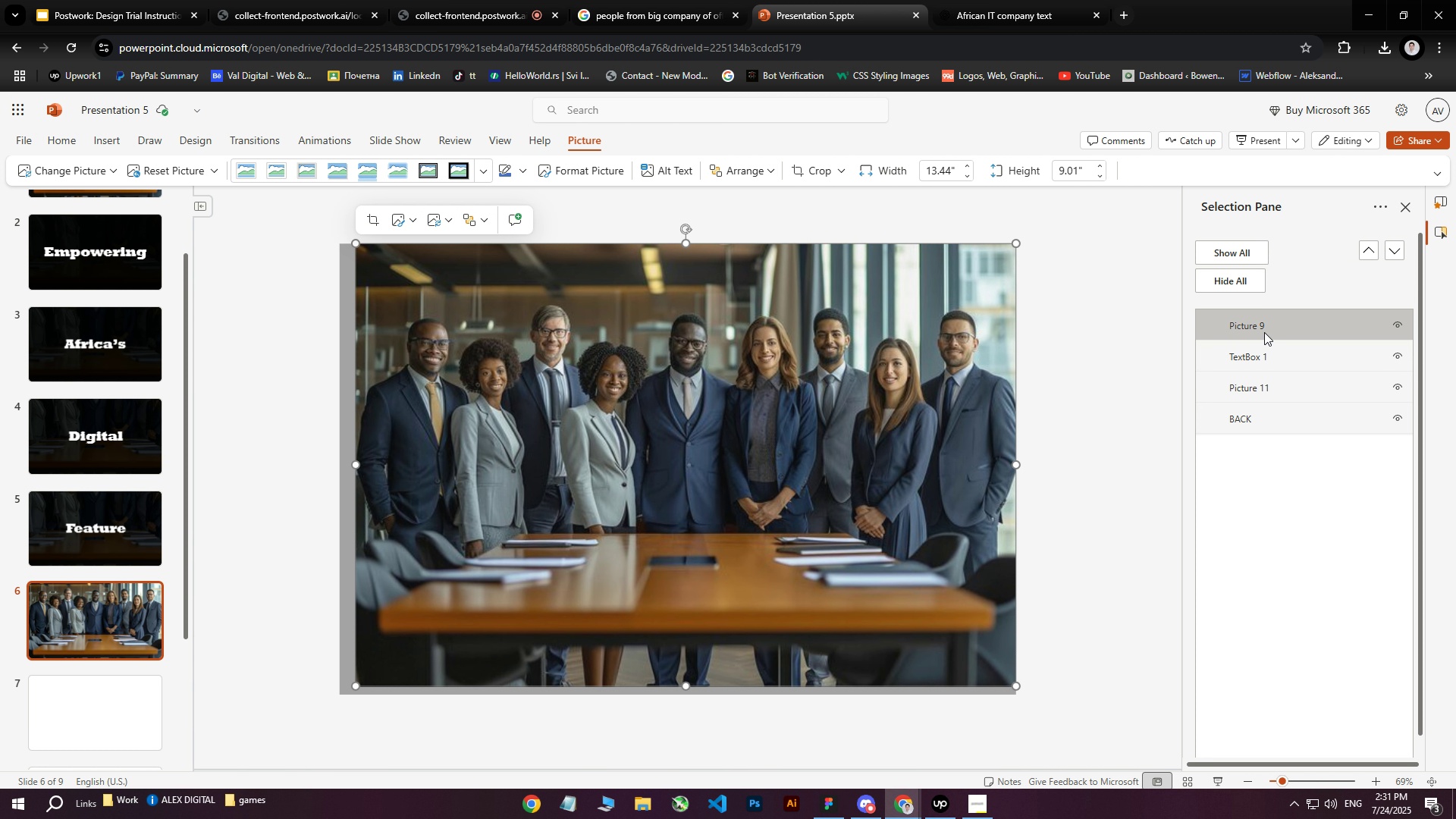 
double_click([1265, 322])
 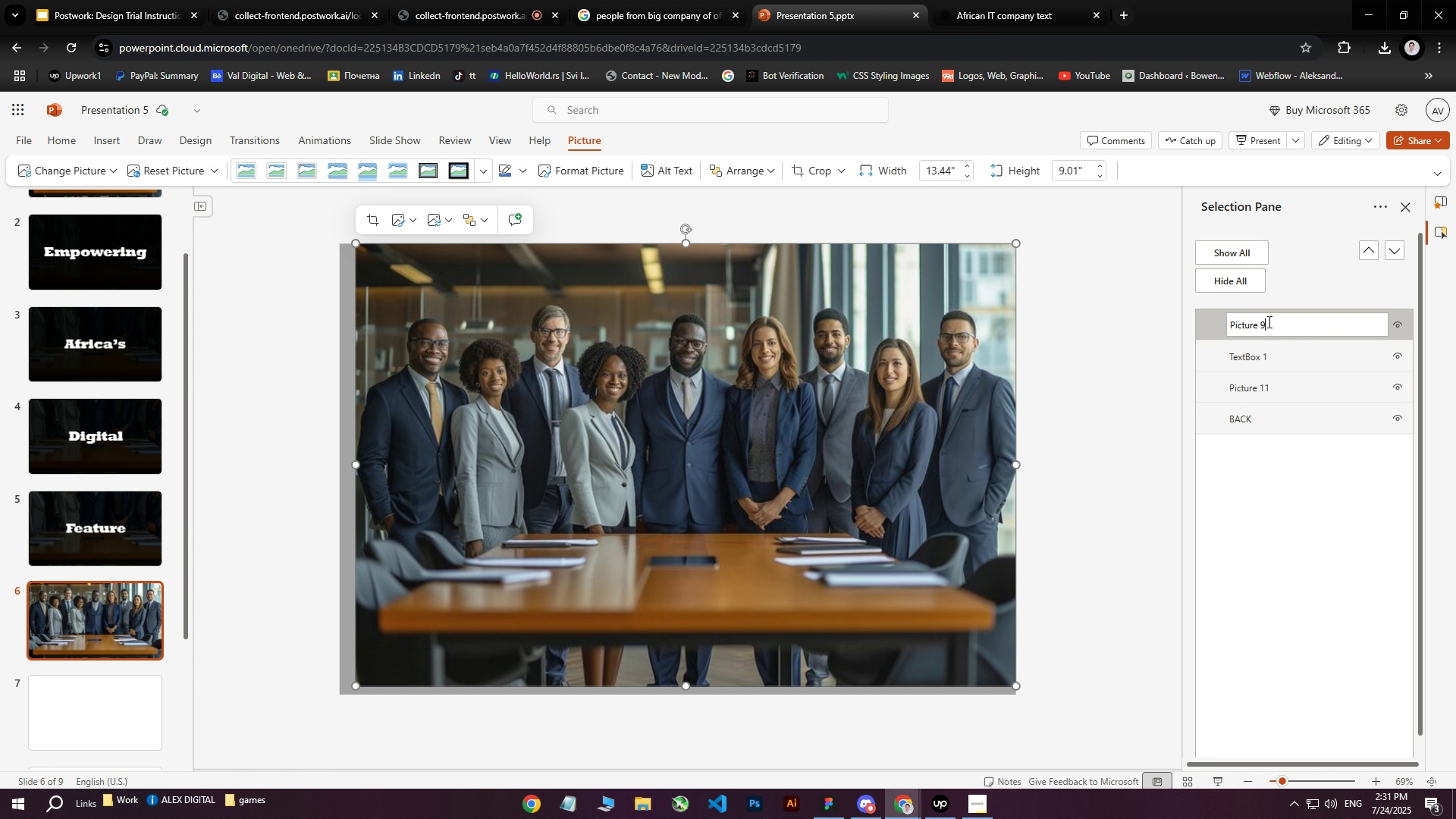 
type(FFRONT)
 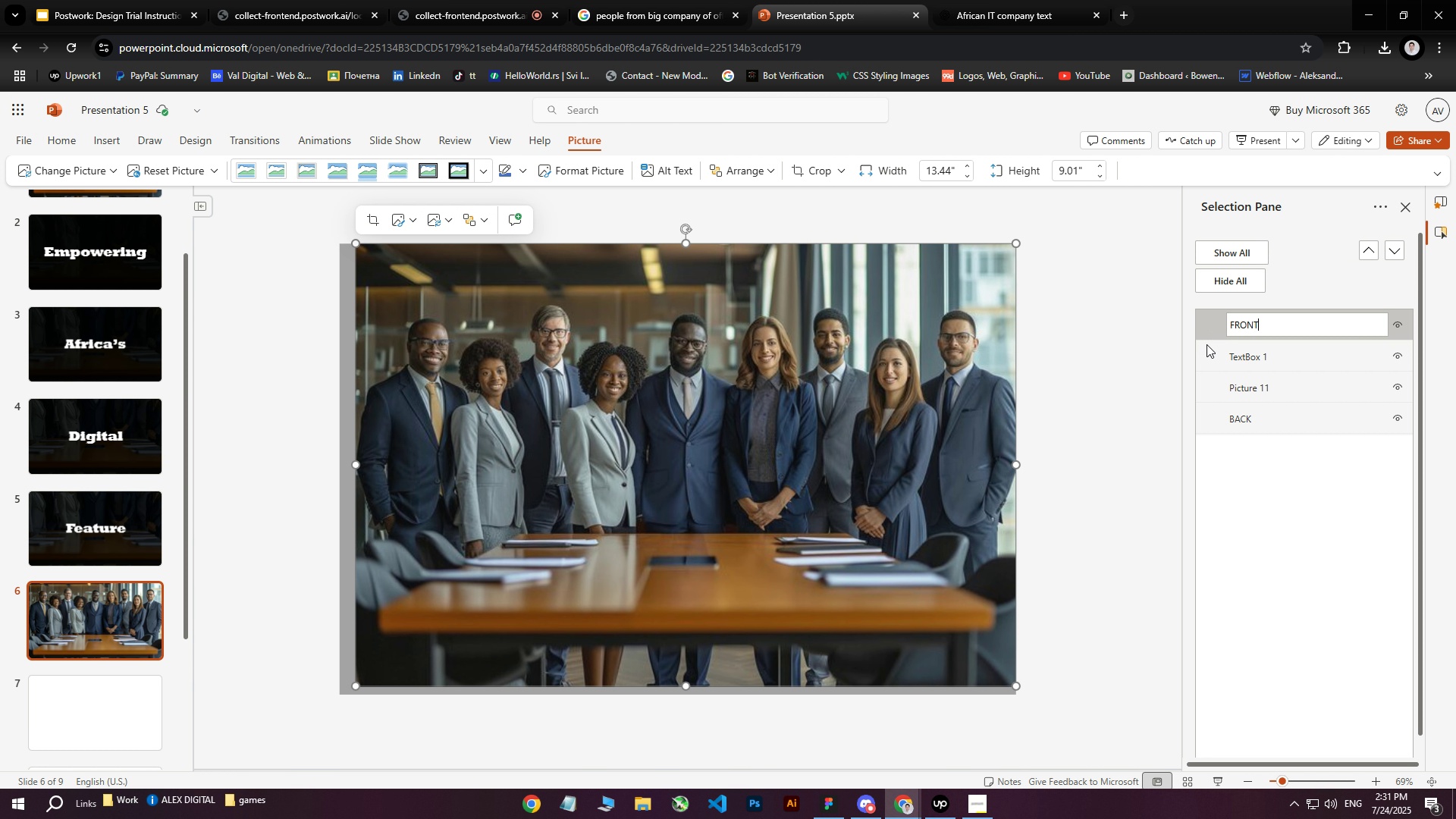 
left_click_drag(start_coordinate=[1271, 325], to_coordinate=[1213, 331])
 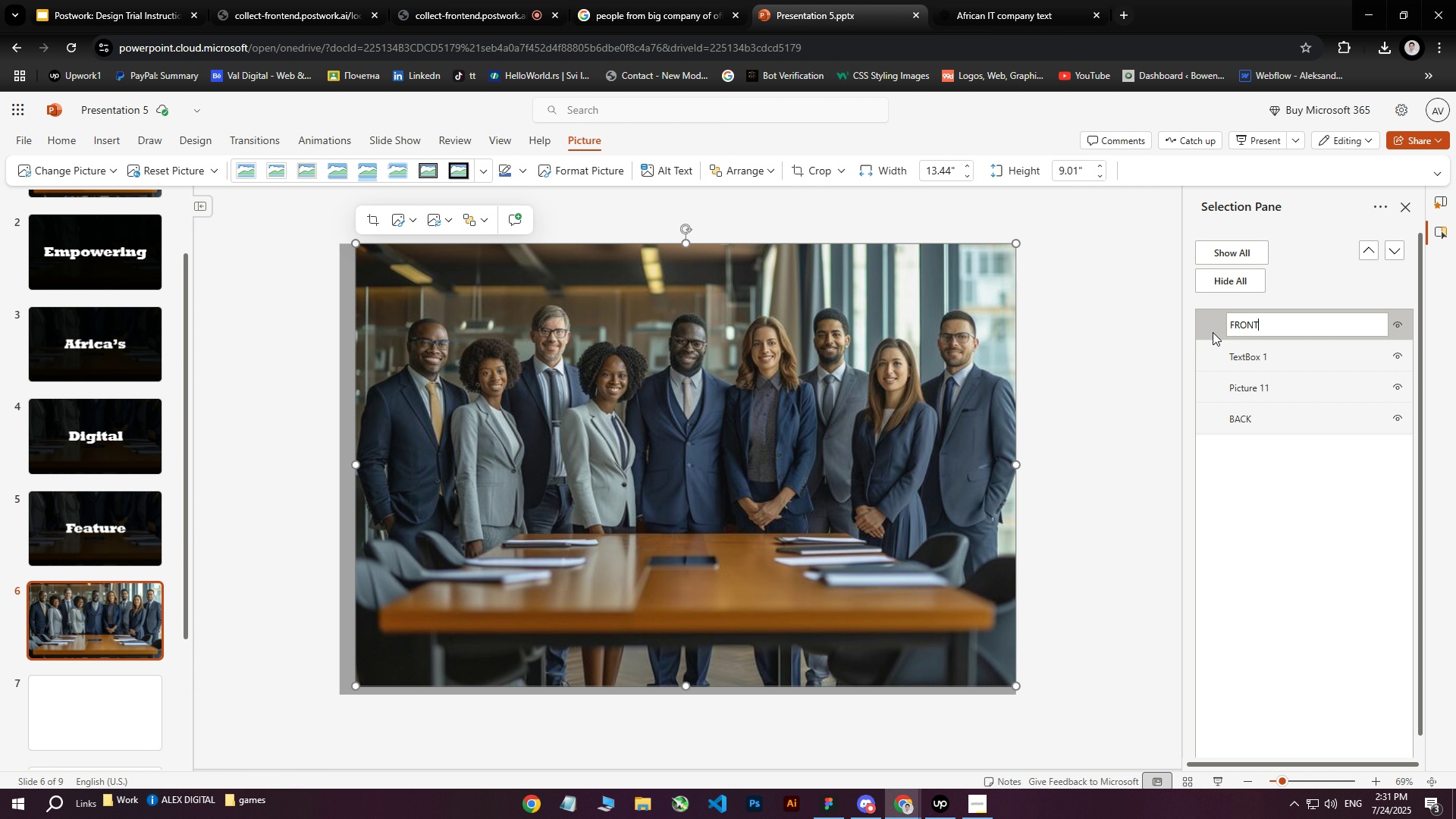 
key(Enter)
 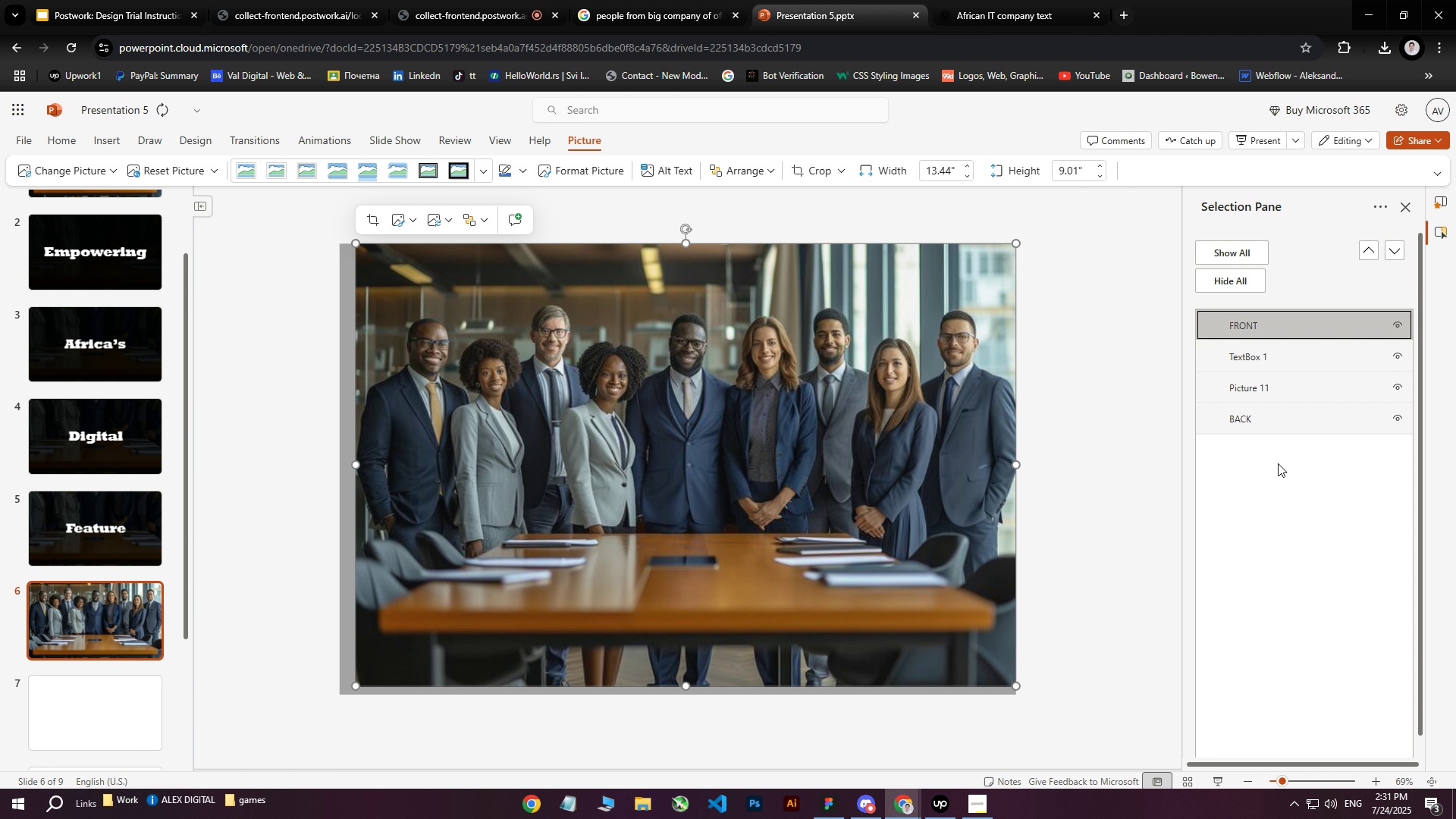 
left_click([1276, 469])
 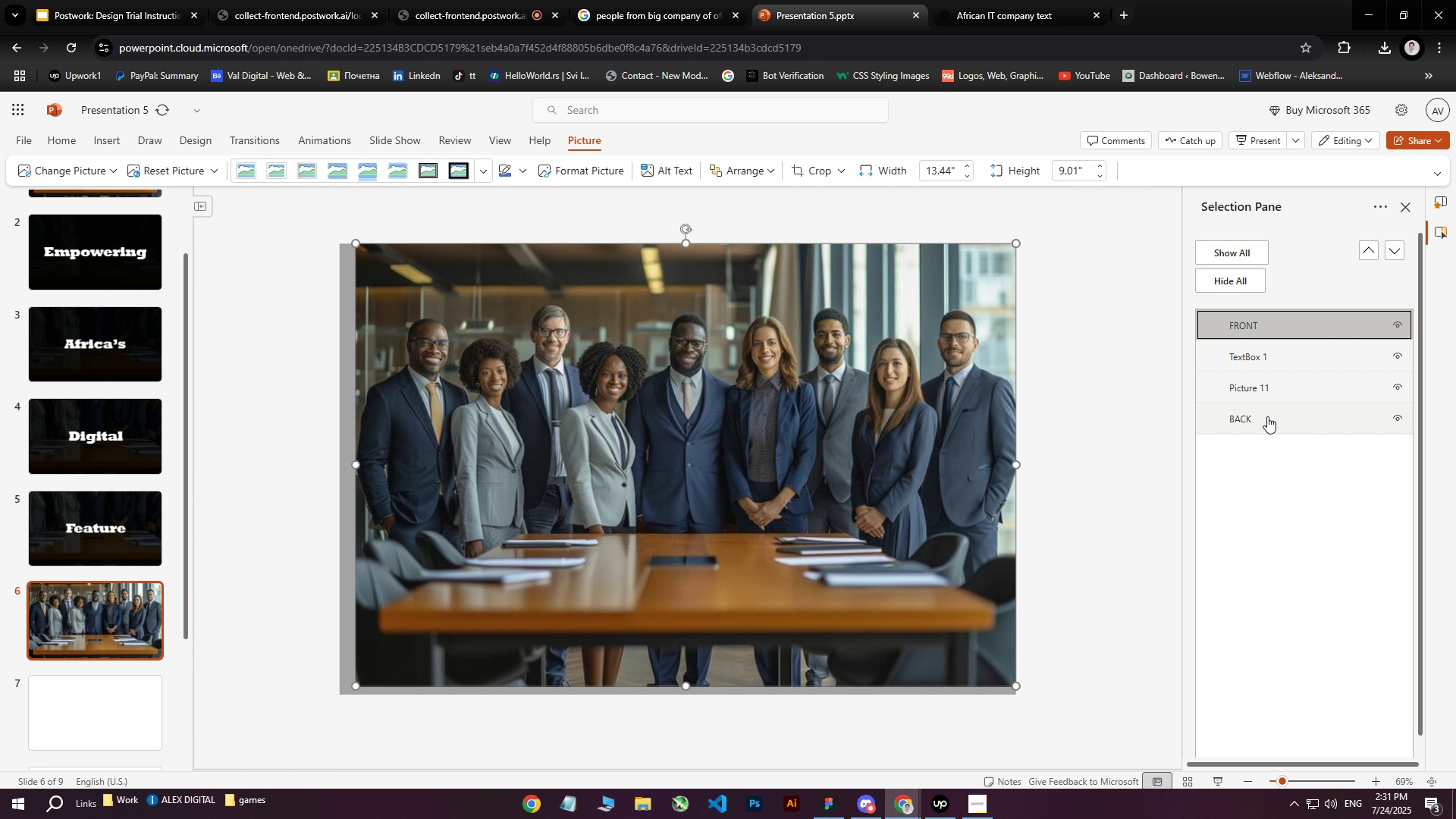 
left_click_drag(start_coordinate=[1267, 414], to_coordinate=[1272, 348])
 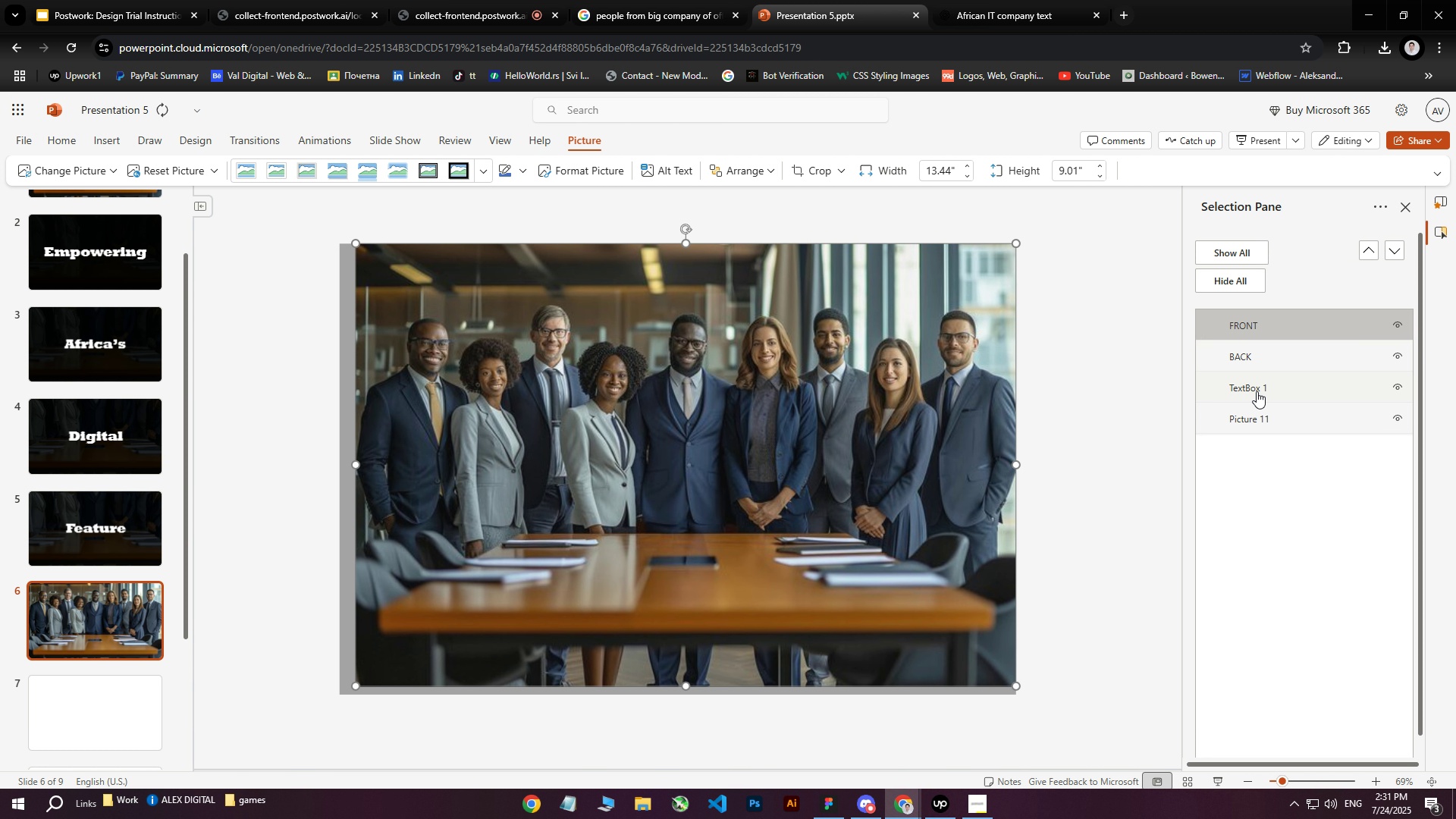 
left_click([1257, 390])
 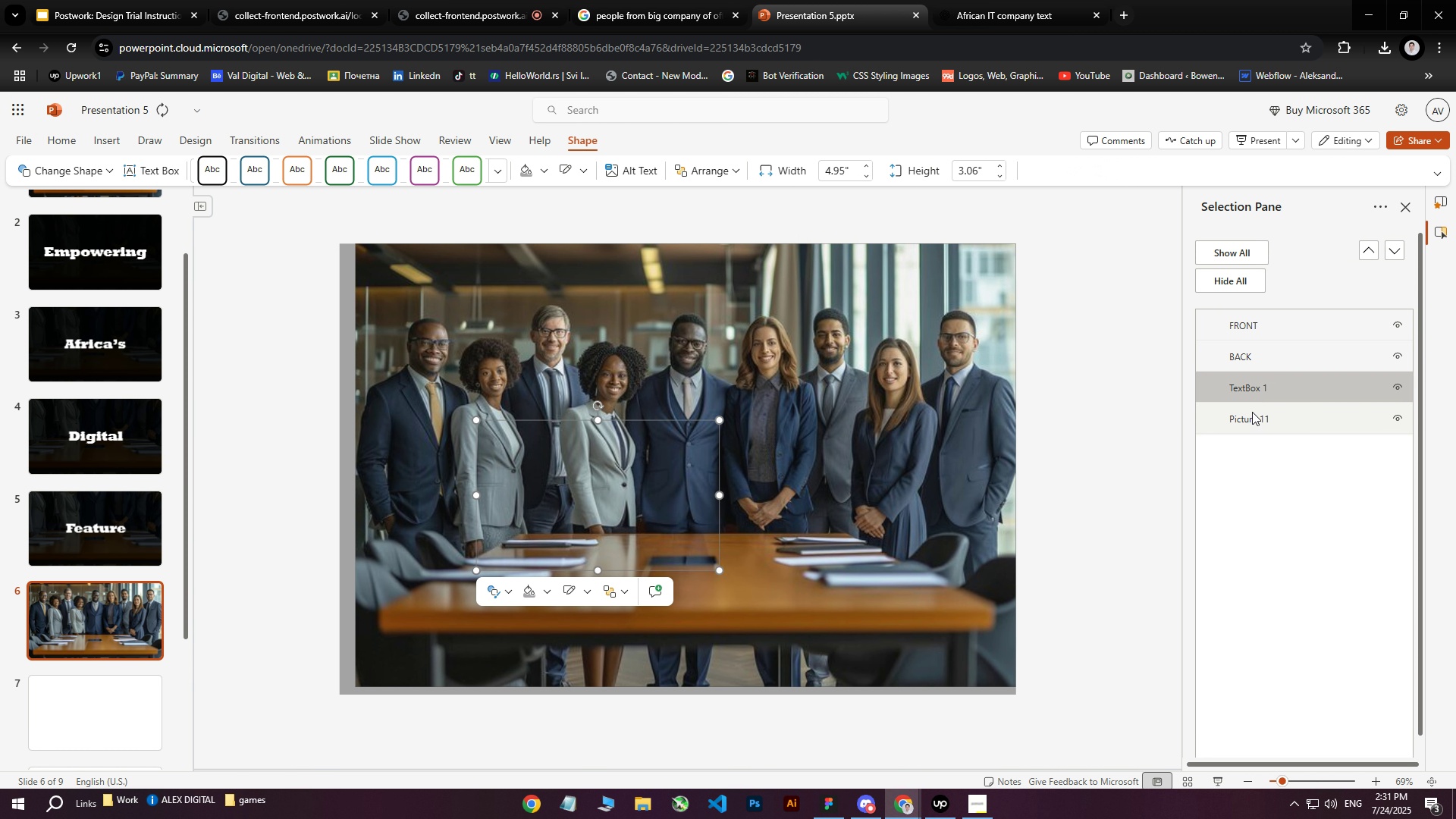 
left_click([1250, 417])
 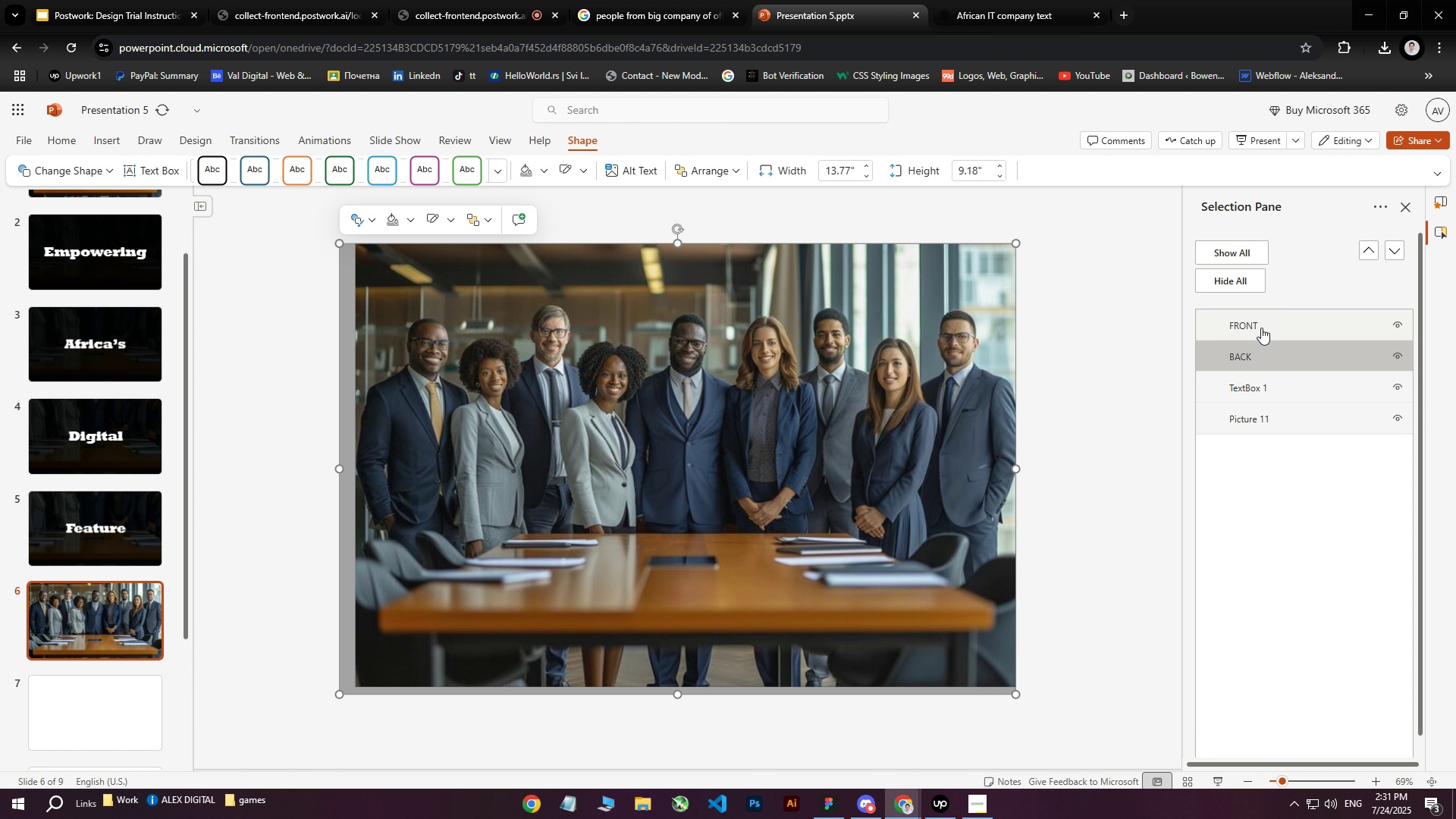 
left_click([1261, 326])
 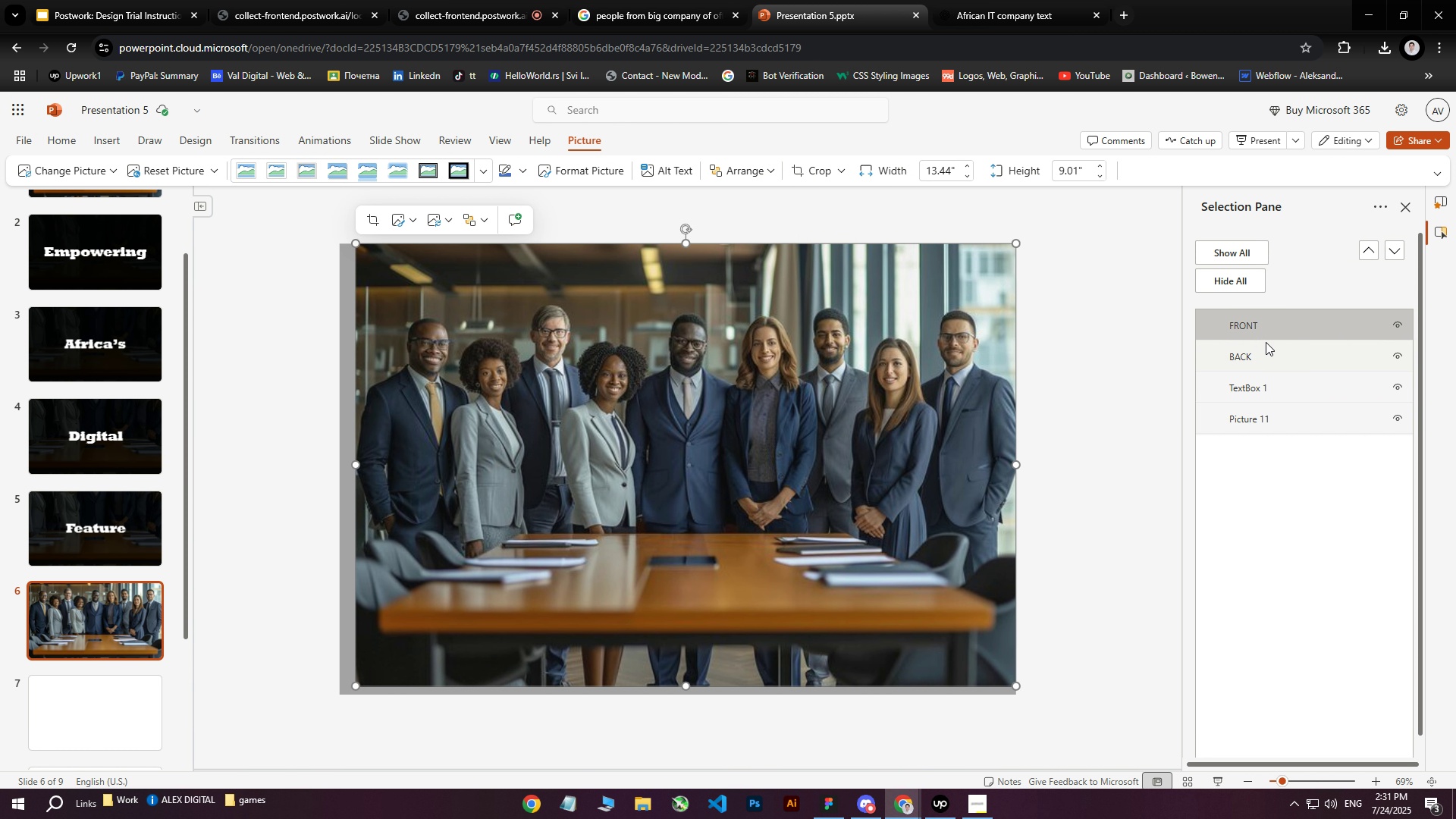 
left_click([1266, 345])
 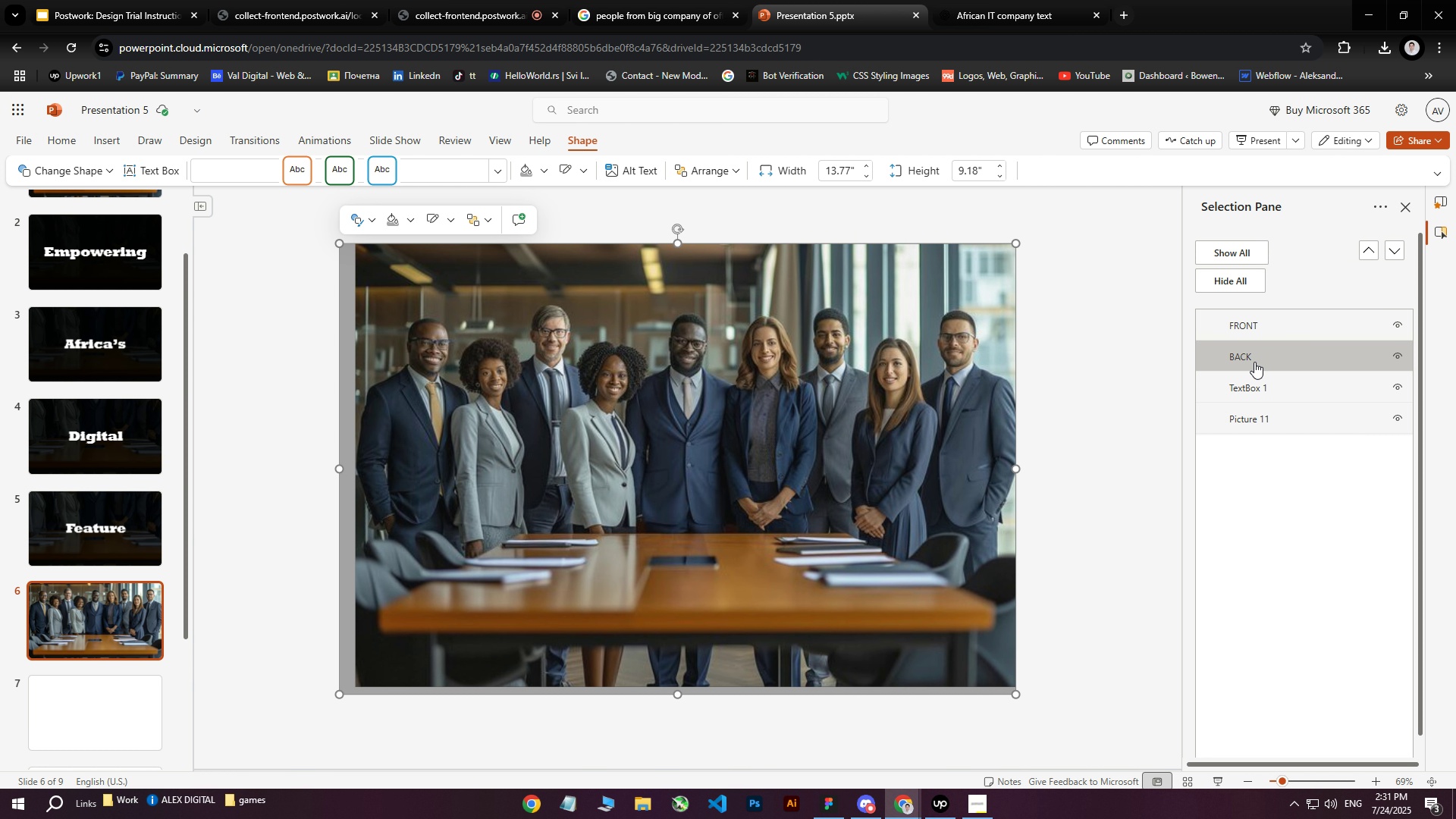 
double_click([1248, 356])
 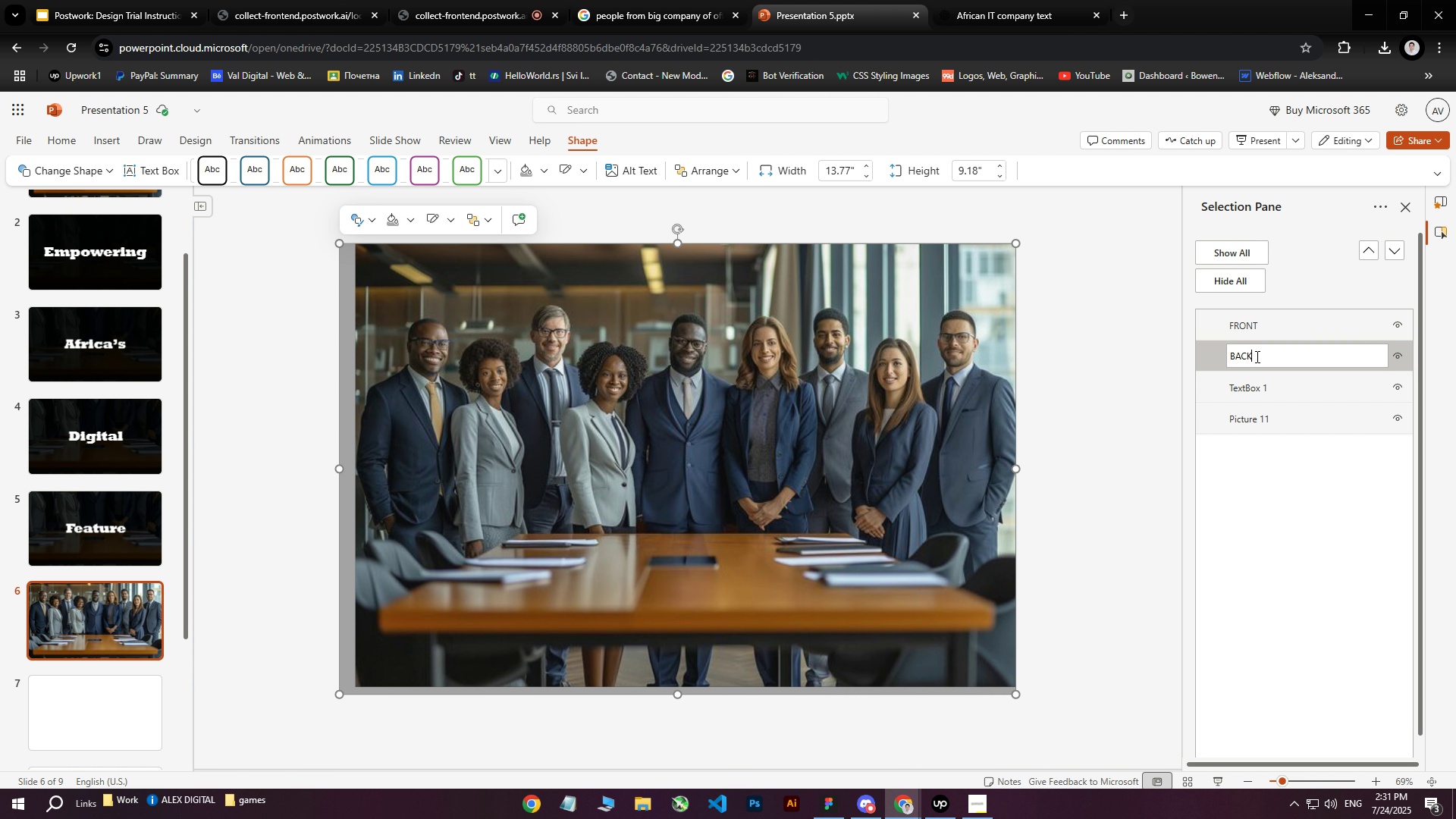 
left_click_drag(start_coordinate=[1256, 356], to_coordinate=[1232, 359])
 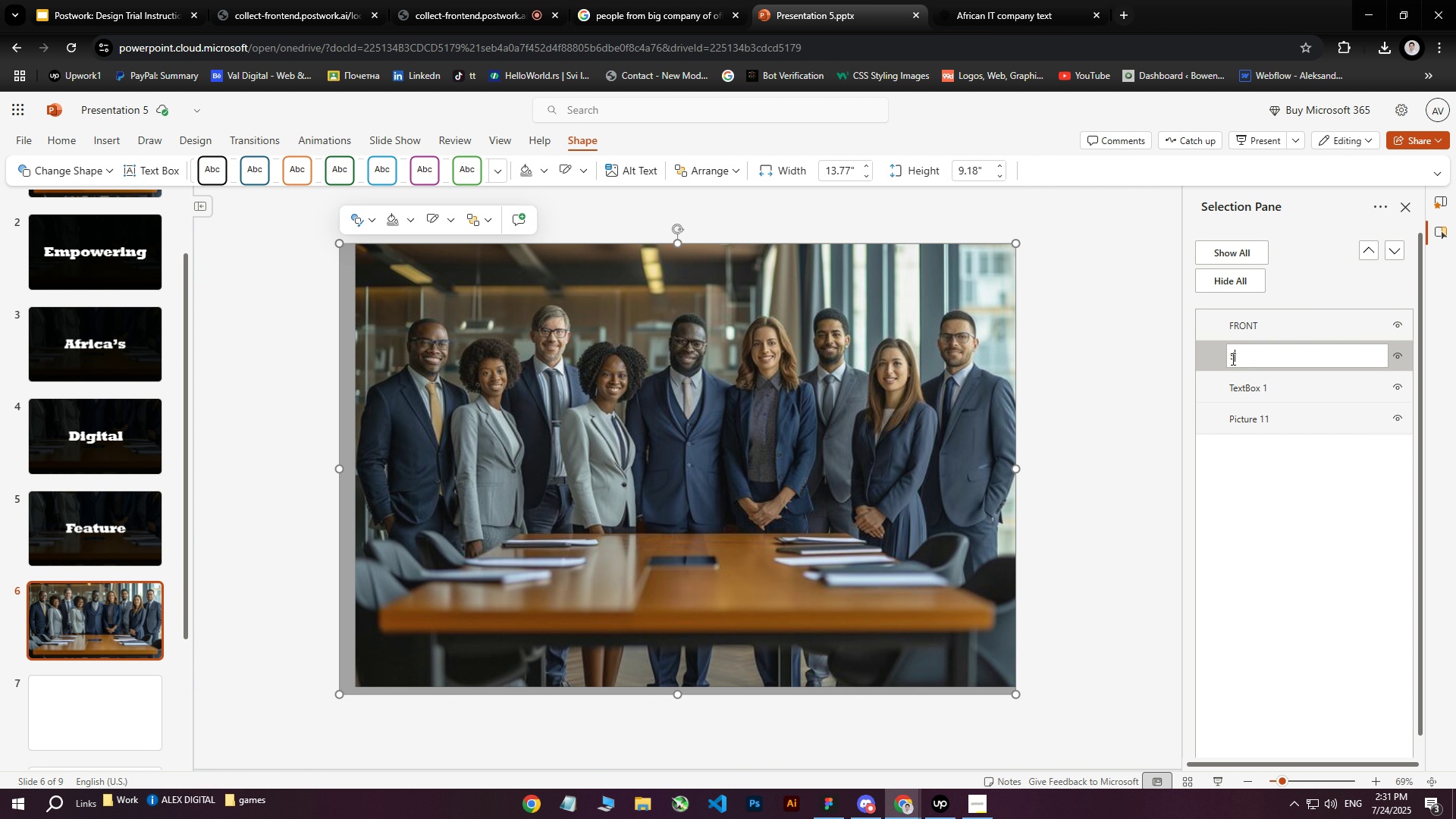 
type(SILVER)
 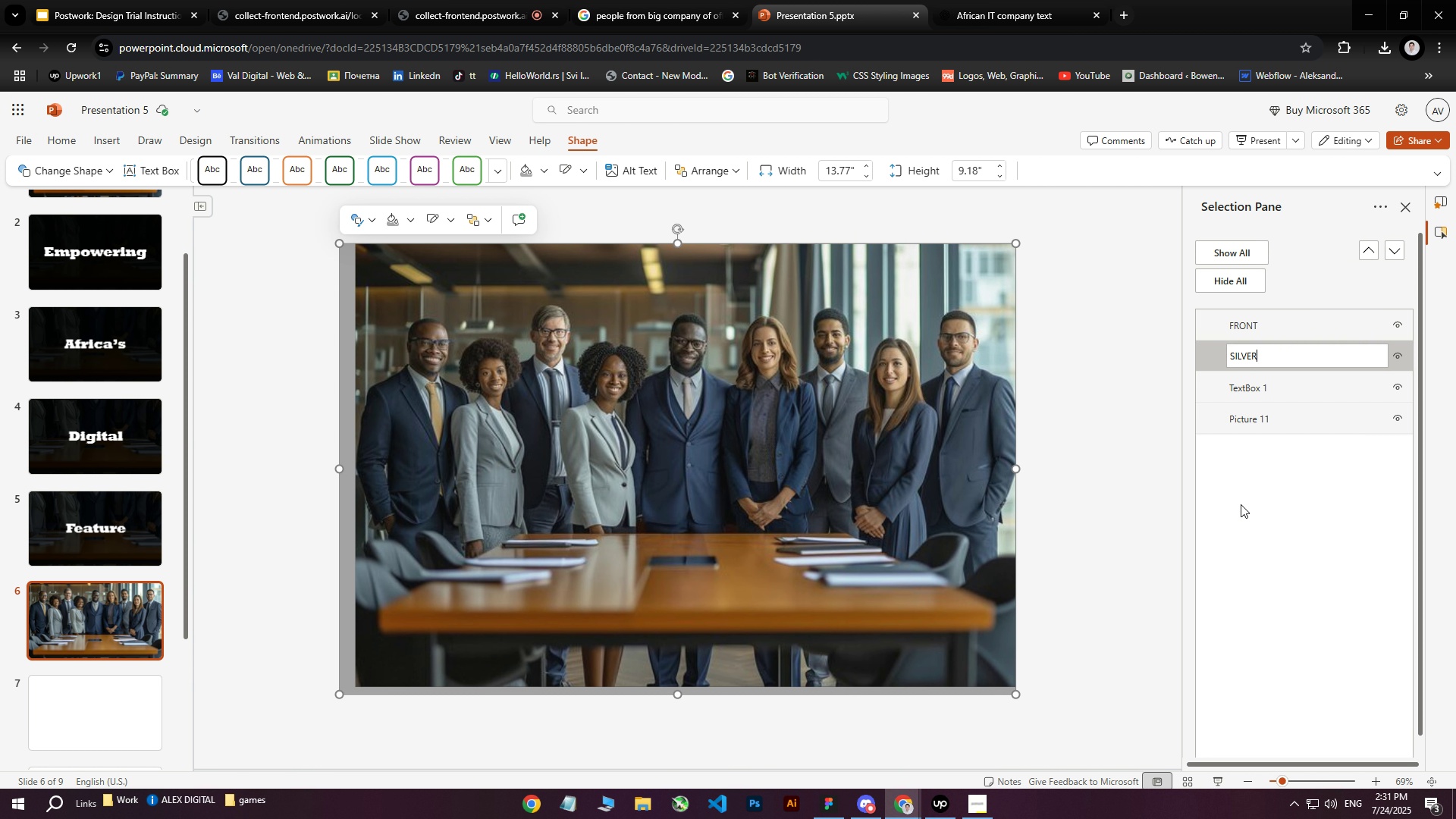 
key(Enter)
 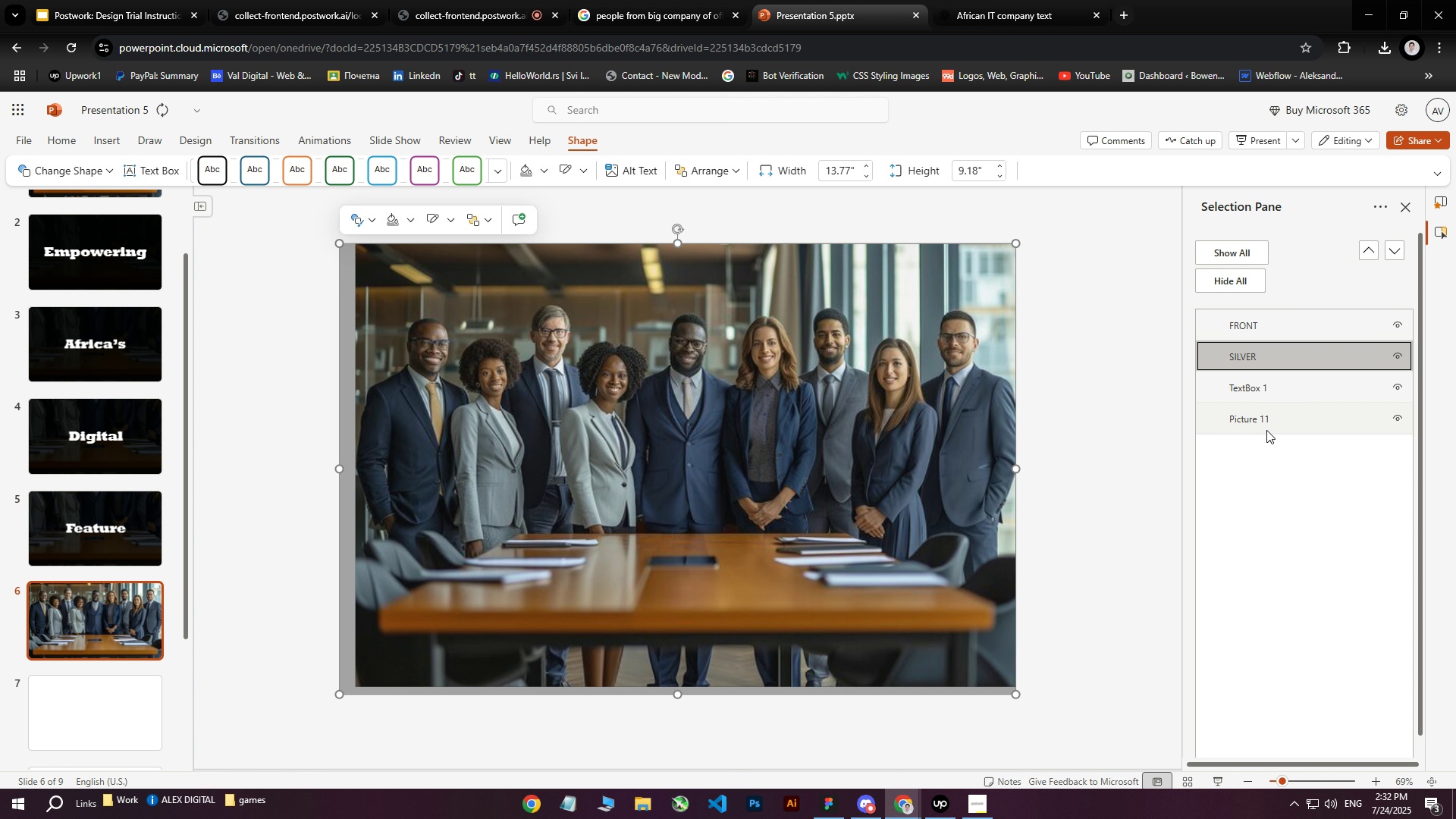 
left_click([1259, 413])
 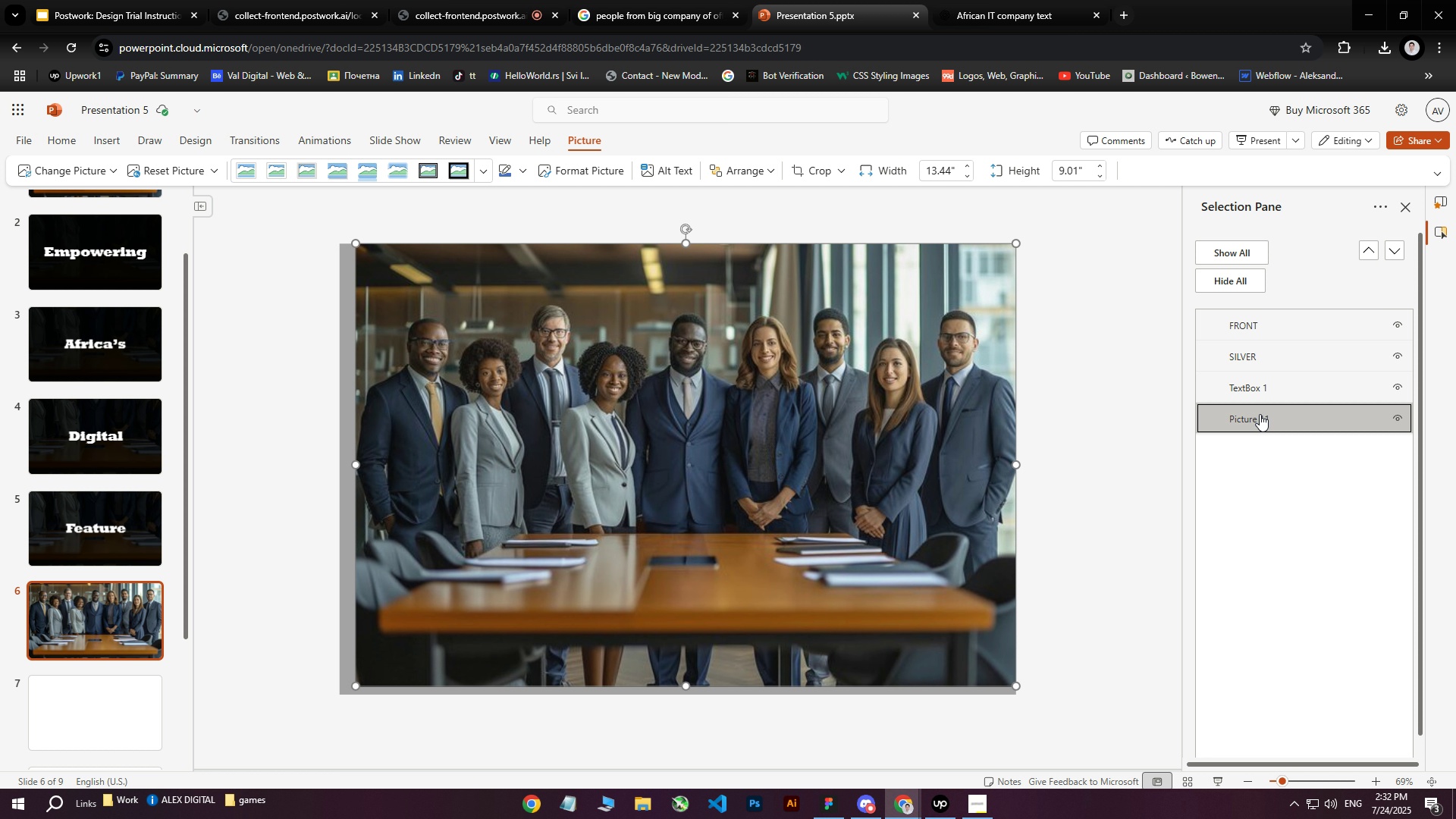 
double_click([1260, 414])
 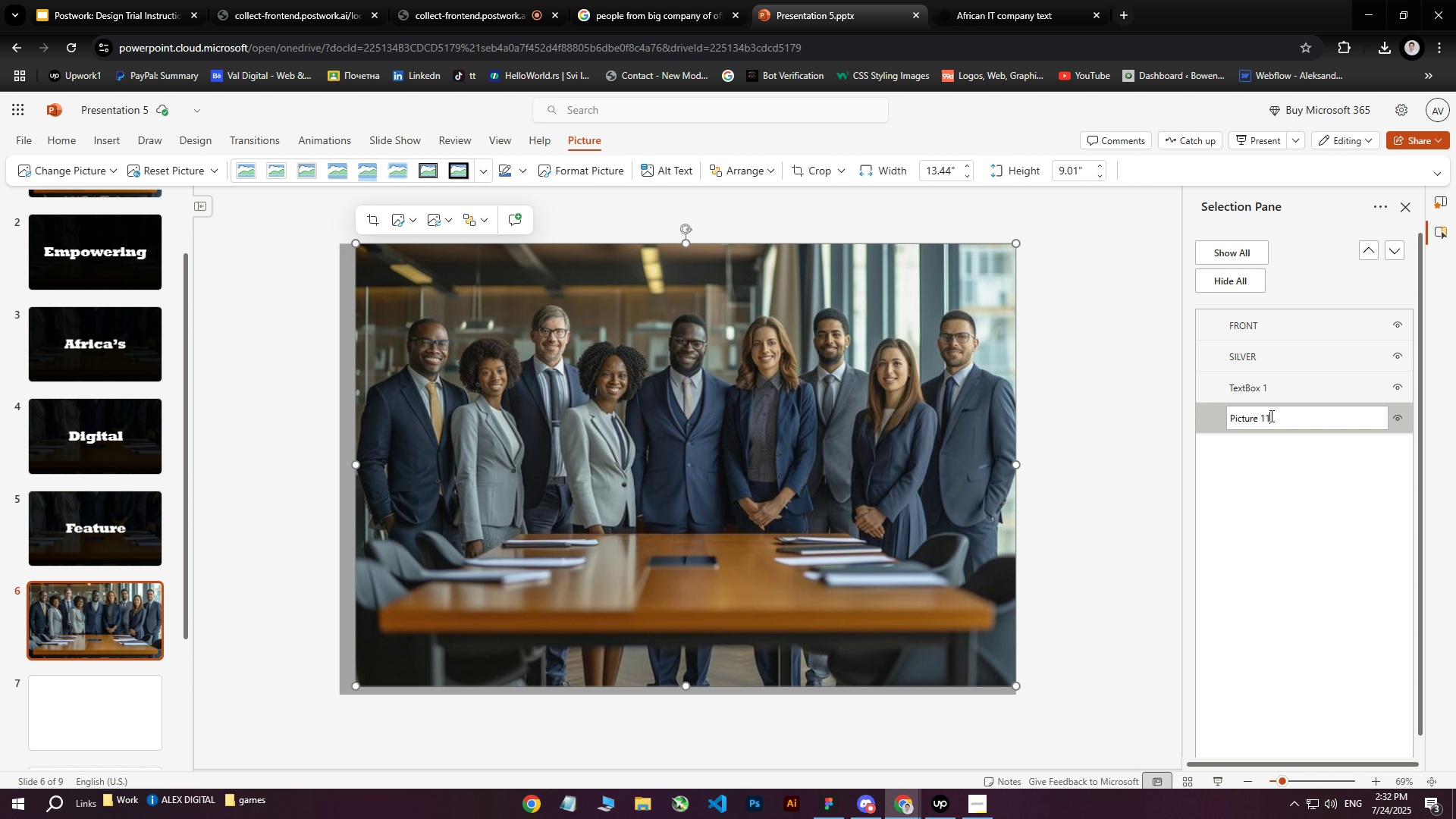 
left_click_drag(start_coordinate=[1270, 416], to_coordinate=[1219, 418])
 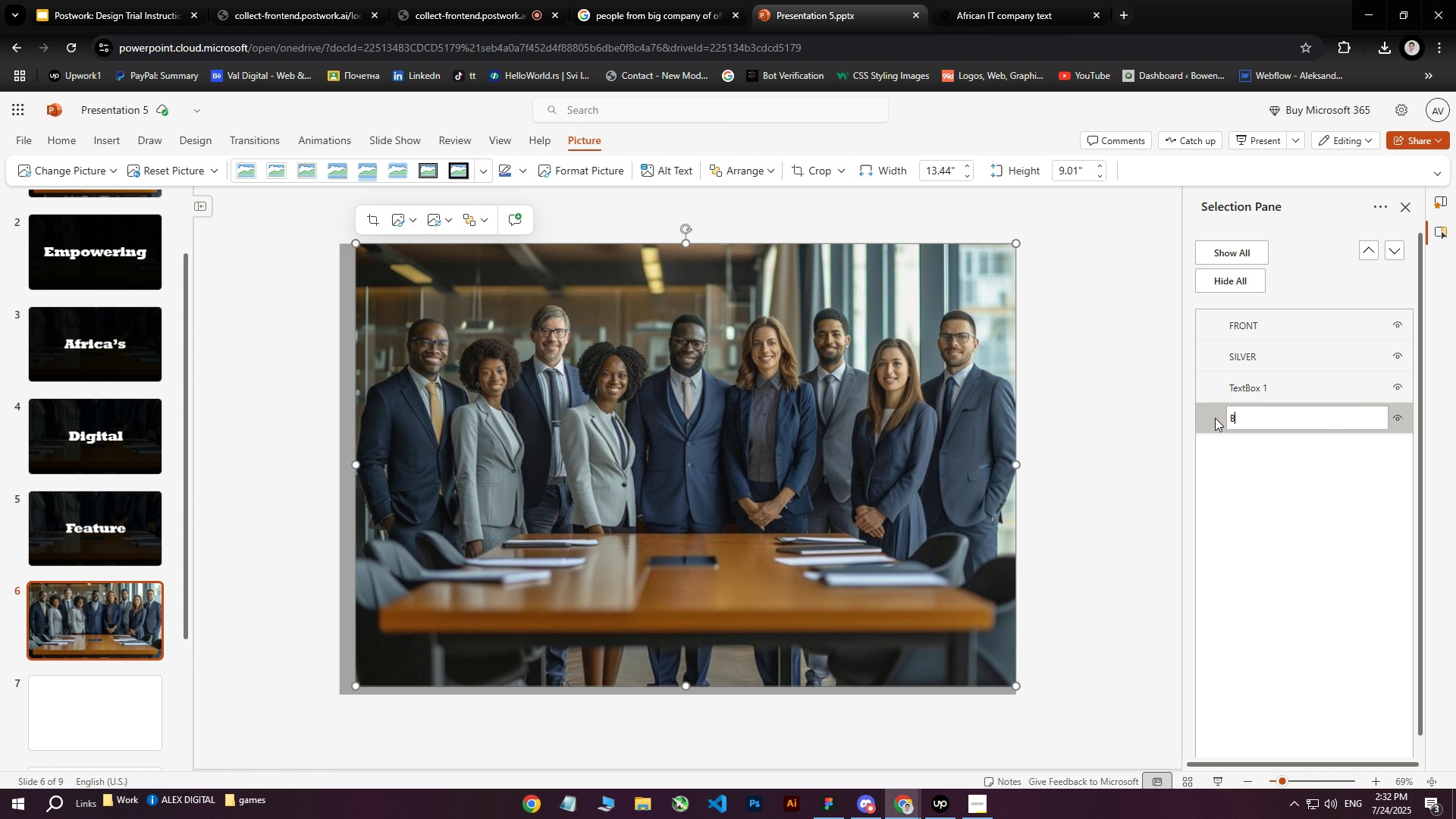 
type(BACK)
 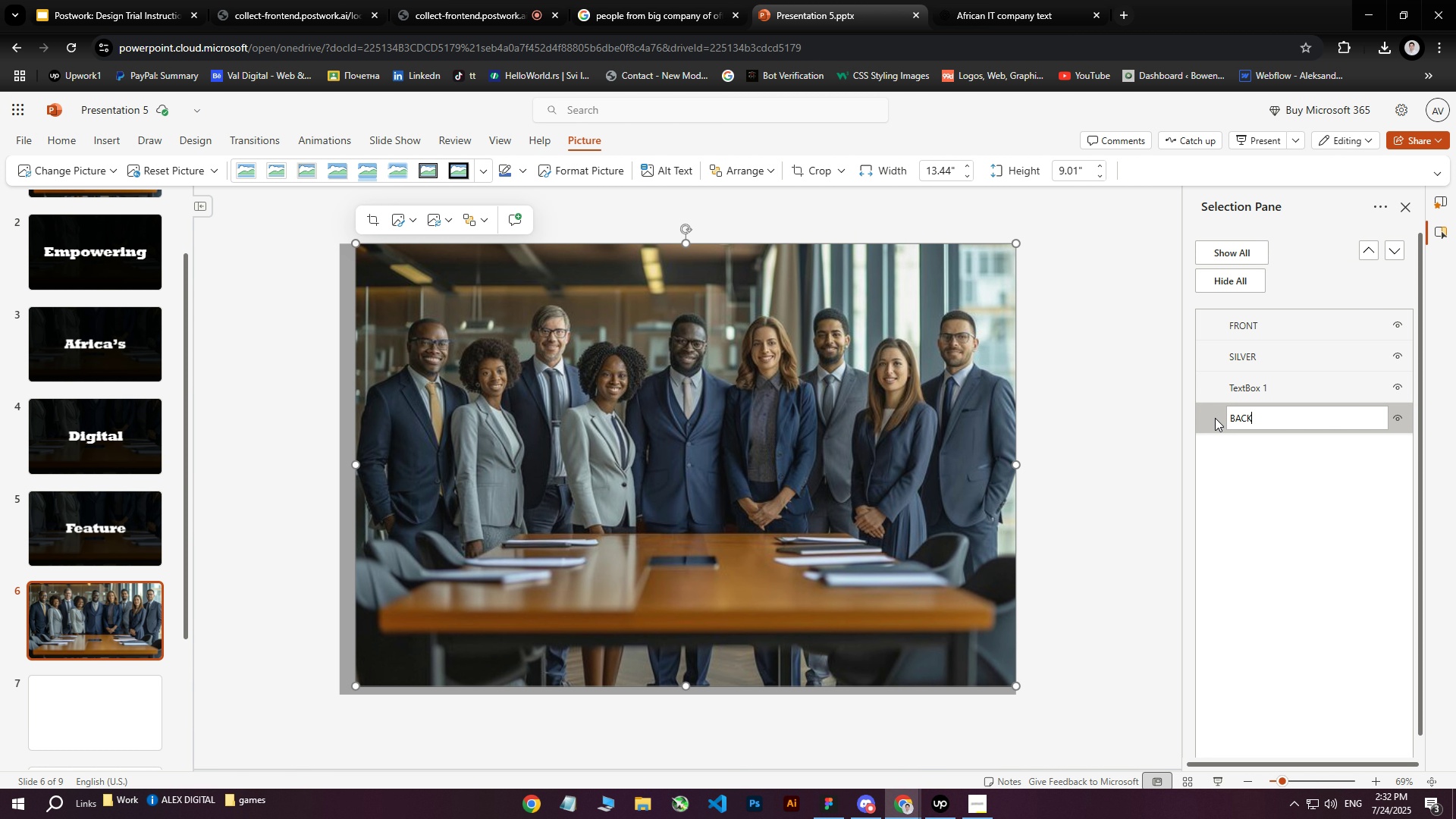 
key(Enter)
 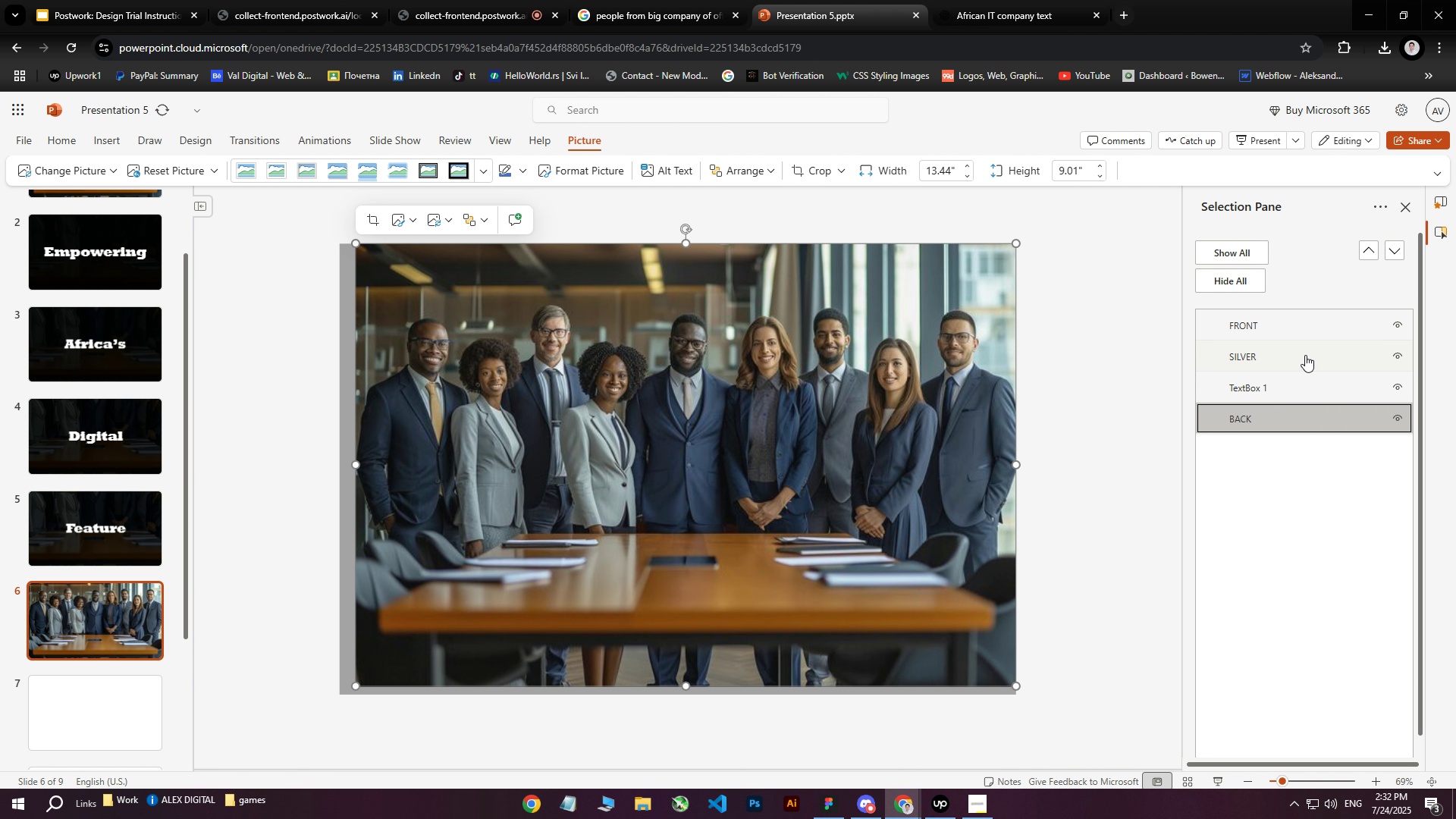 
left_click([1241, 383])
 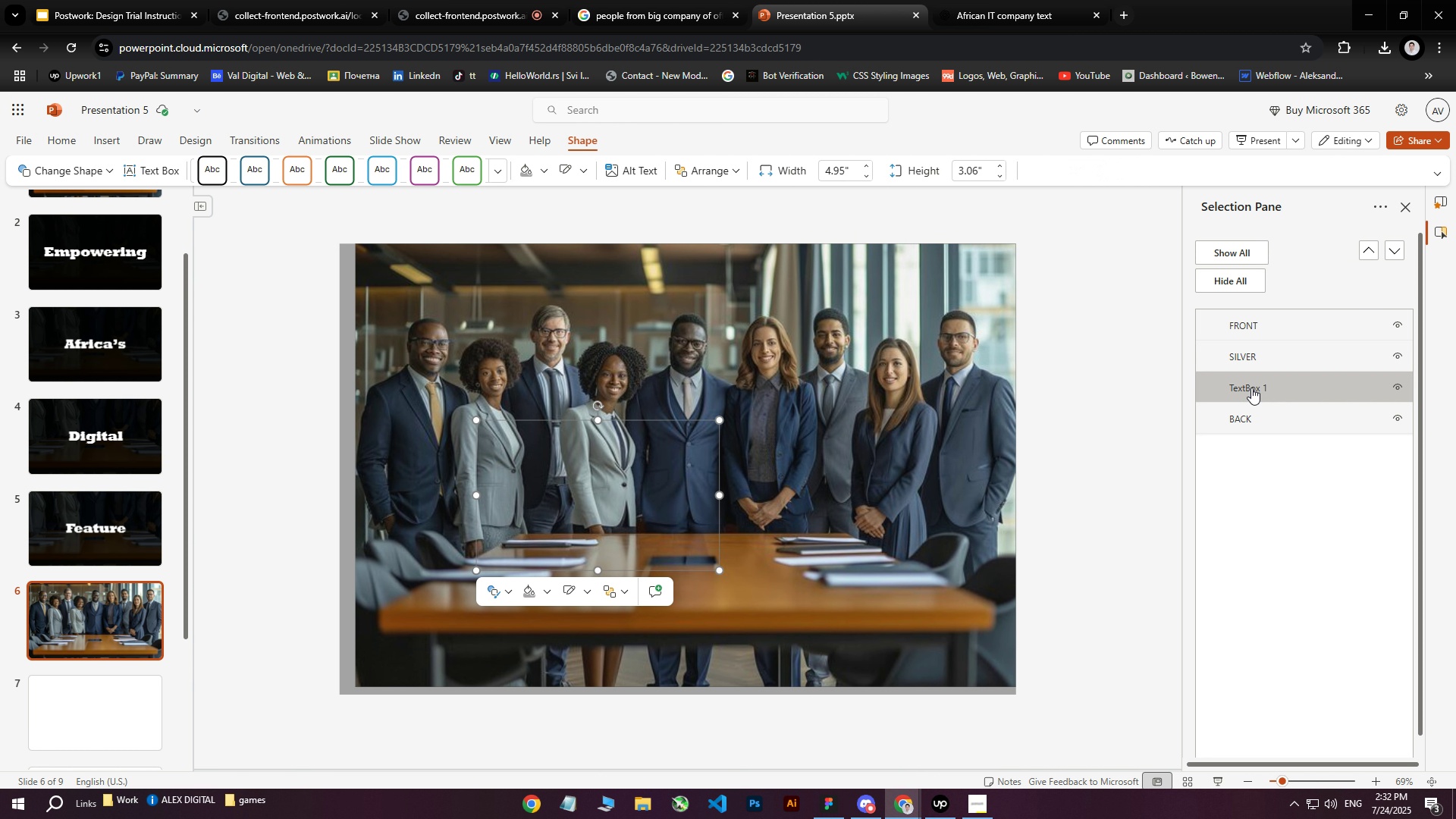 
left_click_drag(start_coordinate=[1246, 386], to_coordinate=[1244, 434])
 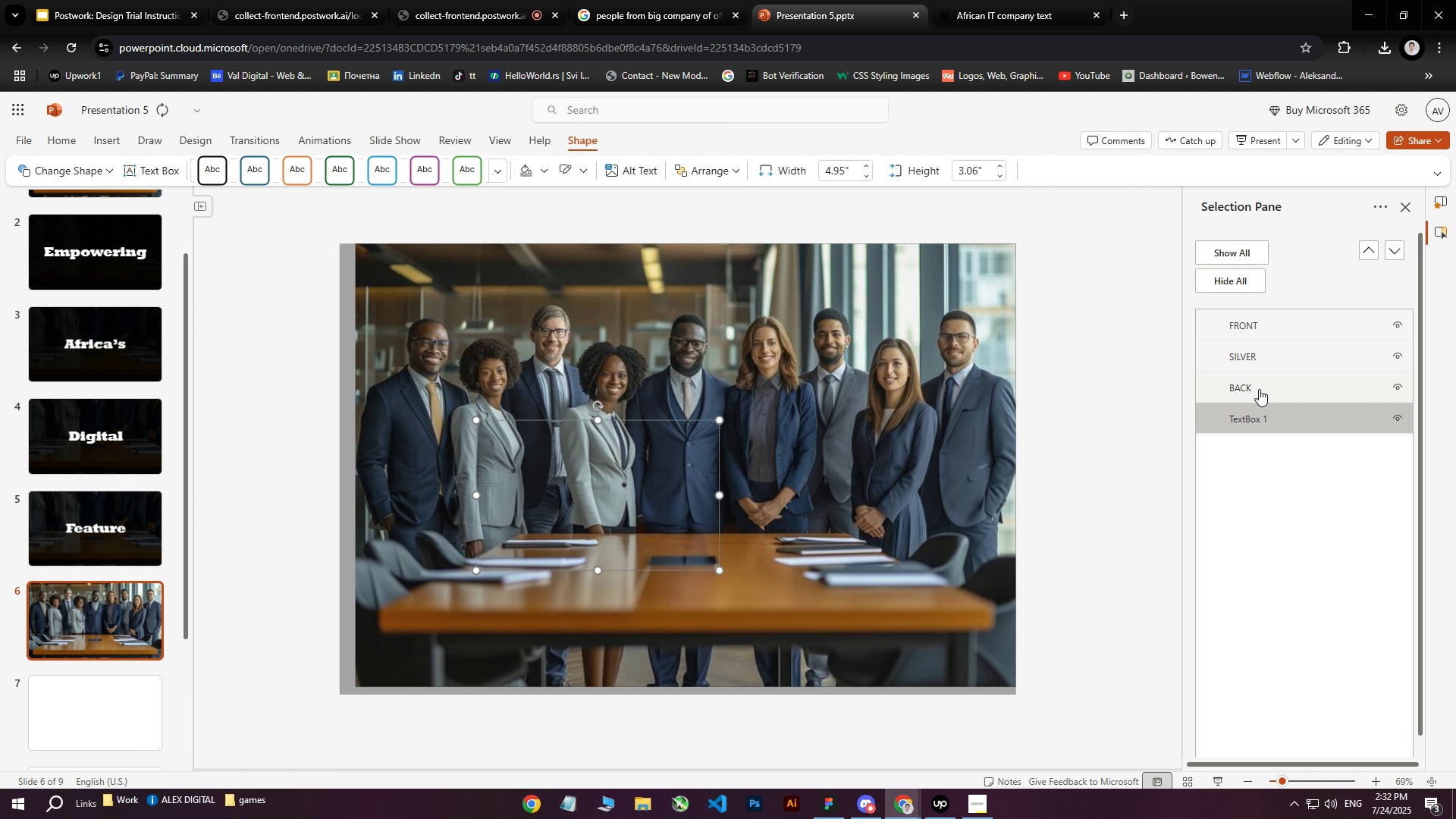 
left_click([1263, 380])
 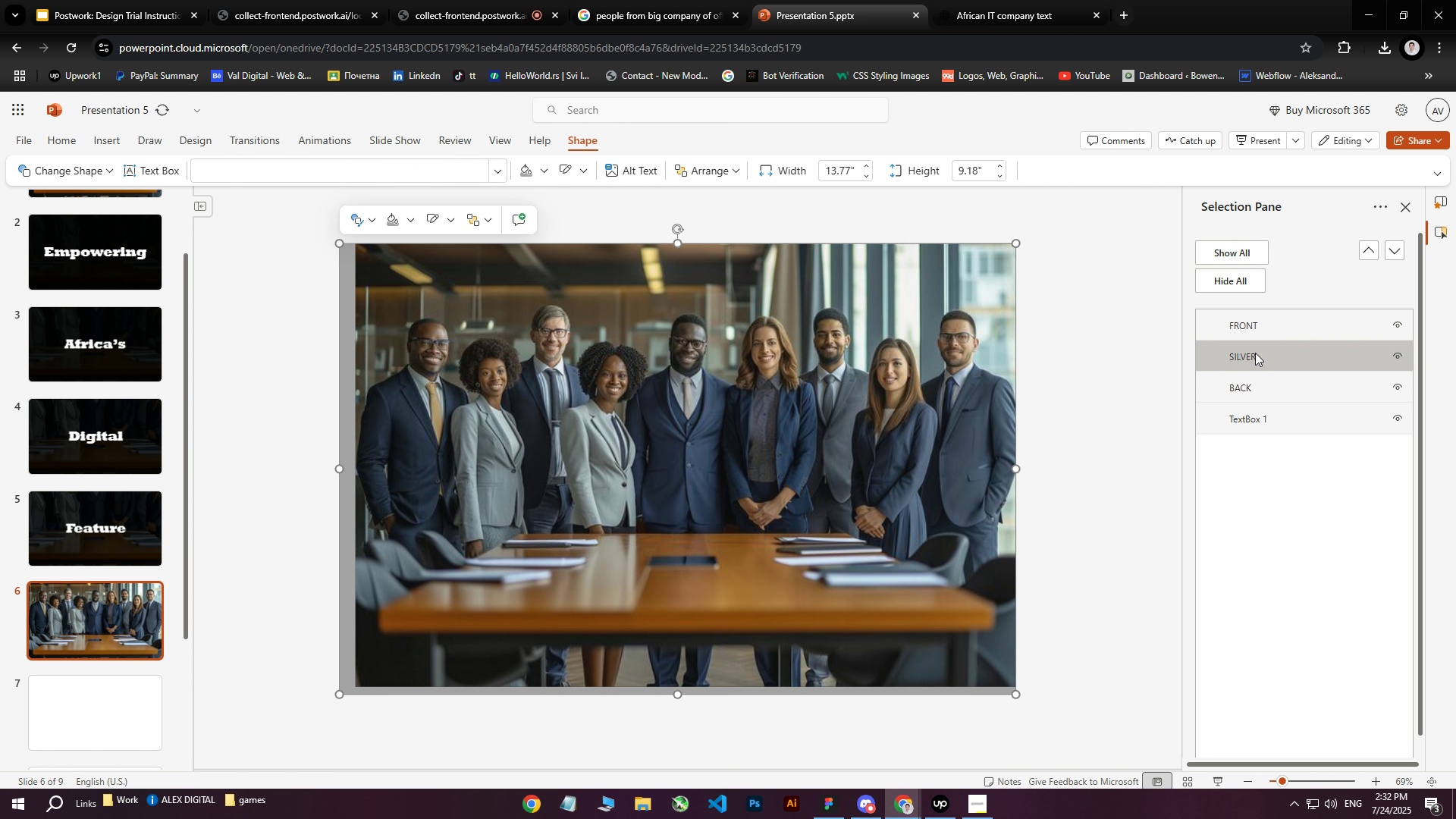 
triple_click([1244, 376])
 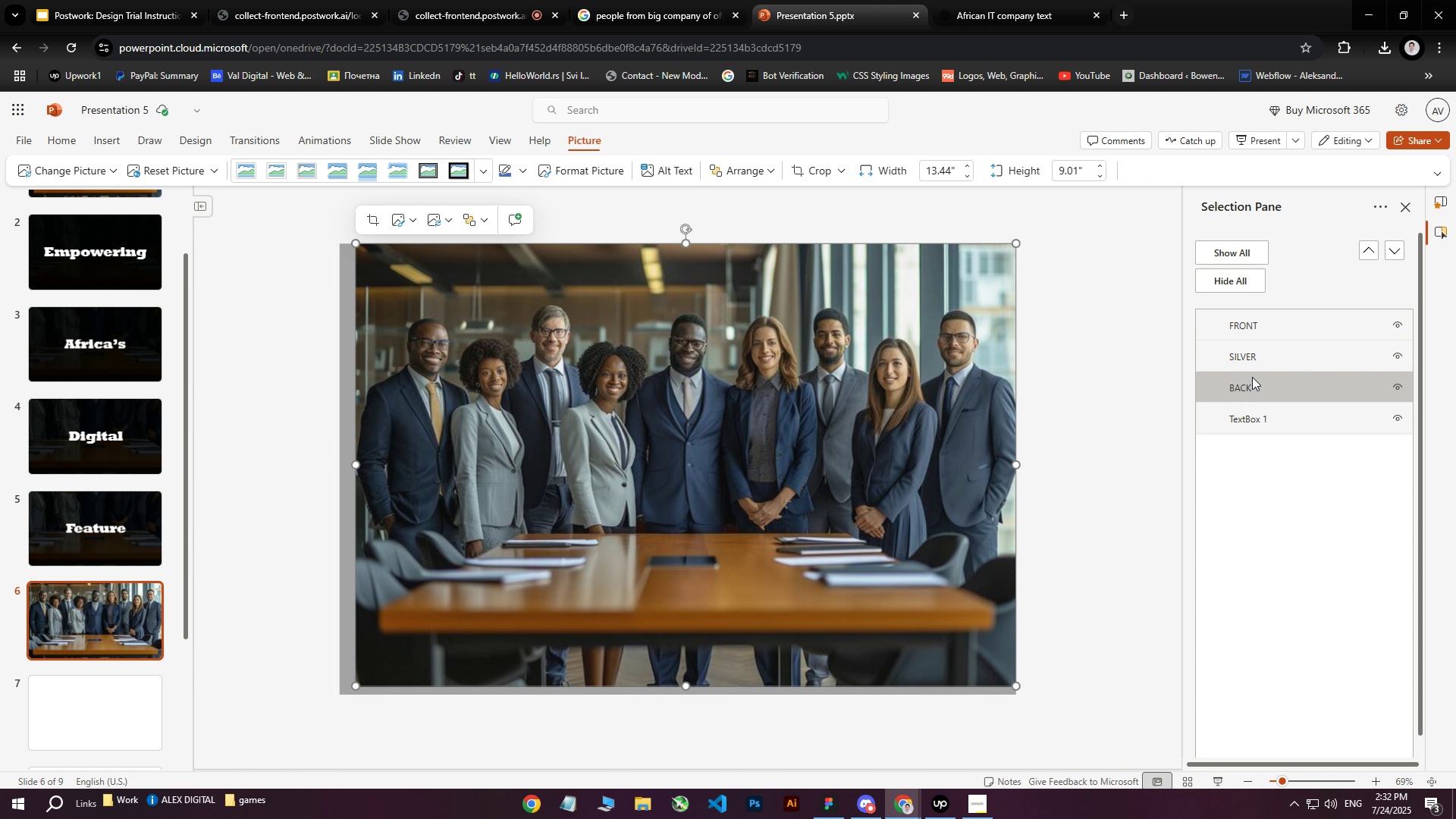 
left_click_drag(start_coordinate=[1252, 377], to_coordinate=[1258, 344])
 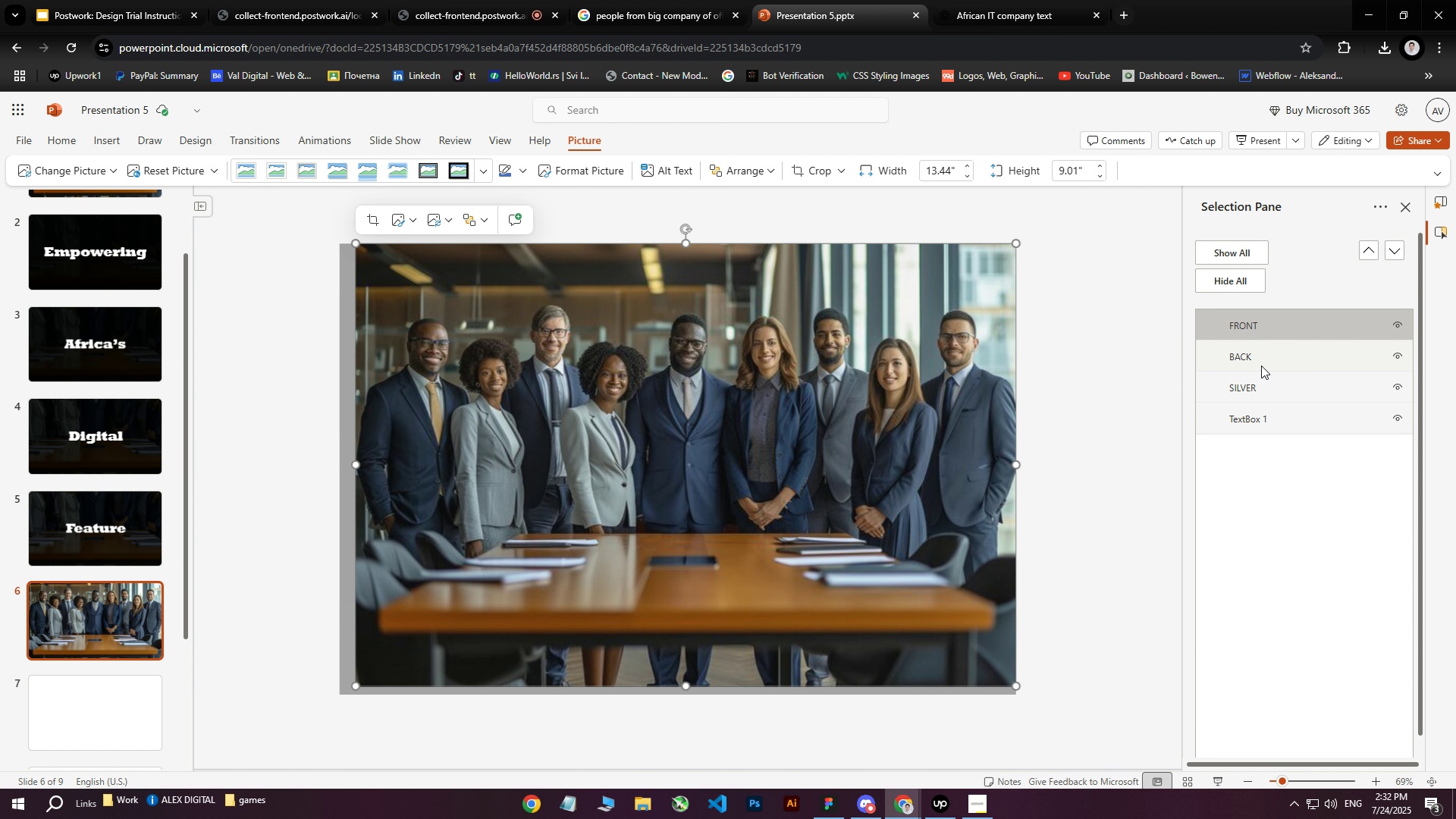 
left_click([1257, 361])
 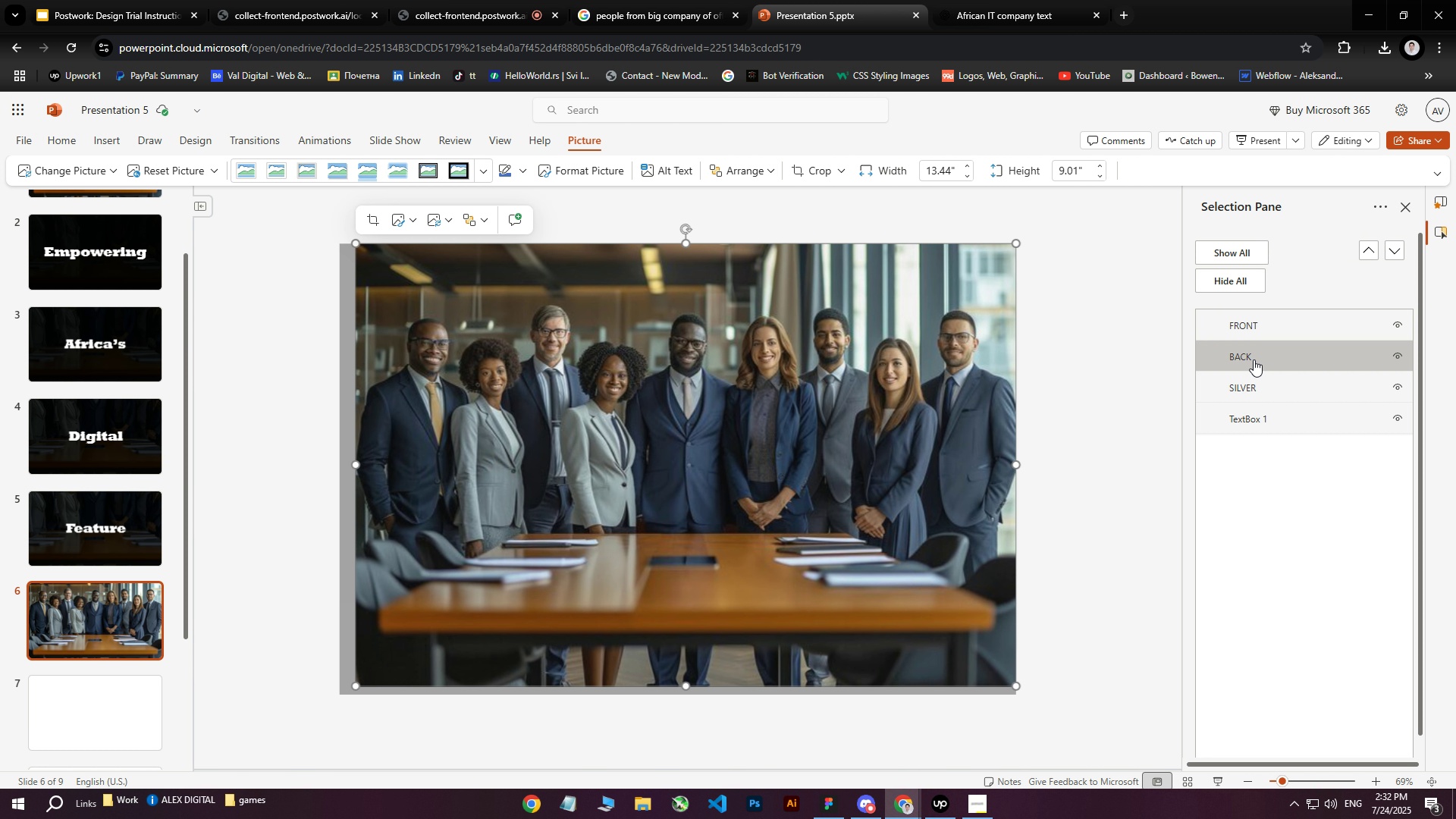 
left_click_drag(start_coordinate=[1243, 356], to_coordinate=[1244, 387])
 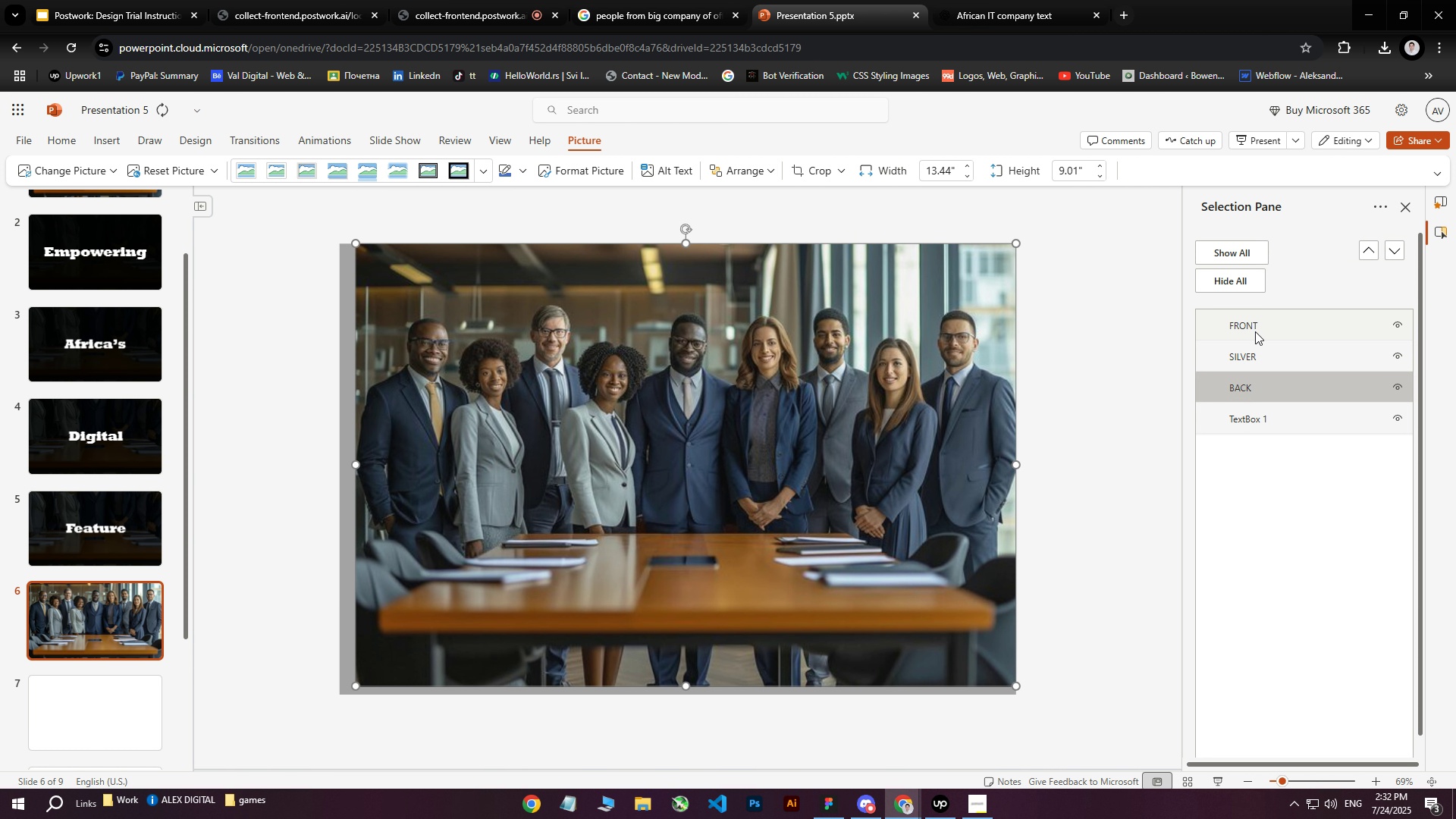 
left_click([1255, 330])
 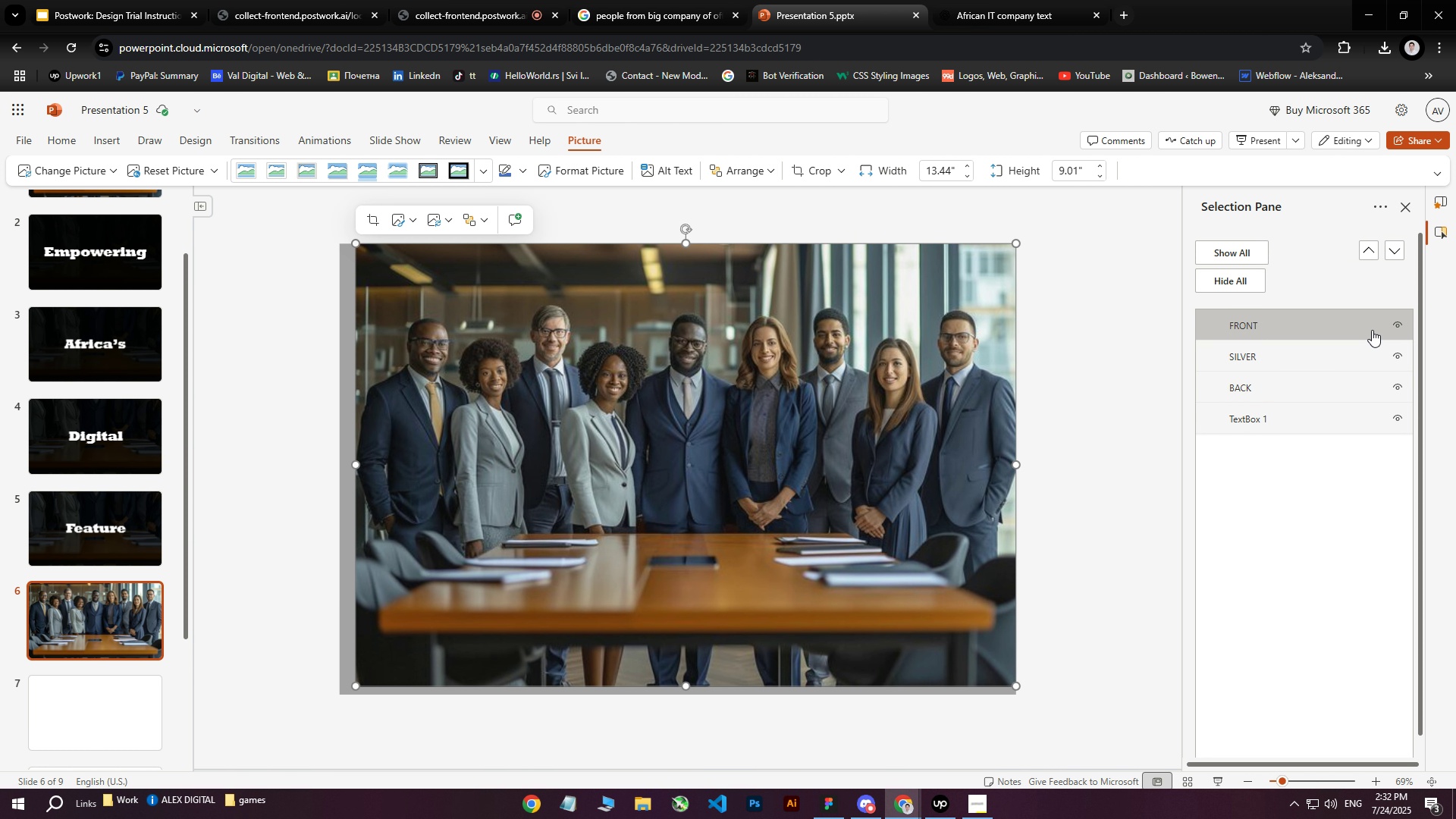 
left_click([1397, 323])
 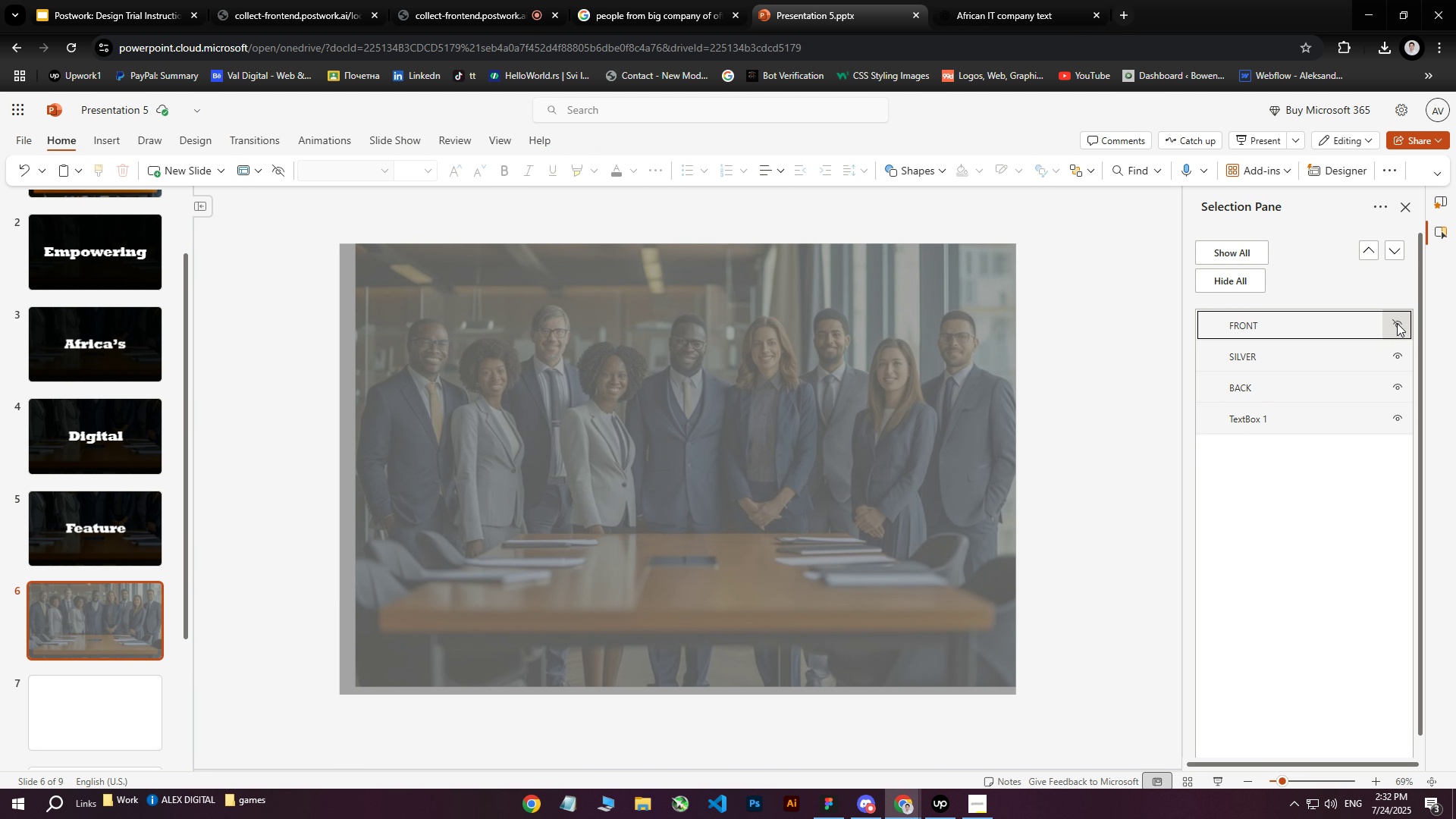 
left_click([1397, 323])
 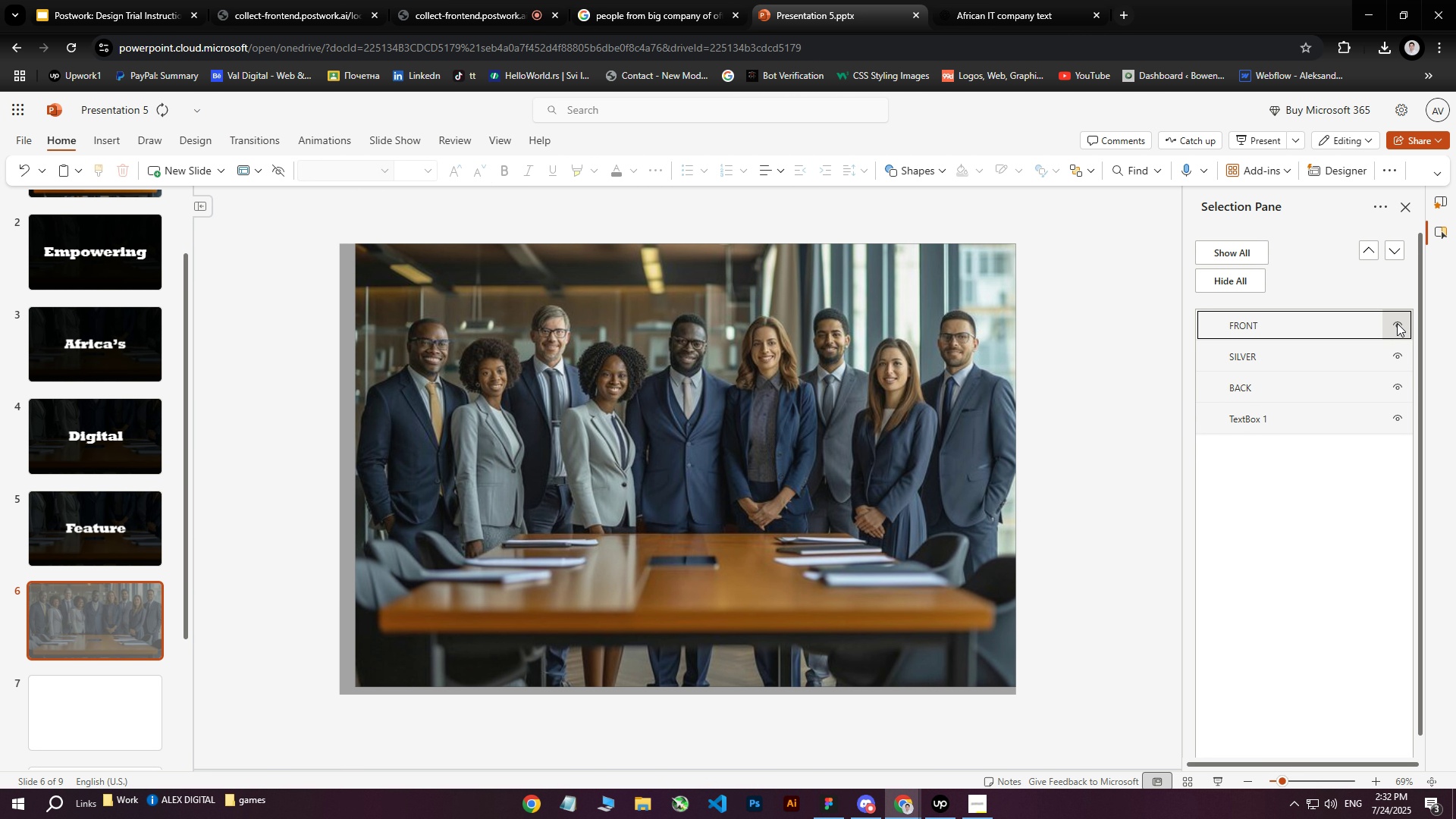 
left_click([1397, 323])
 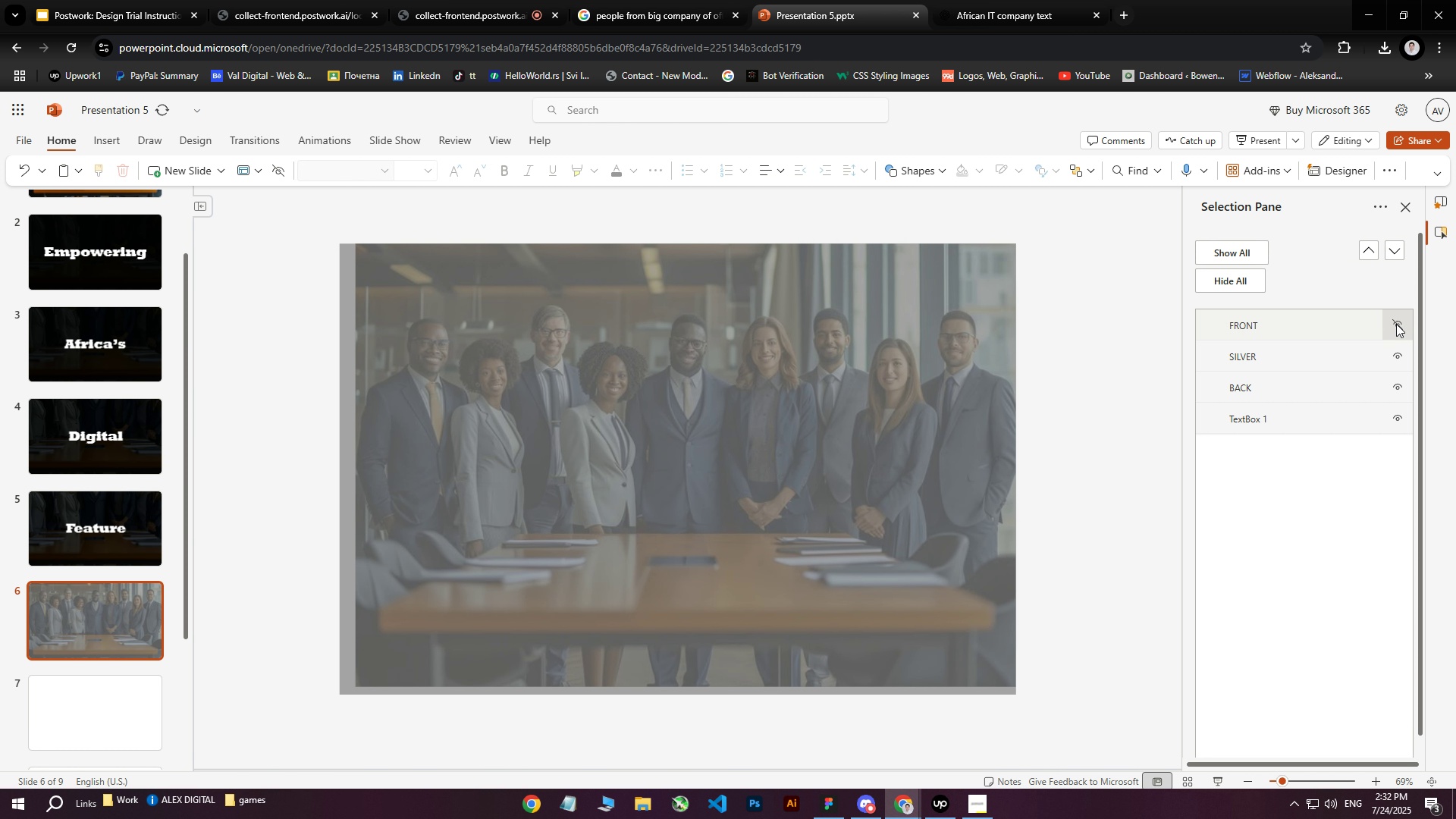 
left_click([1395, 325])
 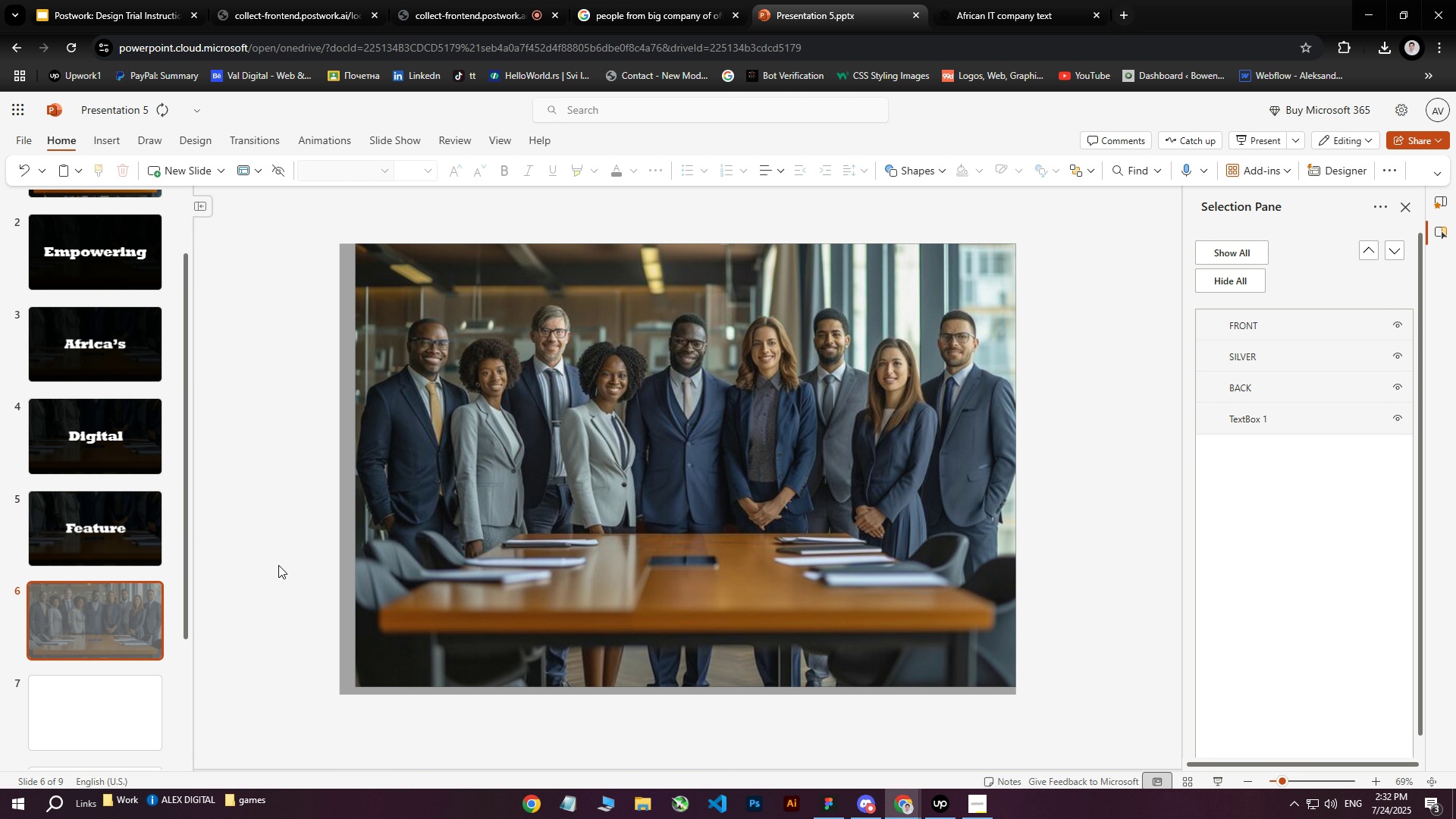 
right_click([102, 618])
 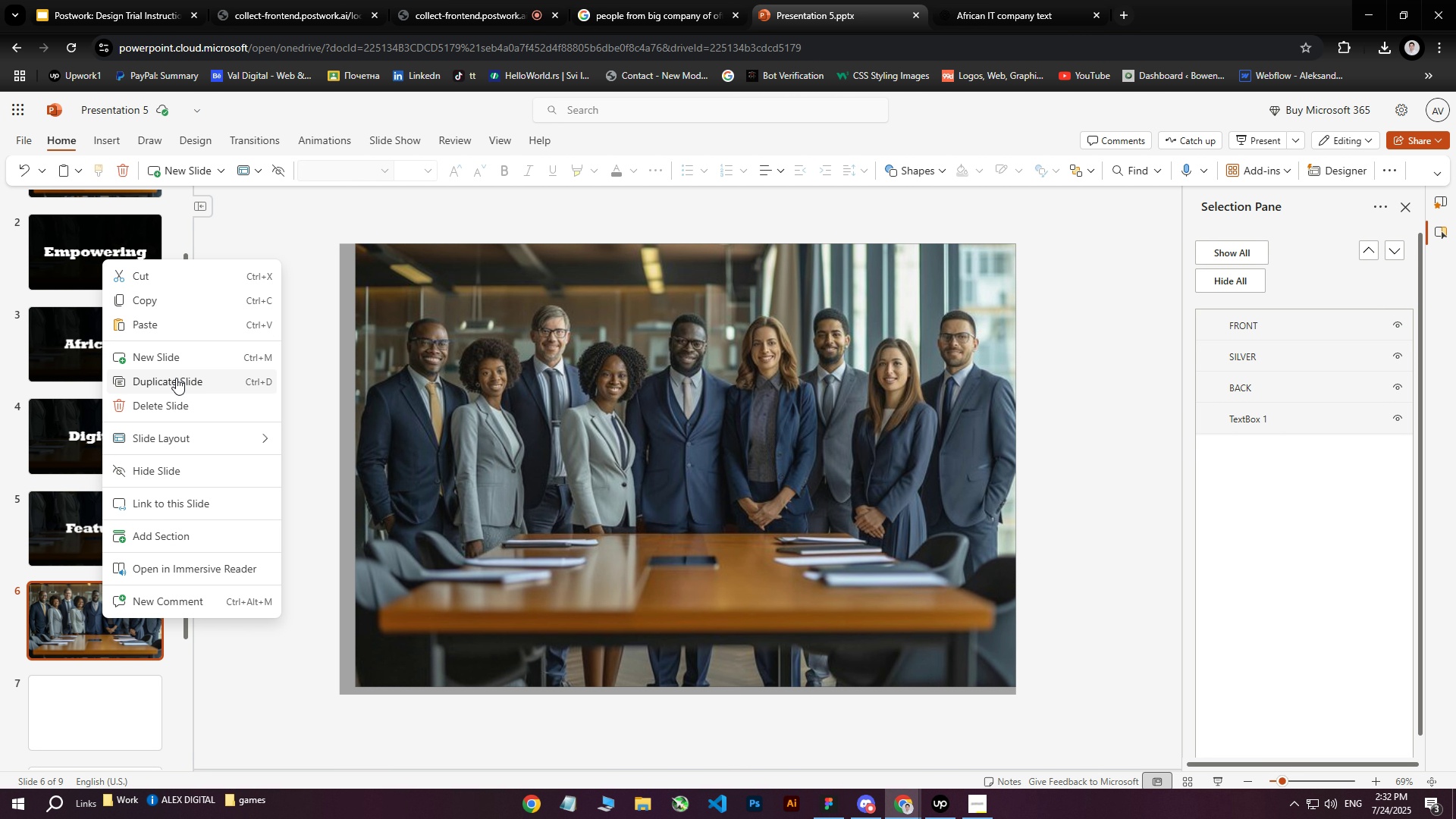 
left_click([175, 383])
 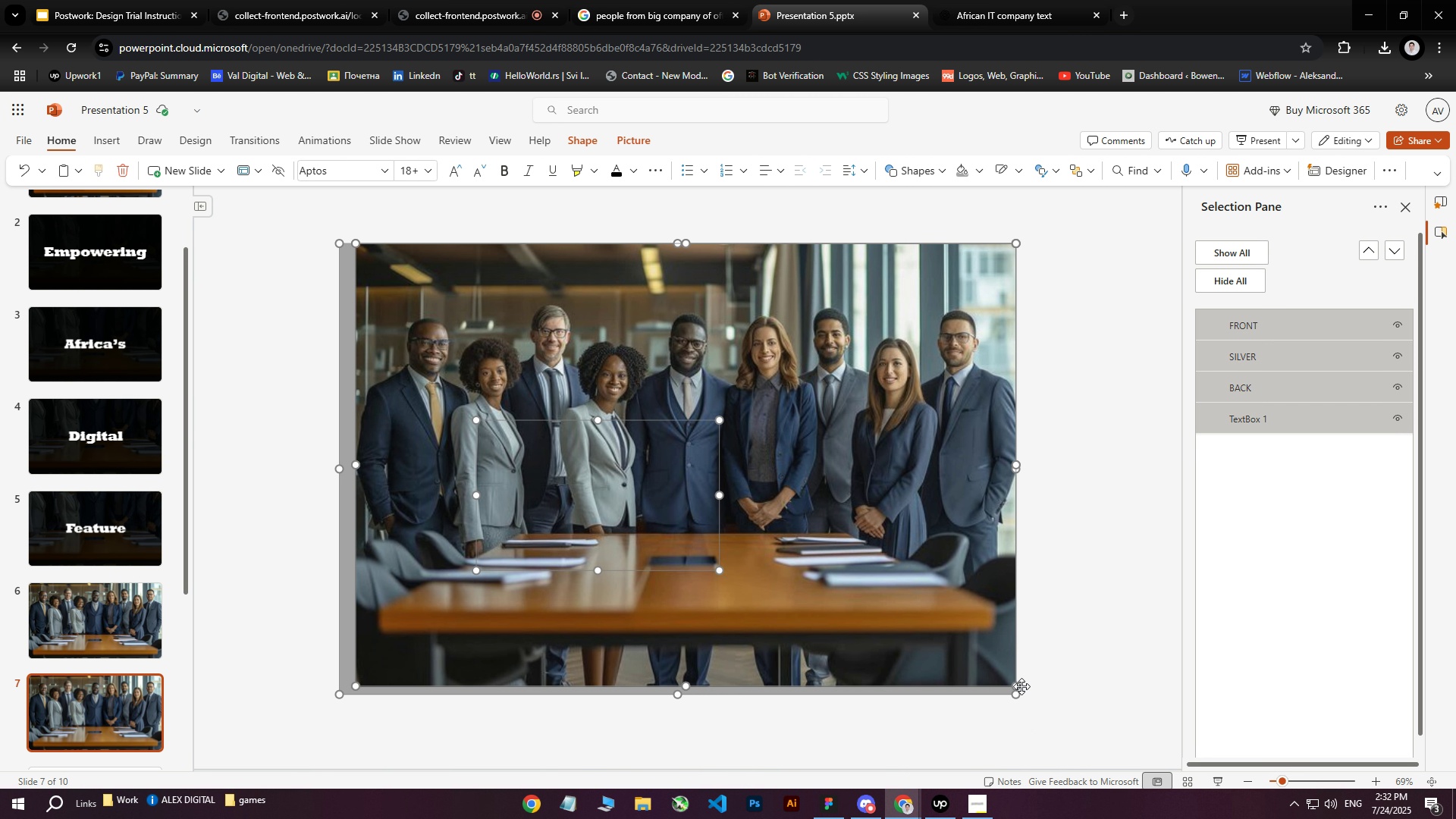 
wait(28.44)
 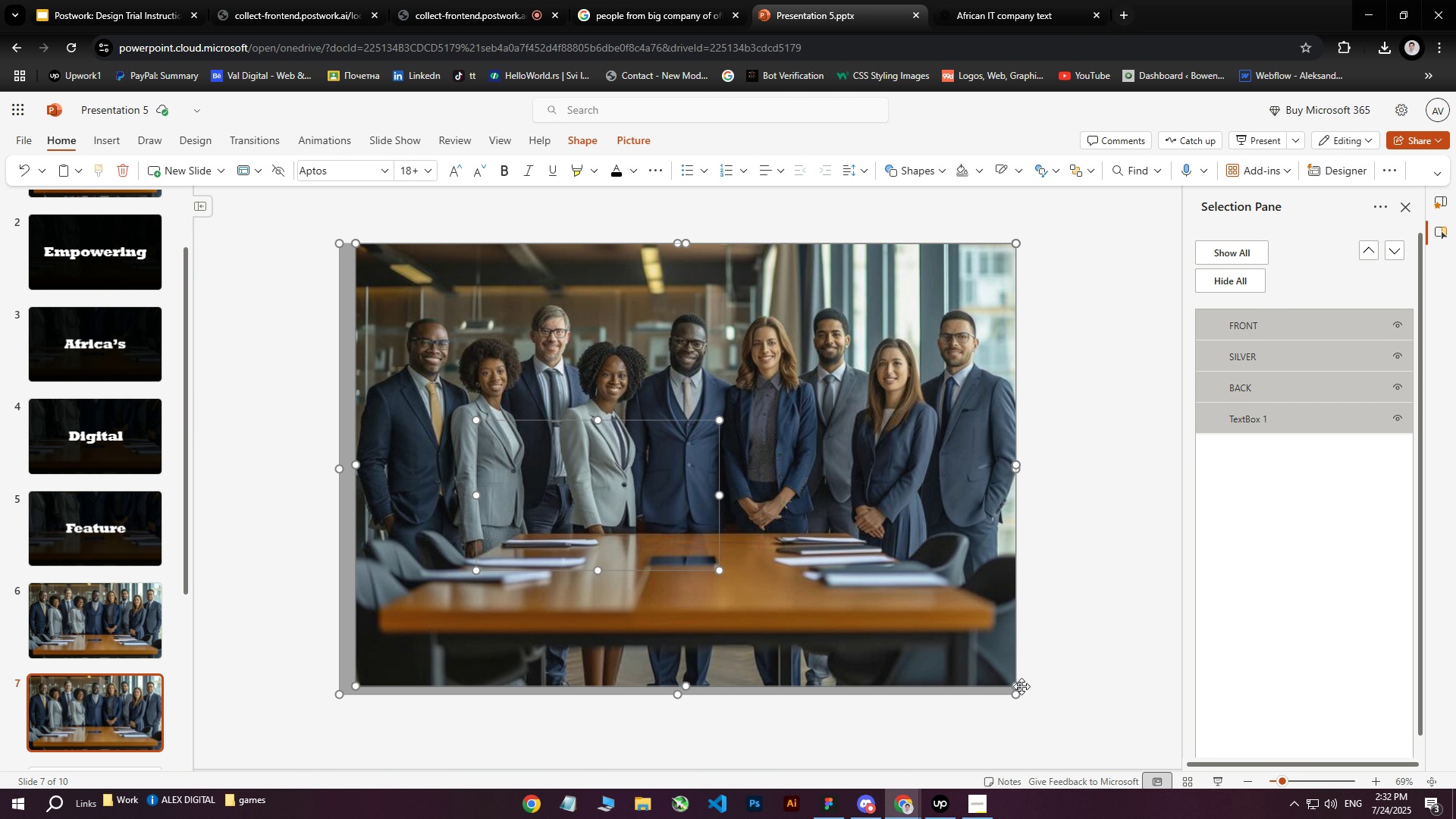 
left_click([334, 243])
 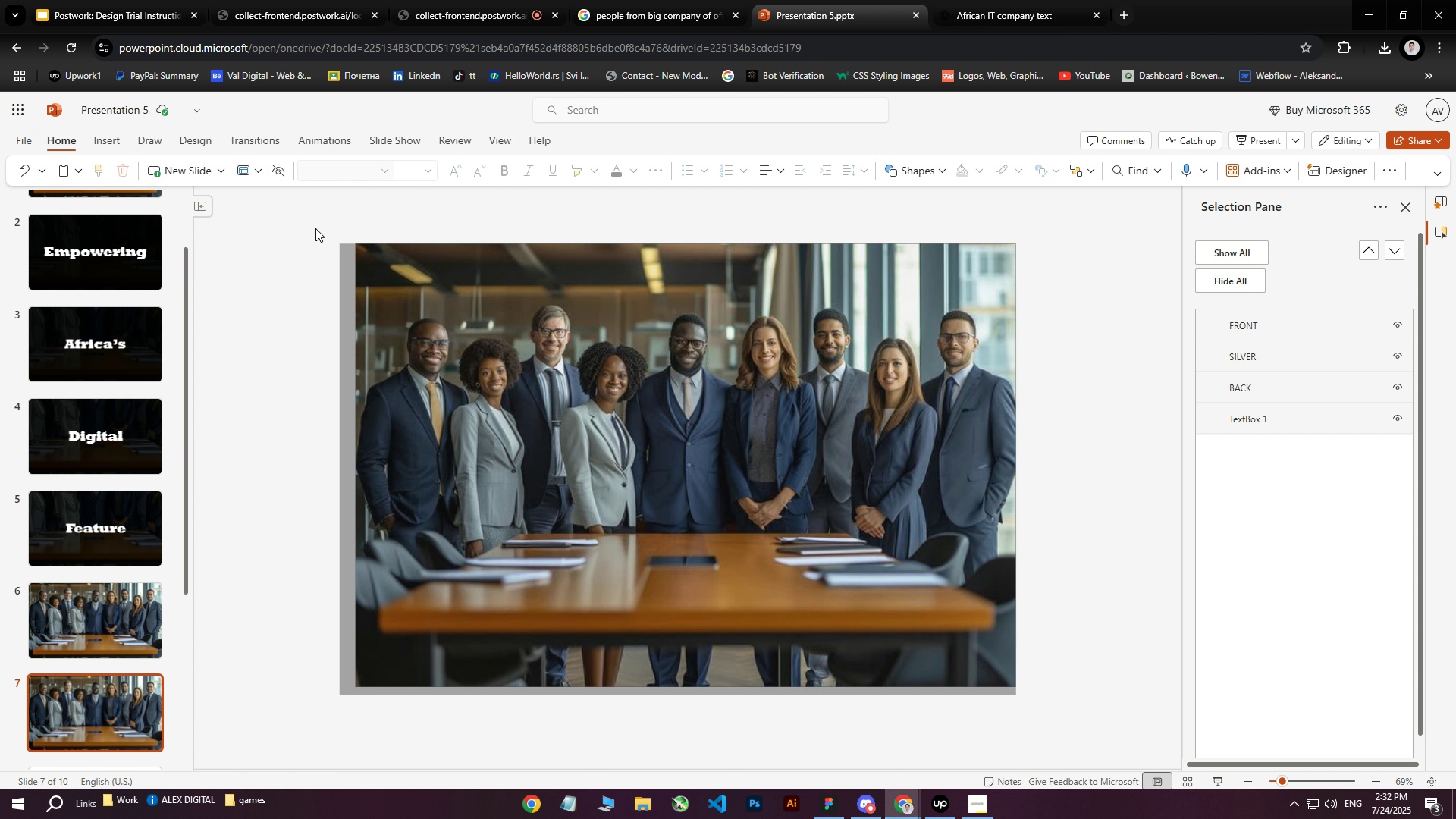 
left_click_drag(start_coordinate=[293, 219], to_coordinate=[1073, 754])
 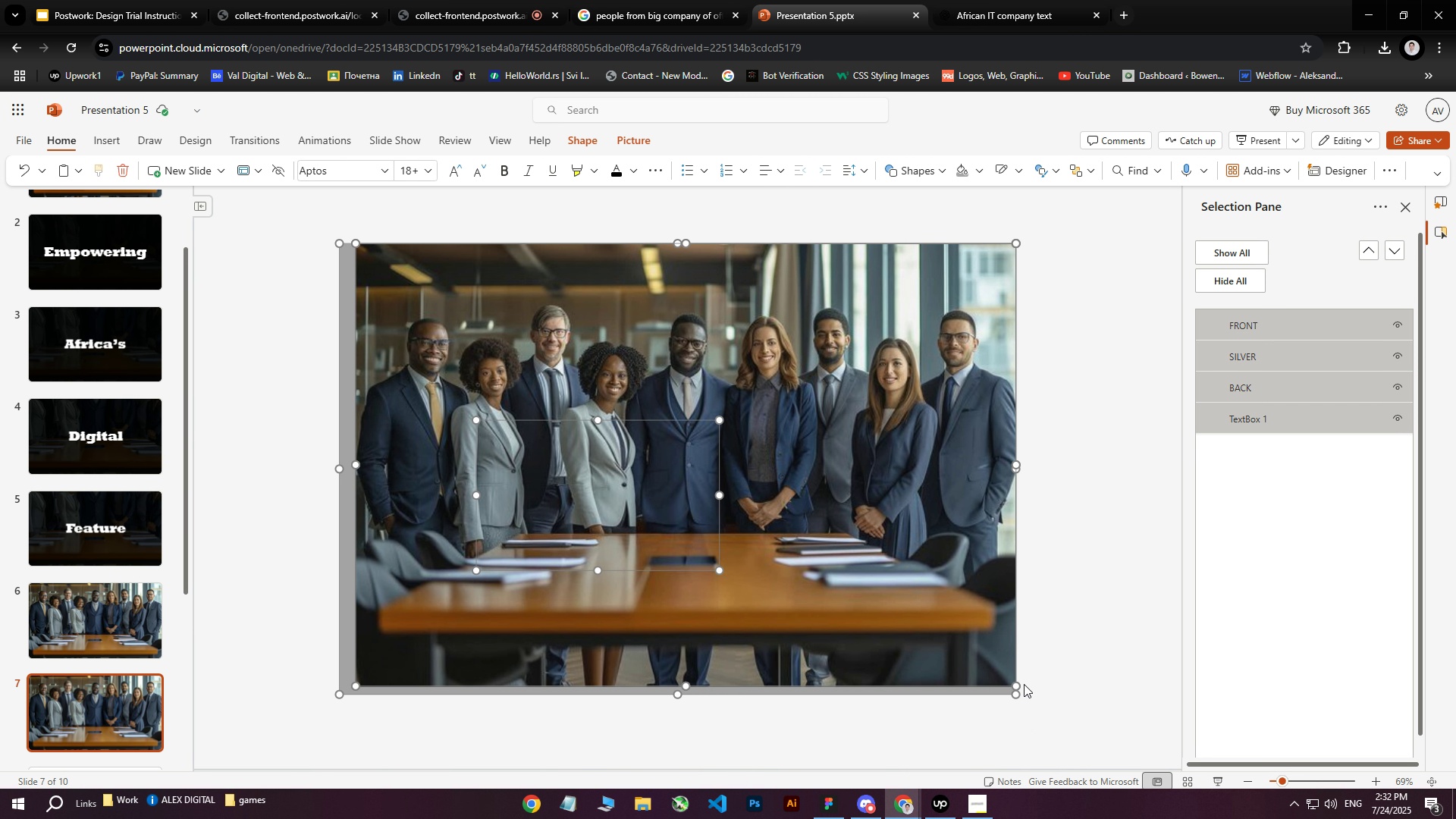 
left_click([1240, 412])
 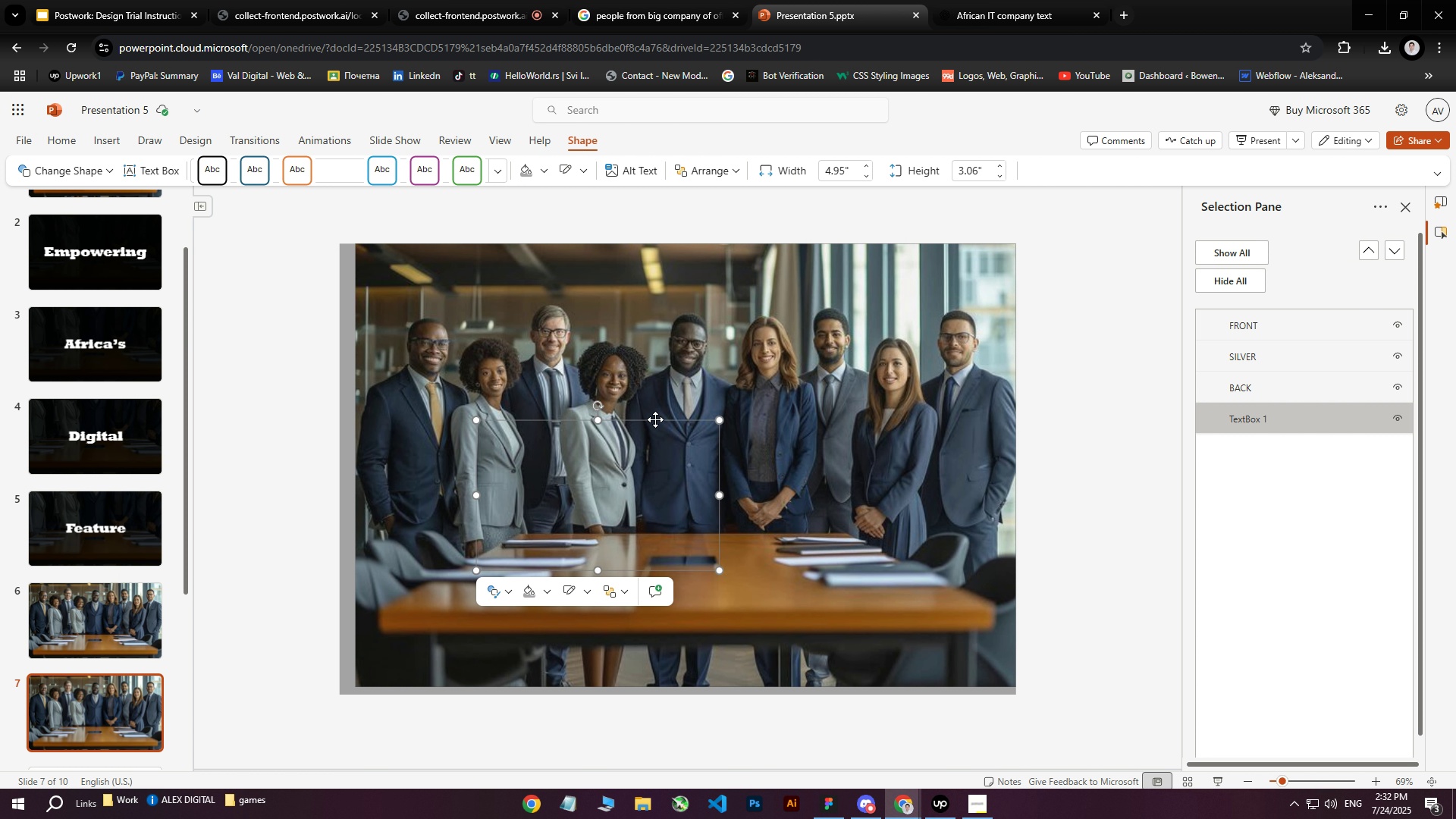 
left_click_drag(start_coordinate=[654, 421], to_coordinate=[677, 423])
 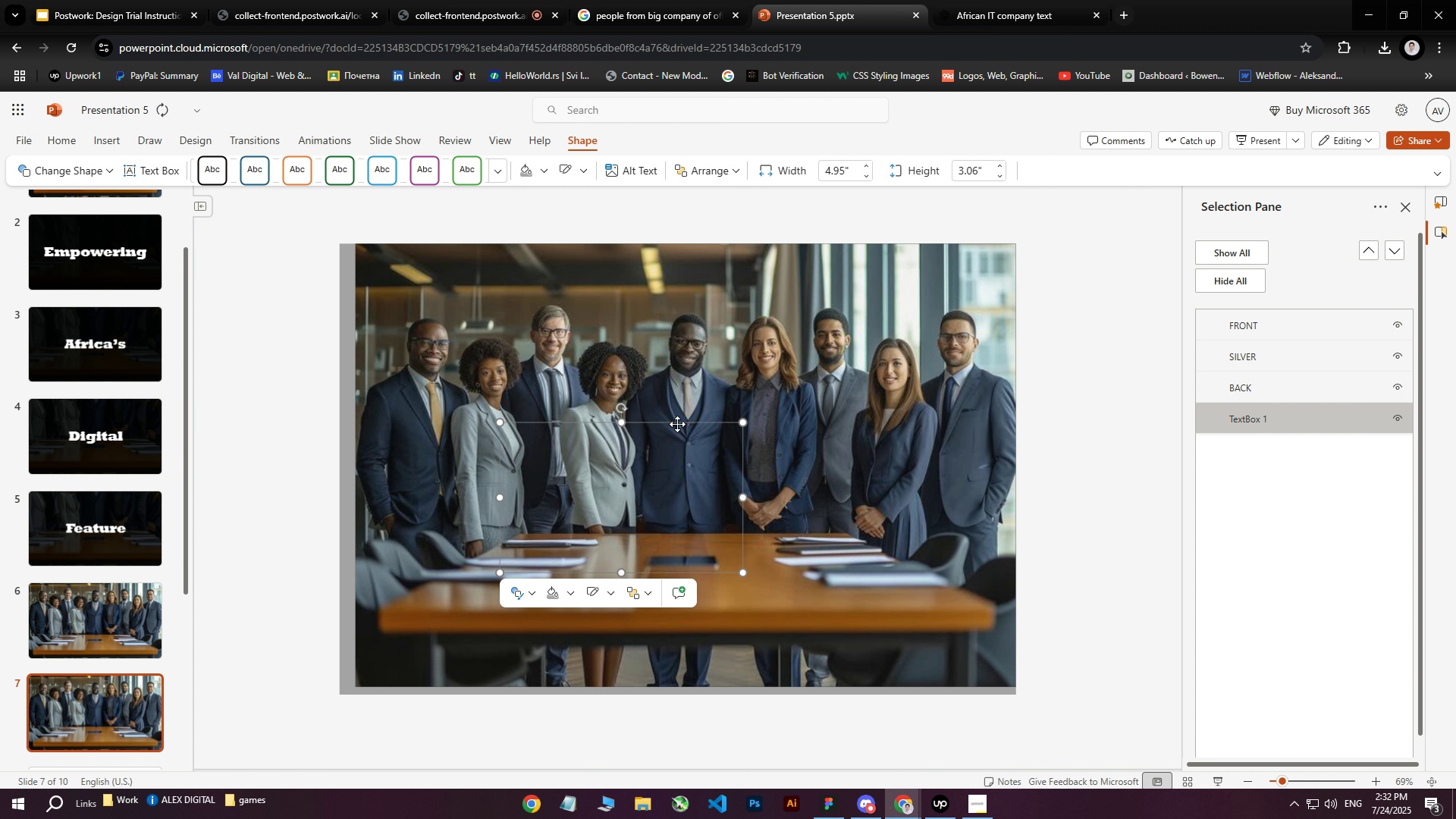 
key(Delete)
 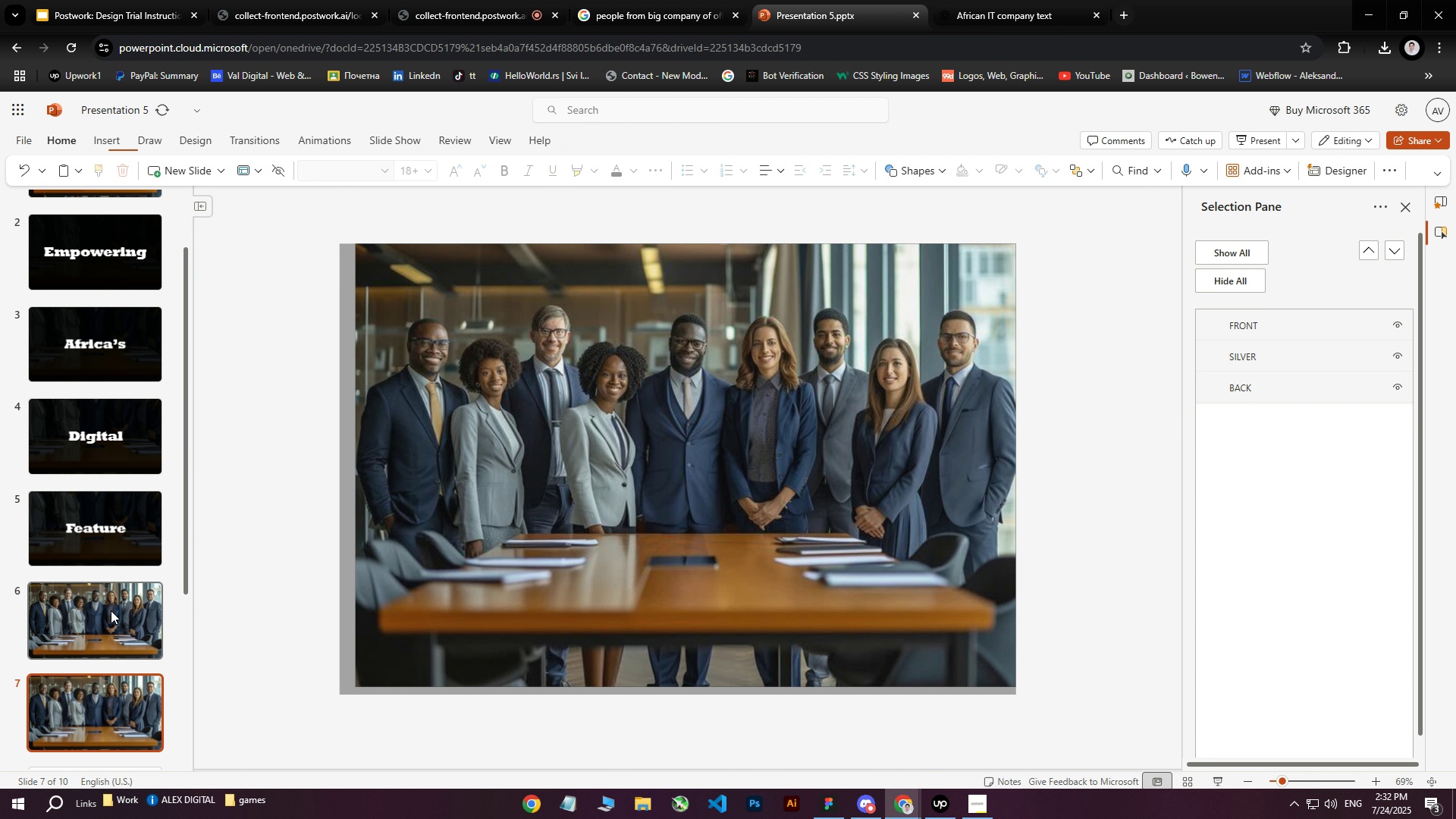 
left_click([93, 639])
 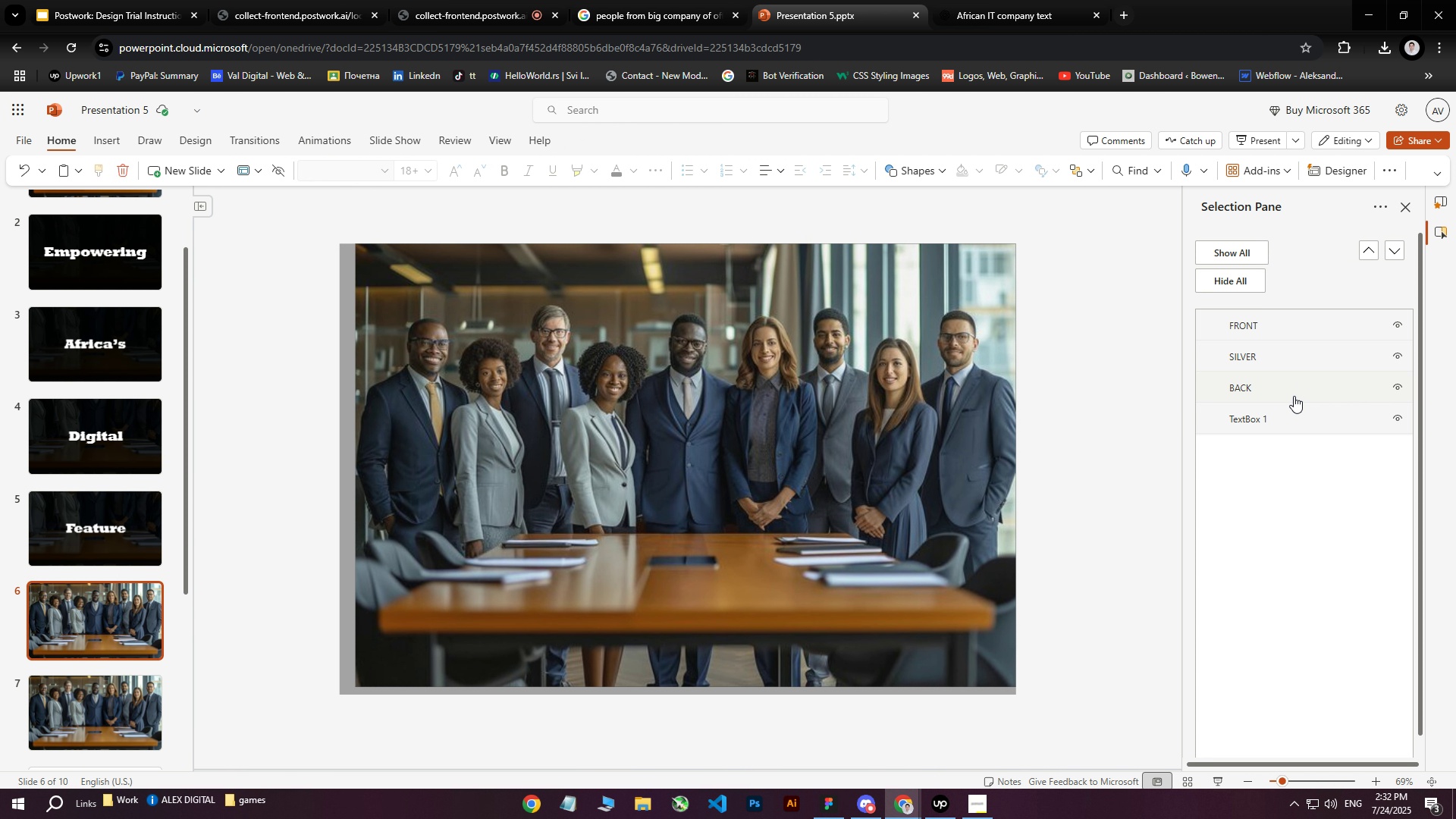 
left_click([1257, 422])
 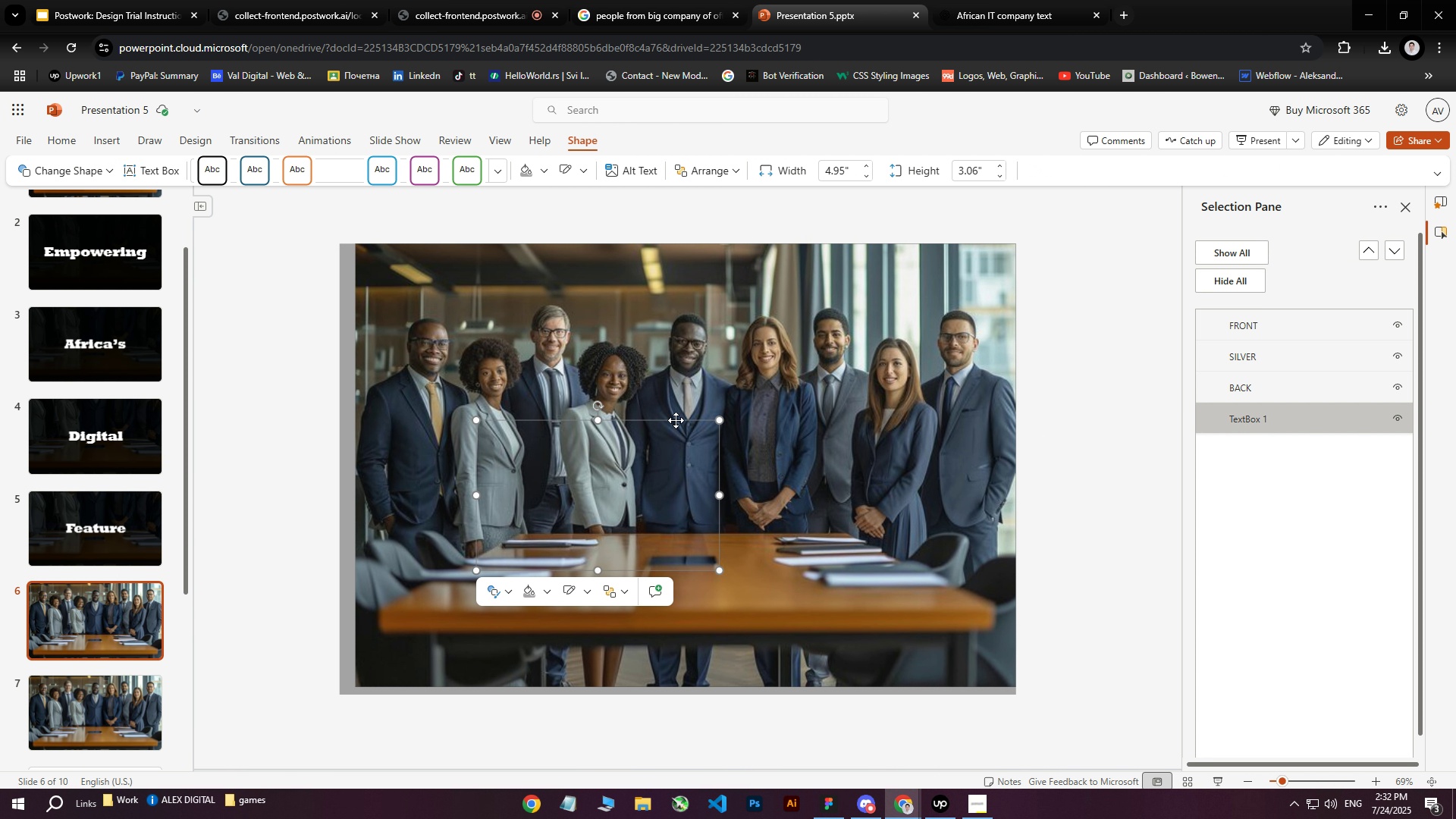 
left_click([676, 420])
 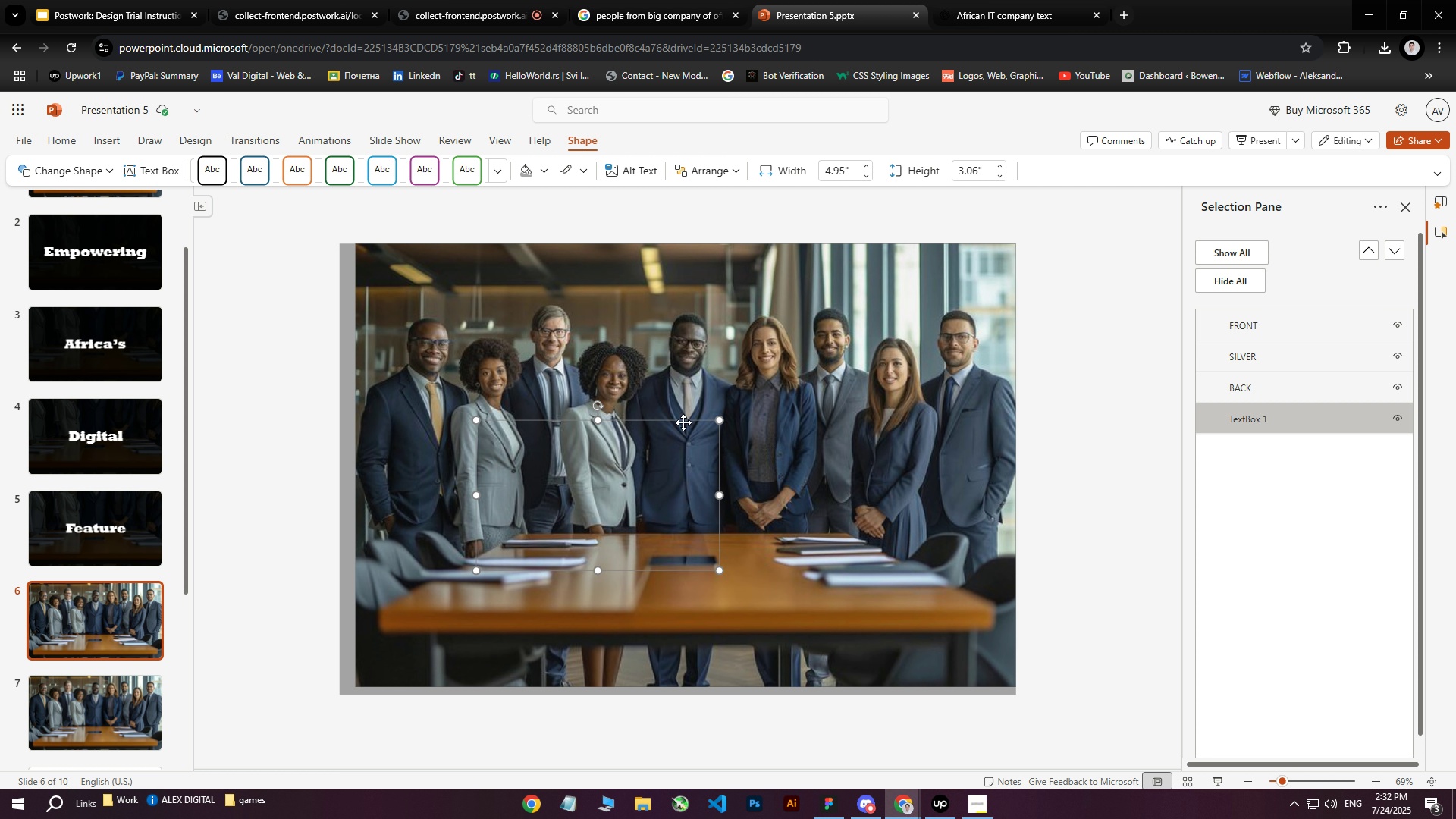 
key(Delete)
 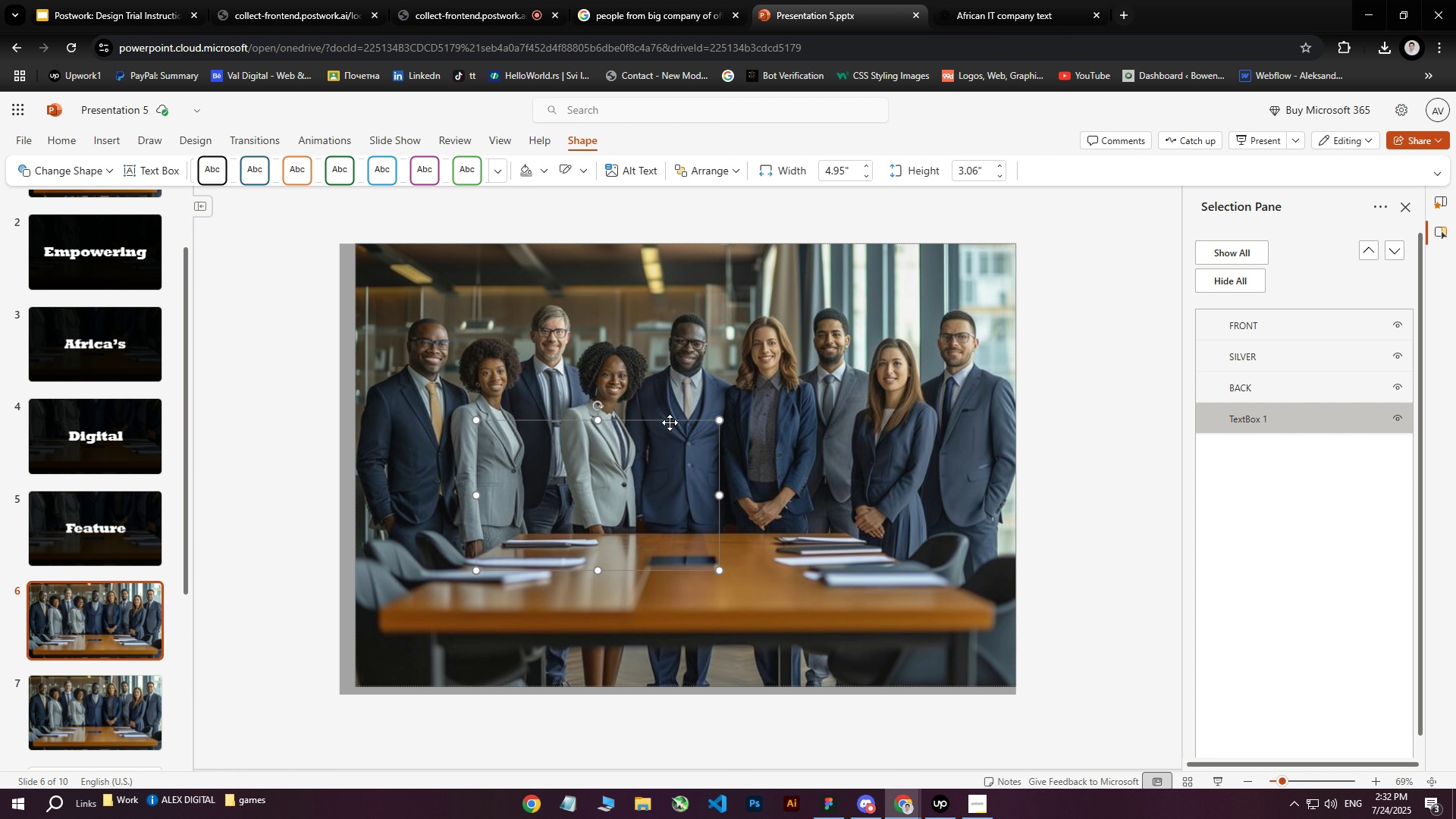 
left_click_drag(start_coordinate=[670, 421], to_coordinate=[713, 420])
 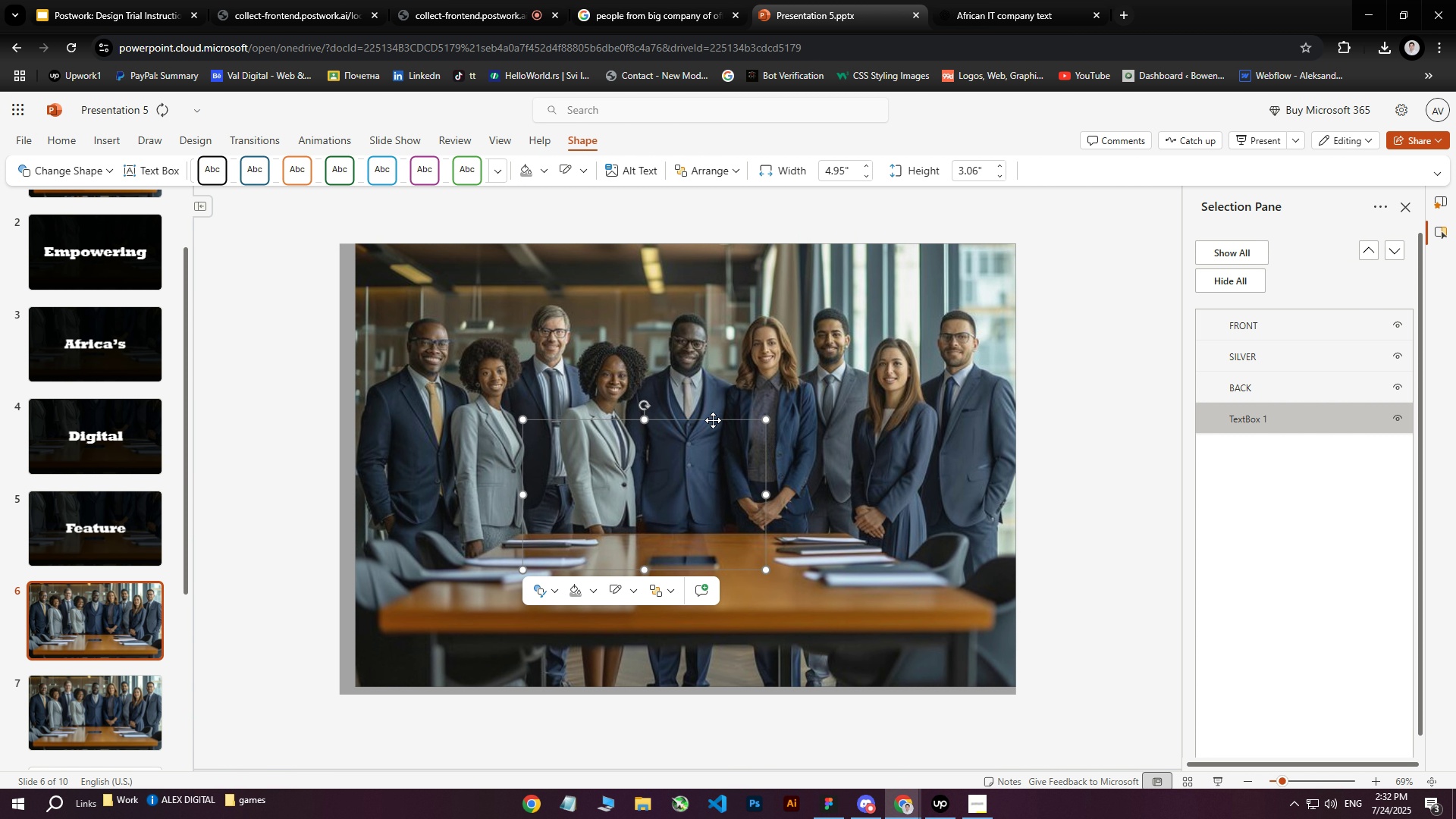 
key(Delete)
 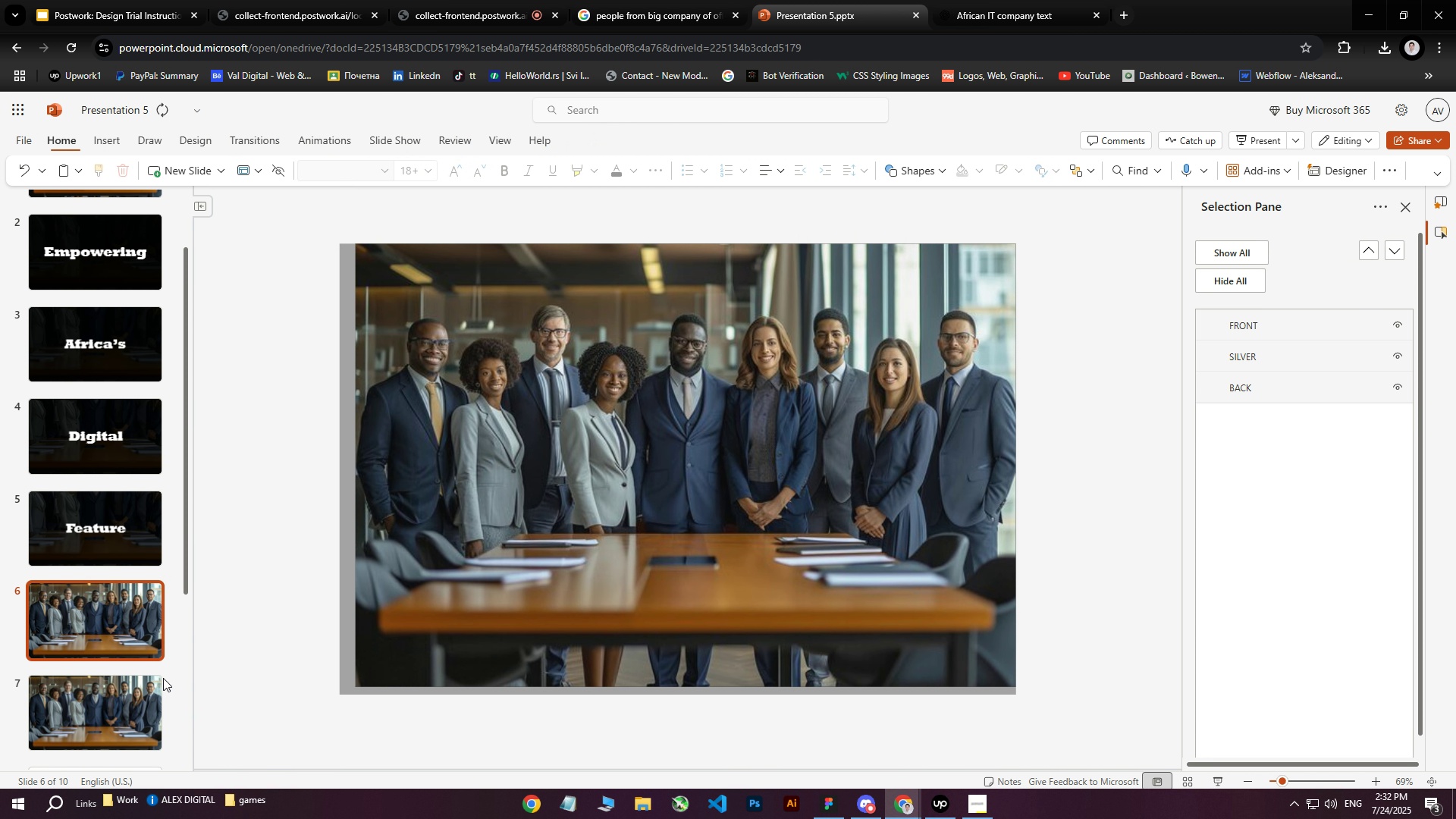 
left_click([70, 714])
 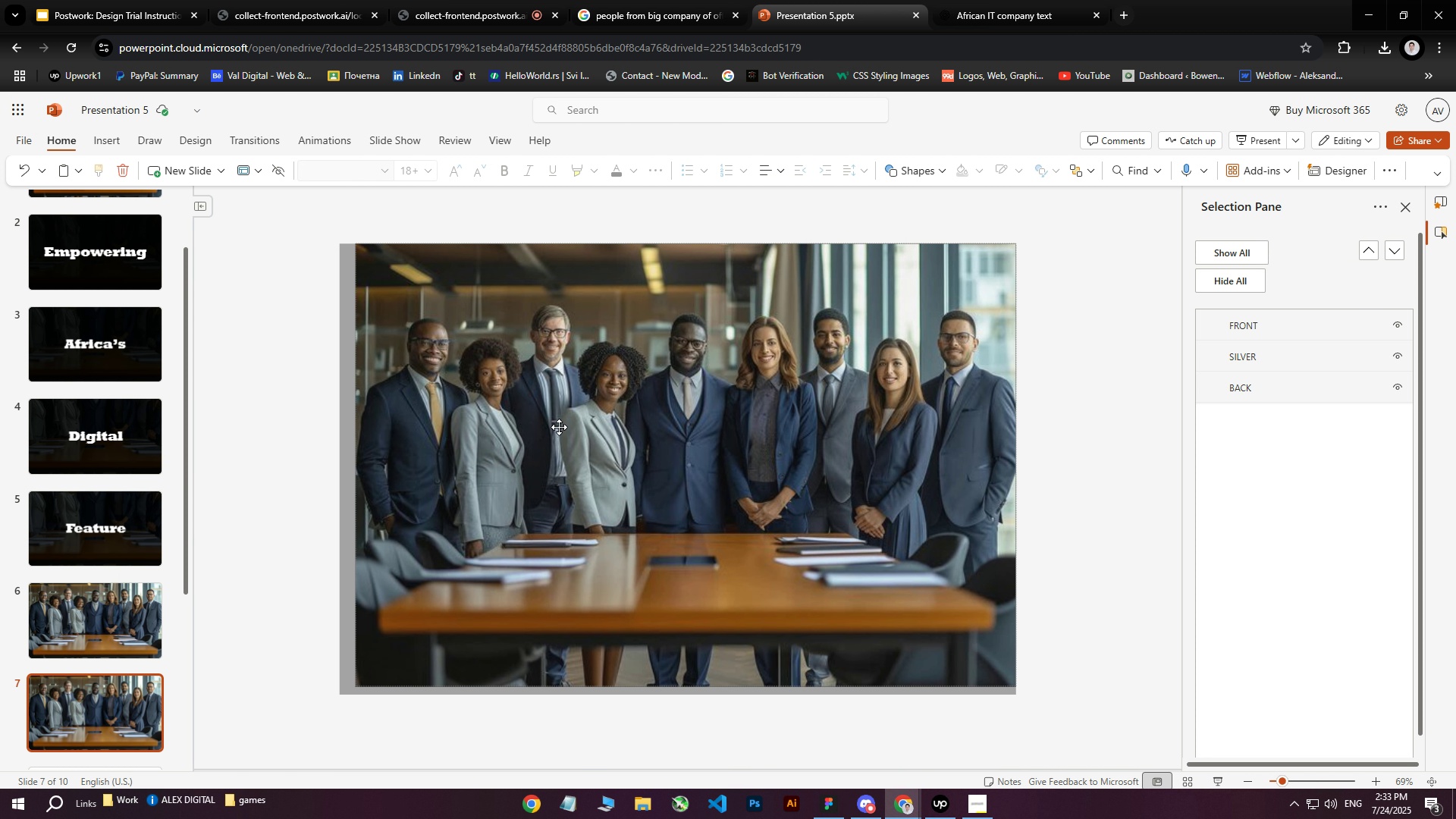 
wait(10.2)
 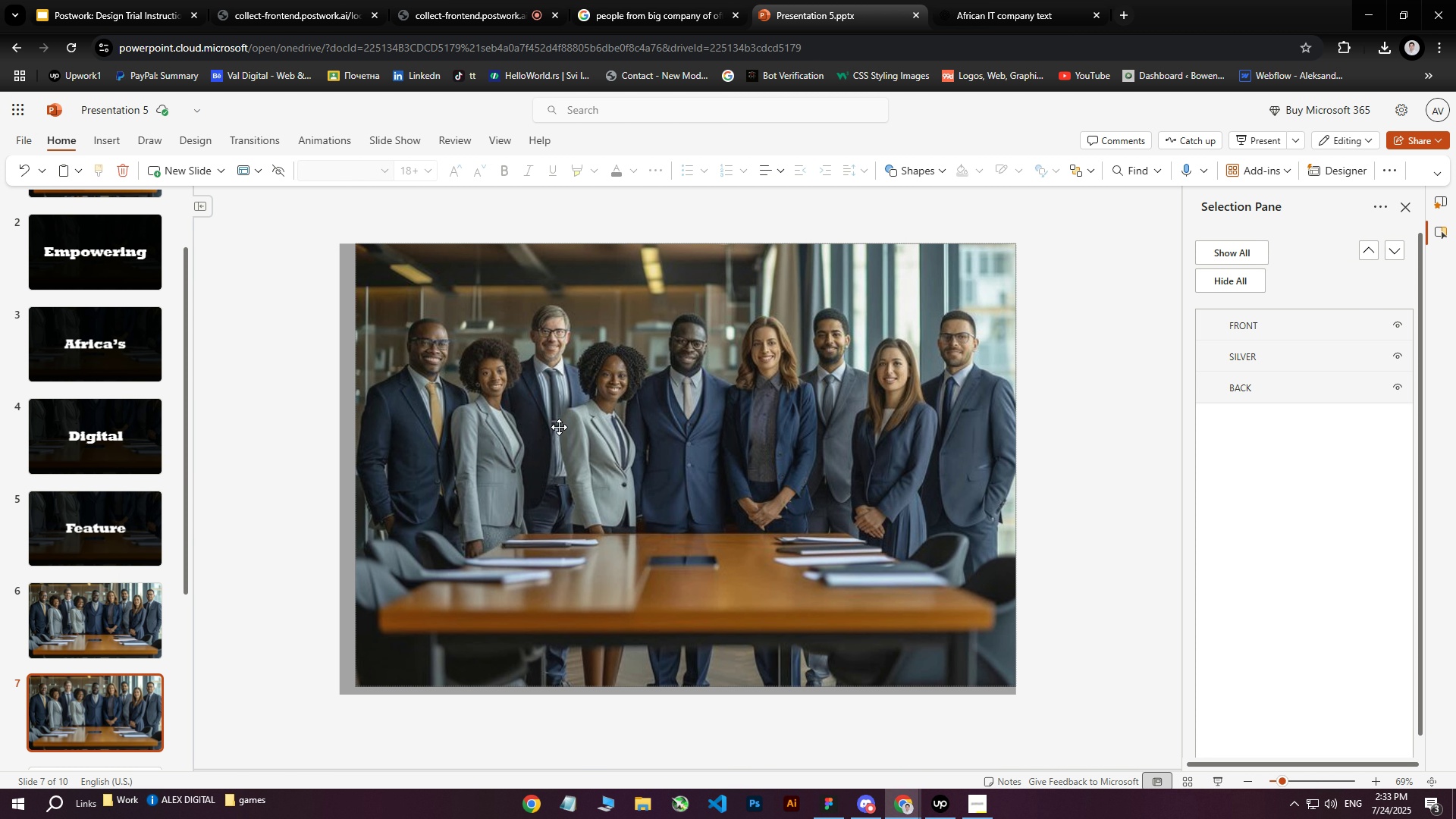 
double_click([262, 483])
 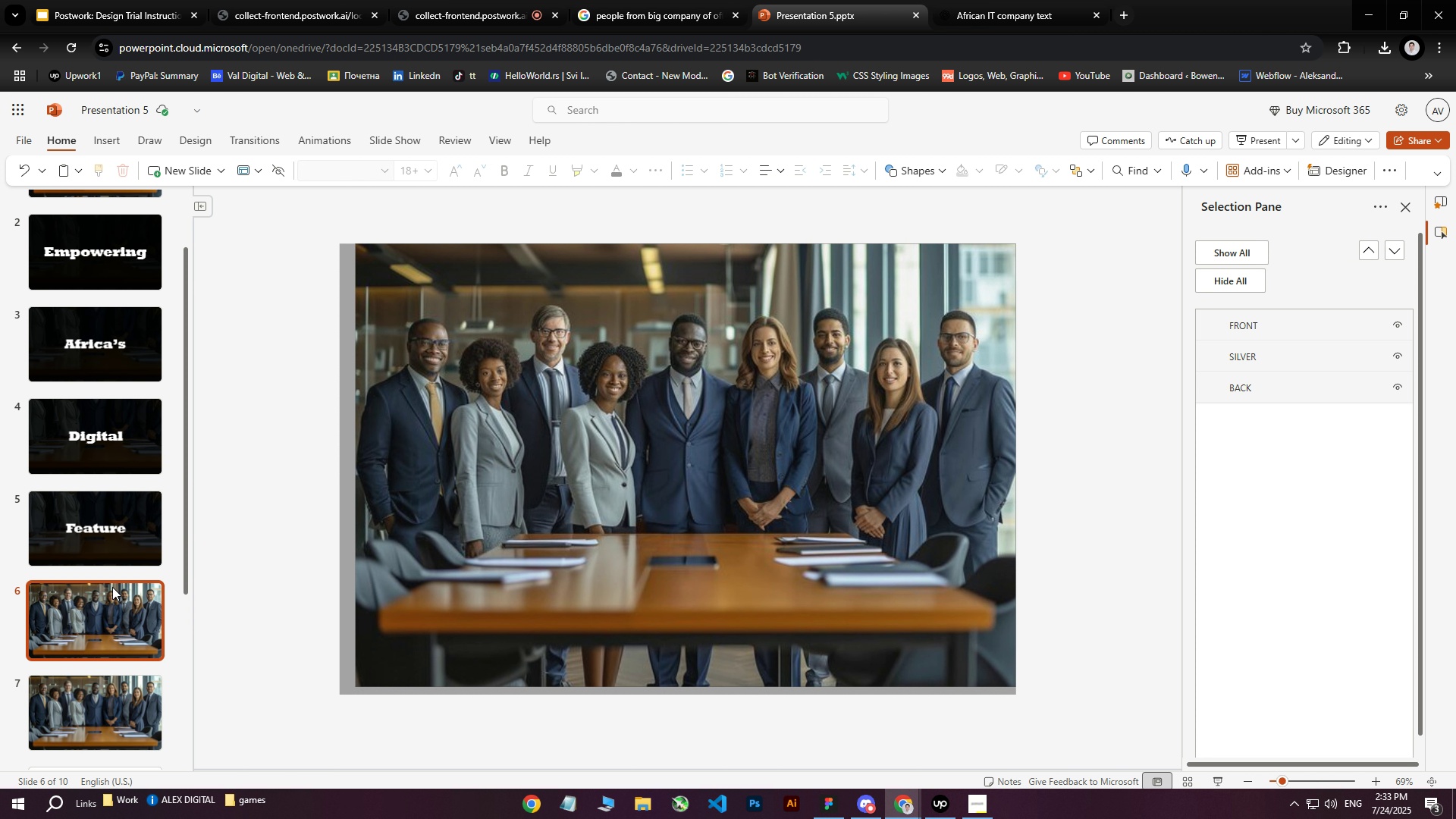 
triple_click([112, 587])
 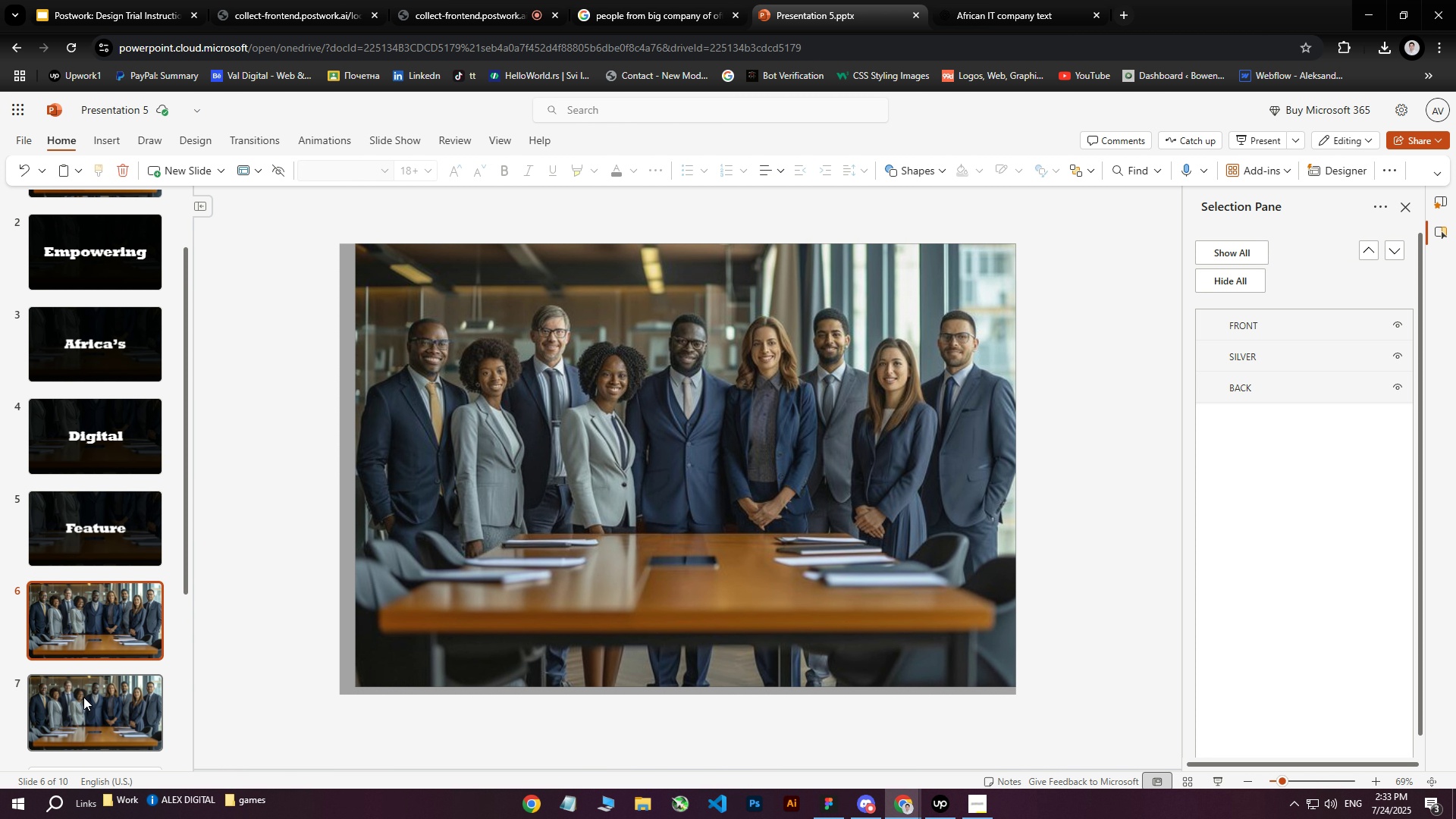 
left_click([83, 697])
 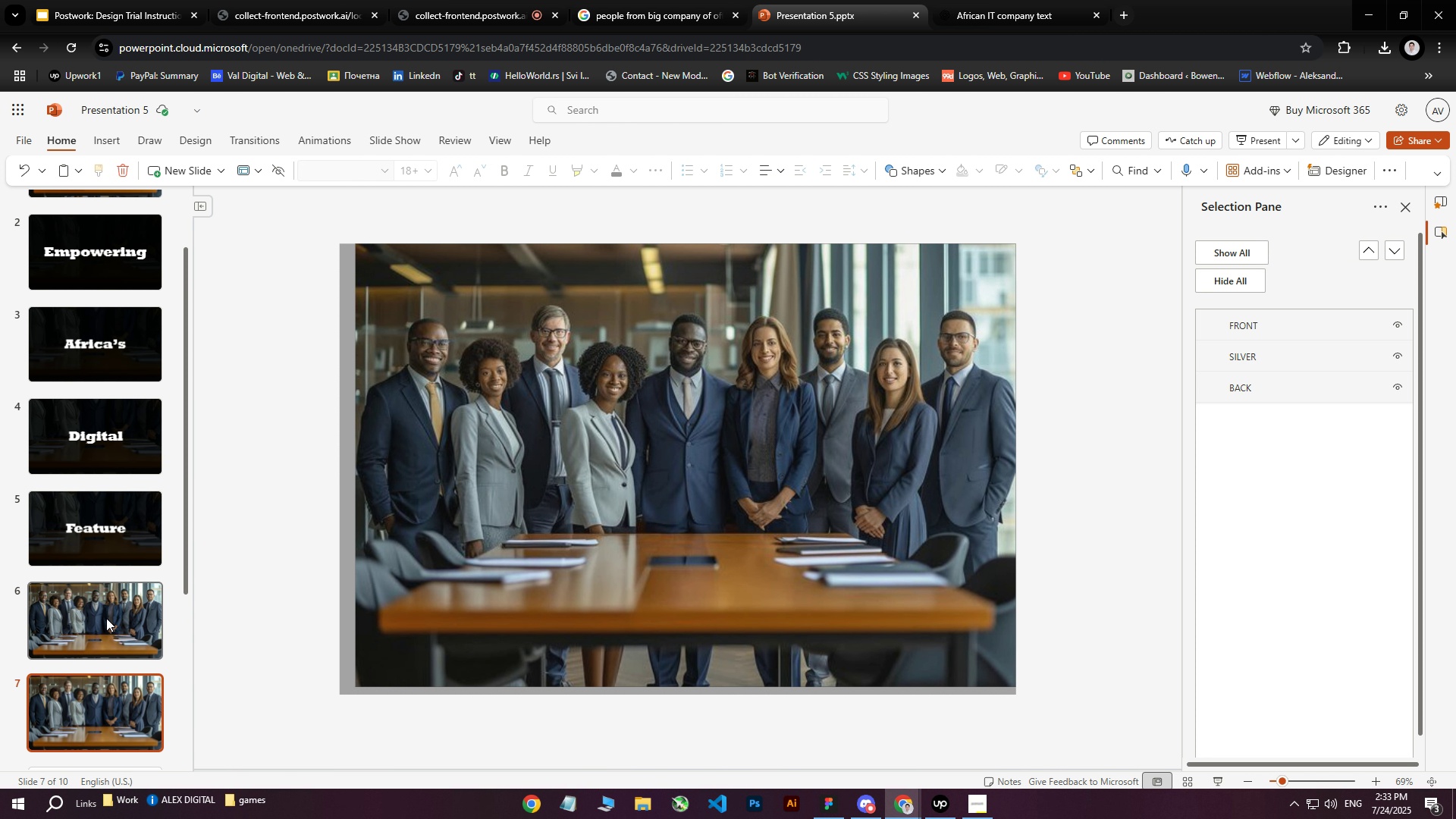 
left_click([106, 616])
 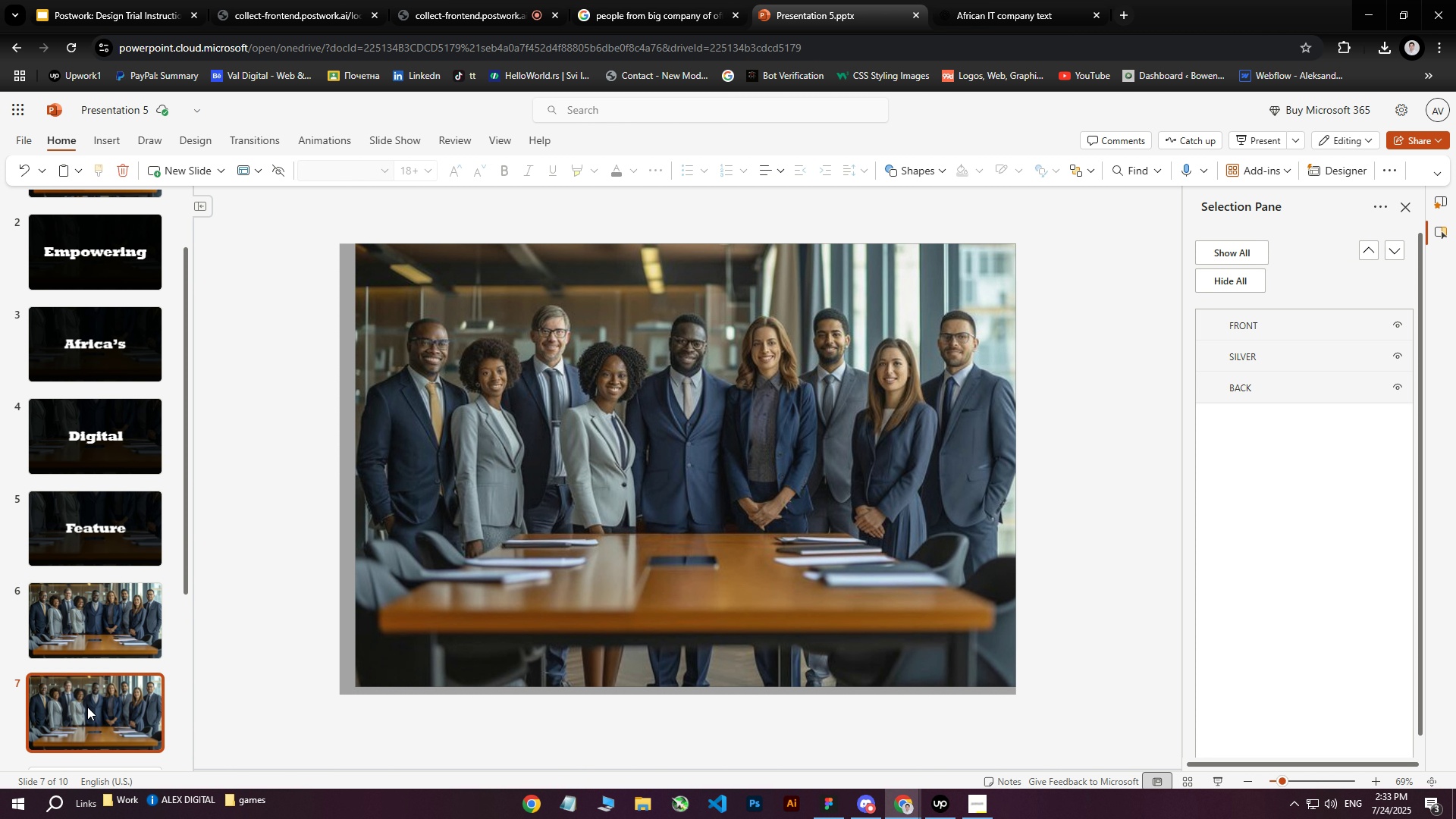 
left_click([87, 707])
 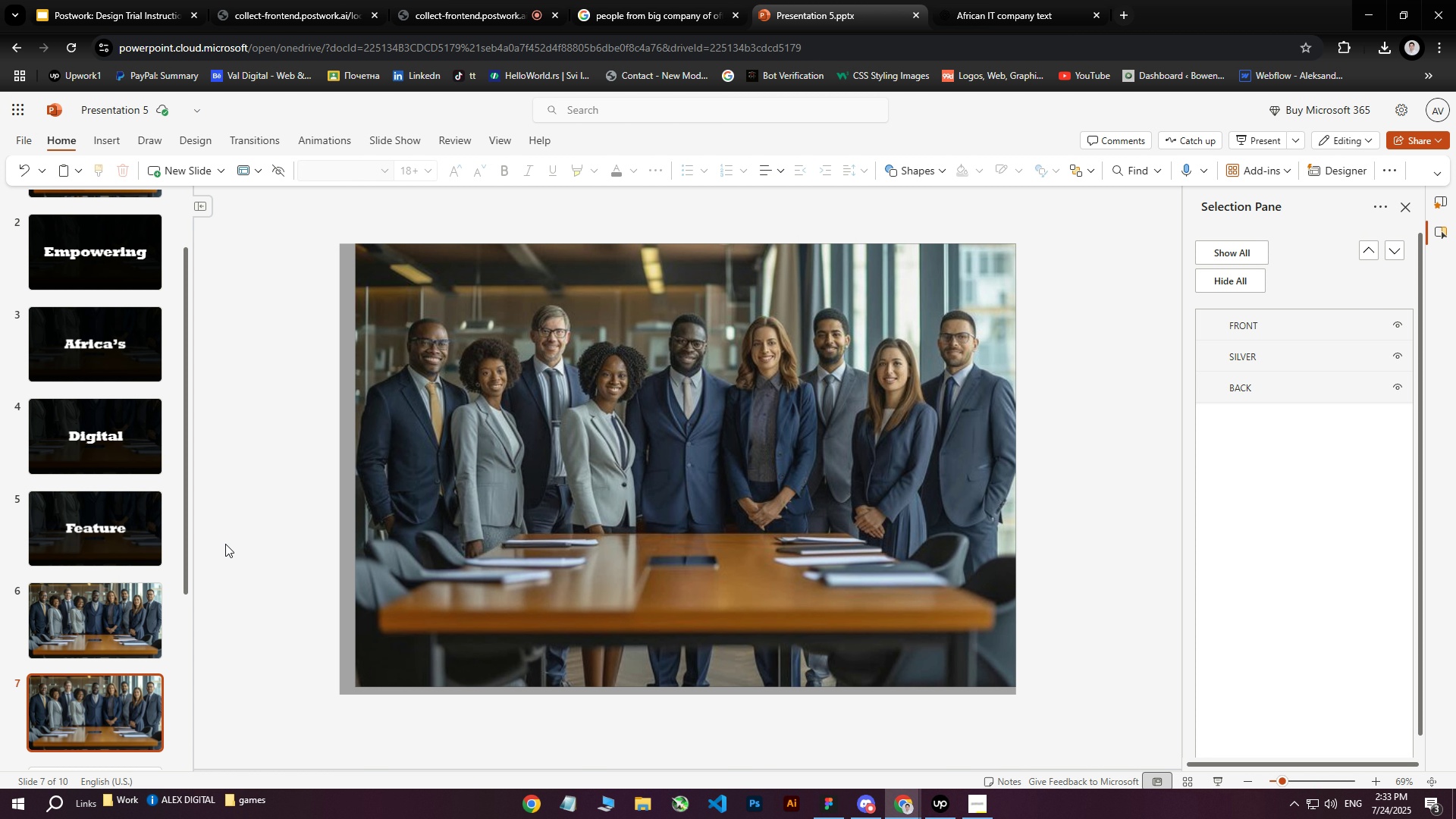 
double_click([109, 609])
 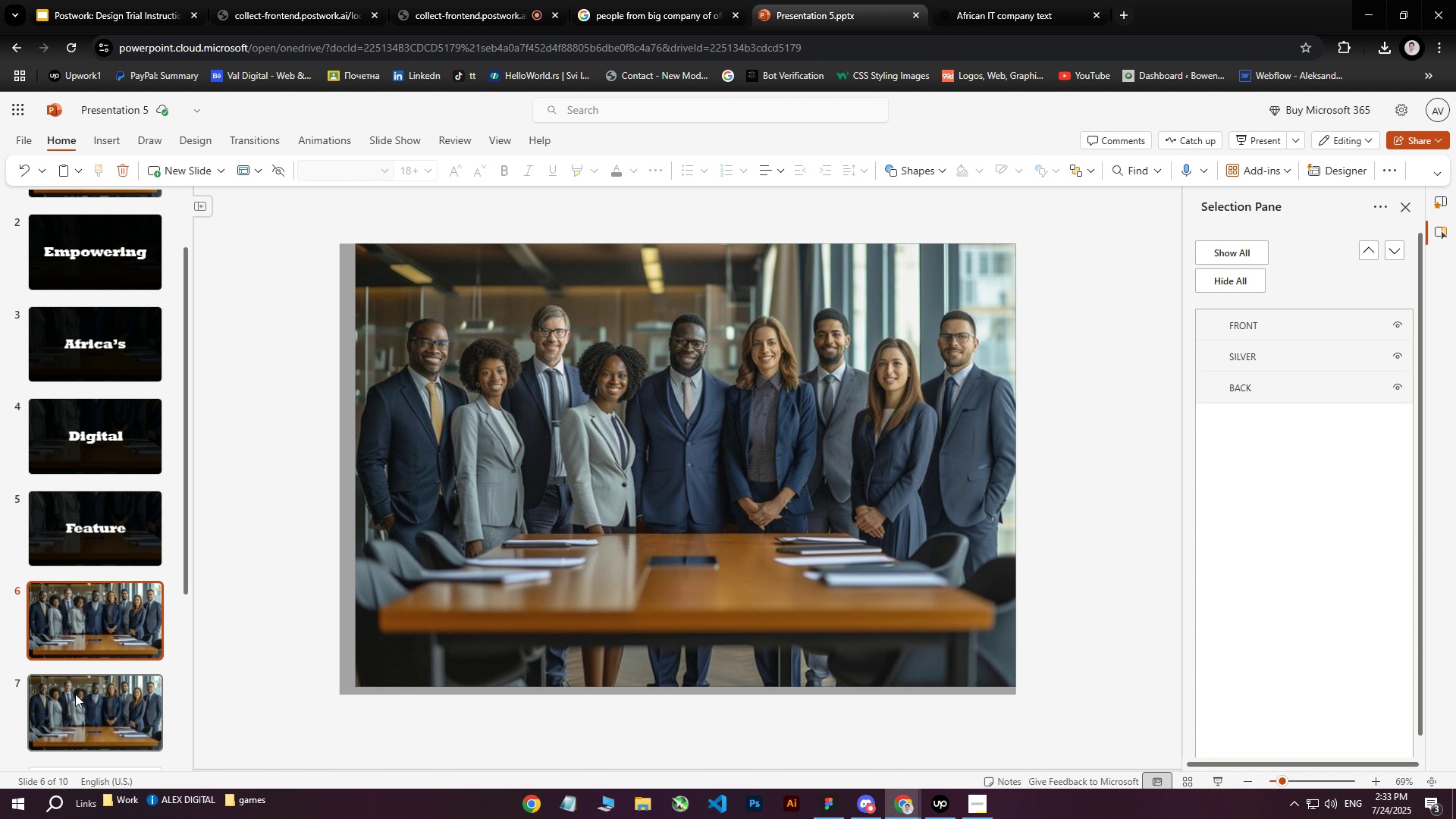 
triple_click([75, 695])
 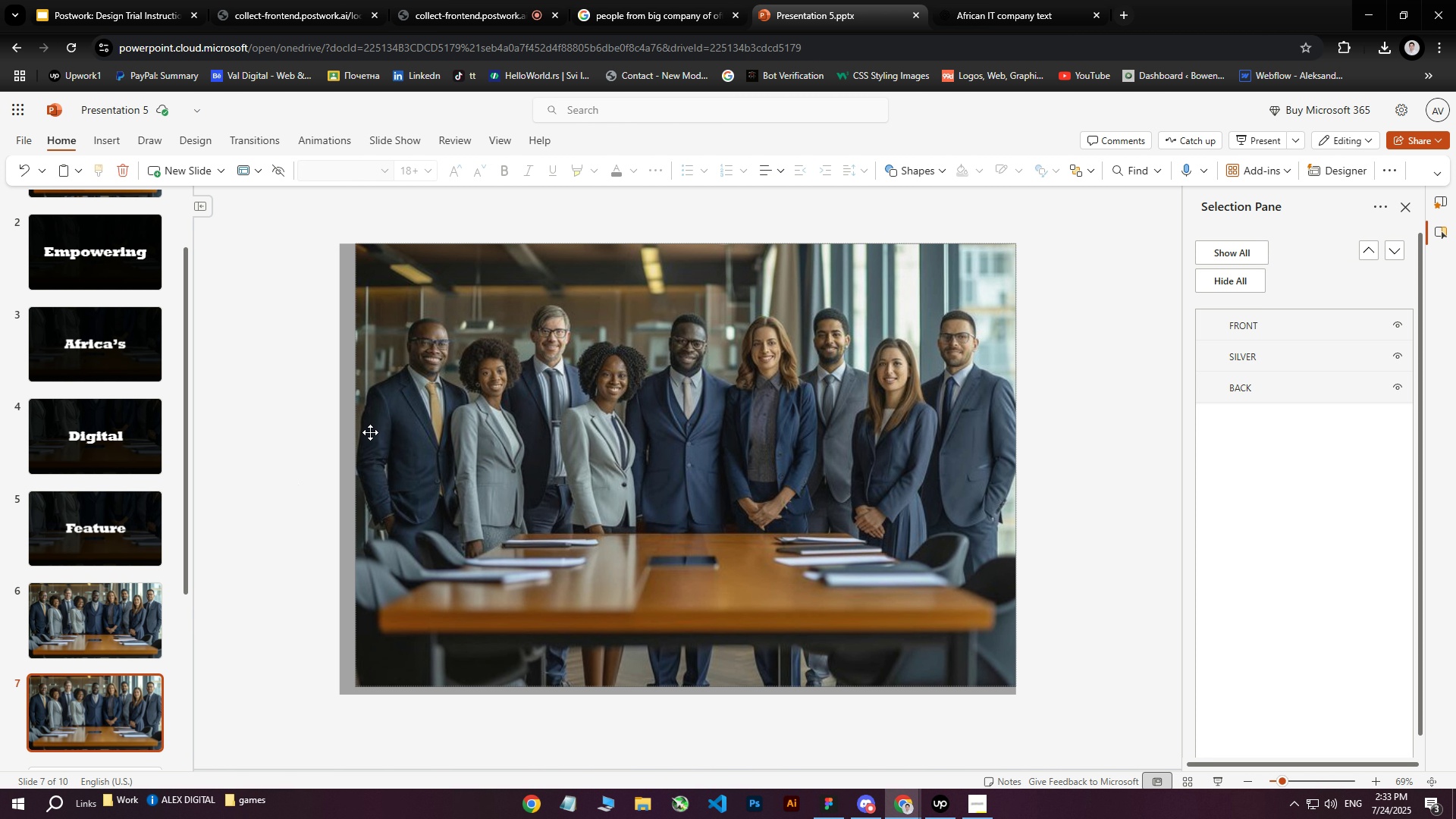 
left_click([227, 348])
 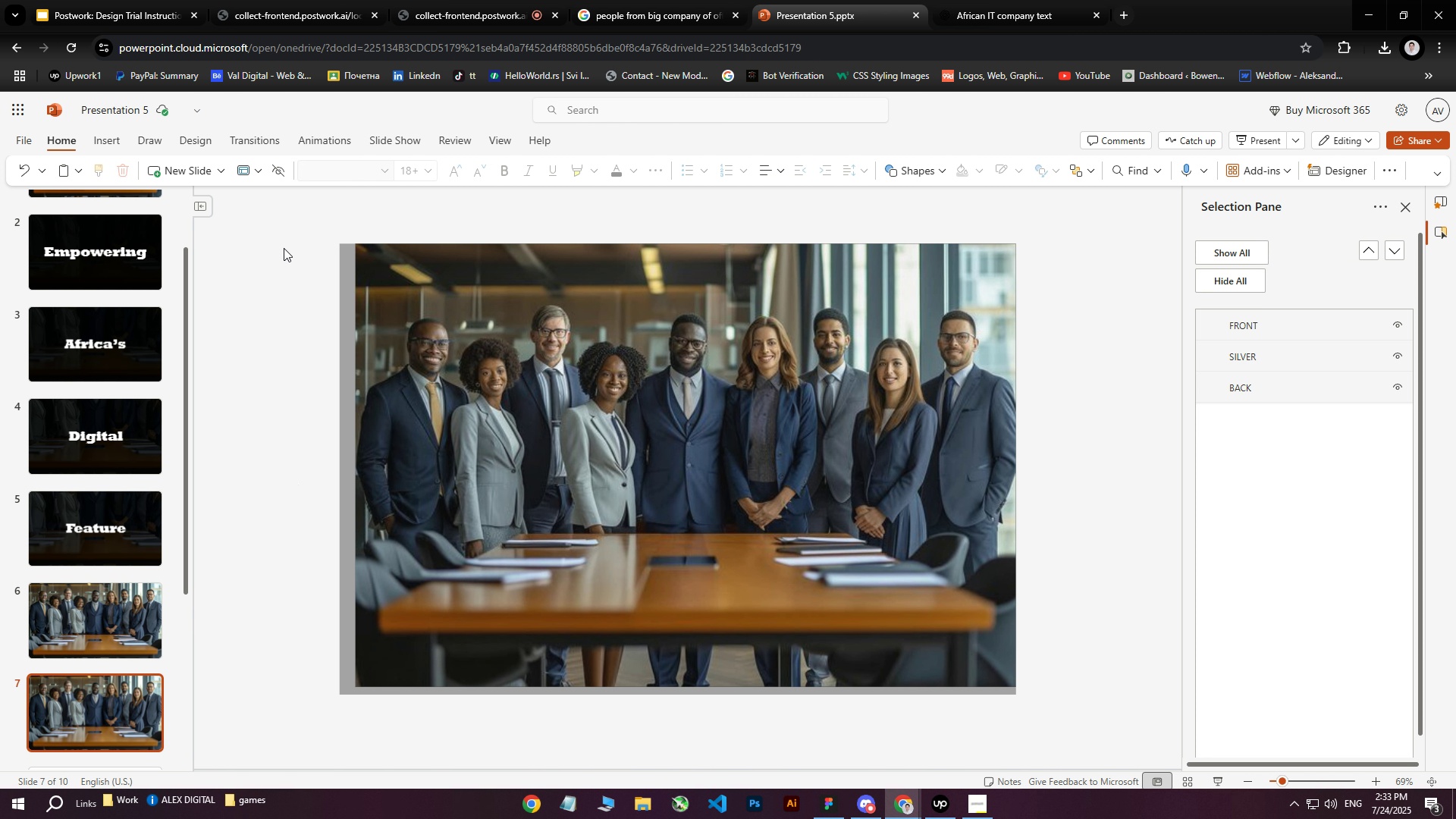 
left_click_drag(start_coordinate=[291, 227], to_coordinate=[1081, 764])
 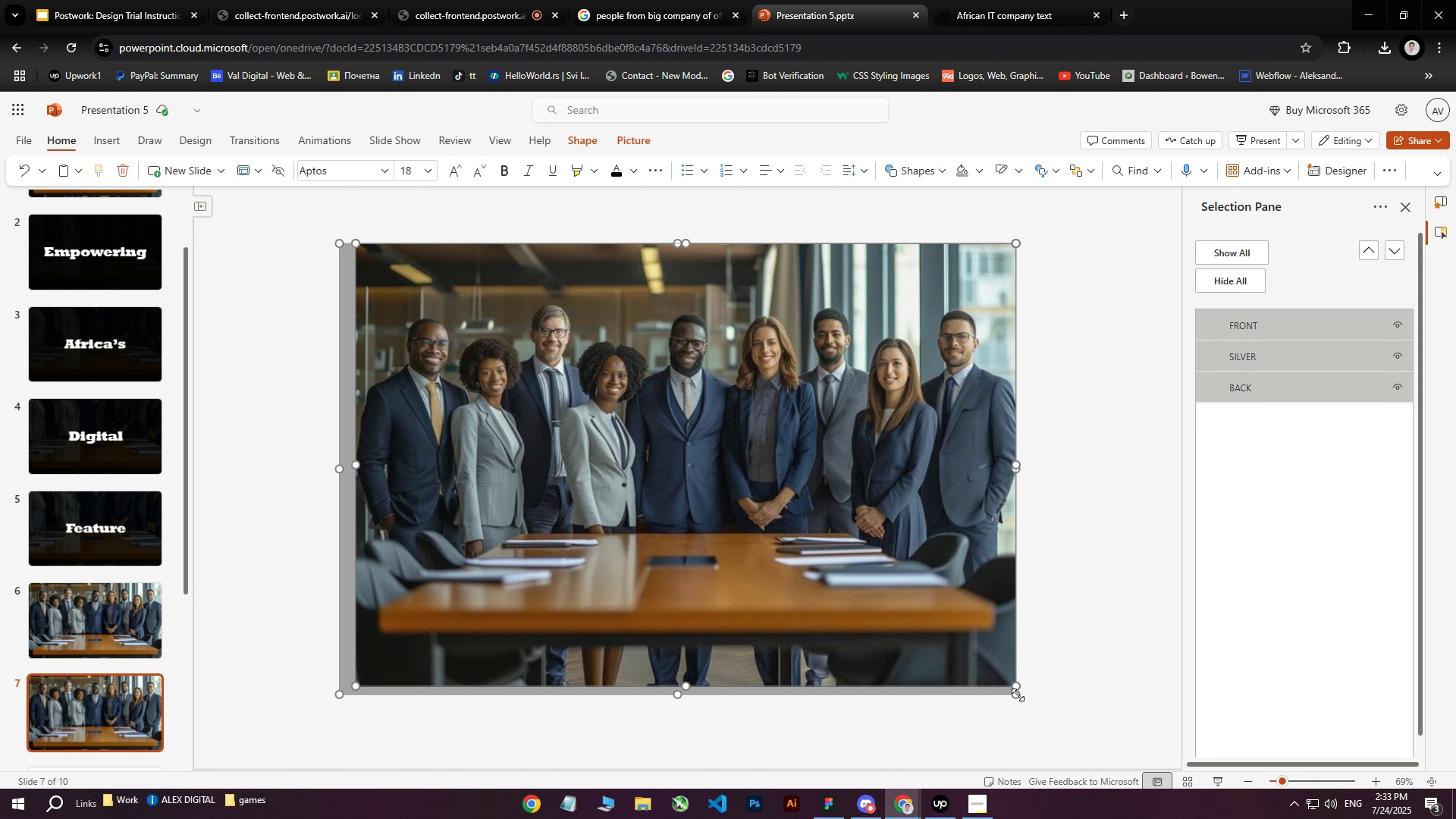 
left_click_drag(start_coordinate=[1016, 693], to_coordinate=[1210, 761])
 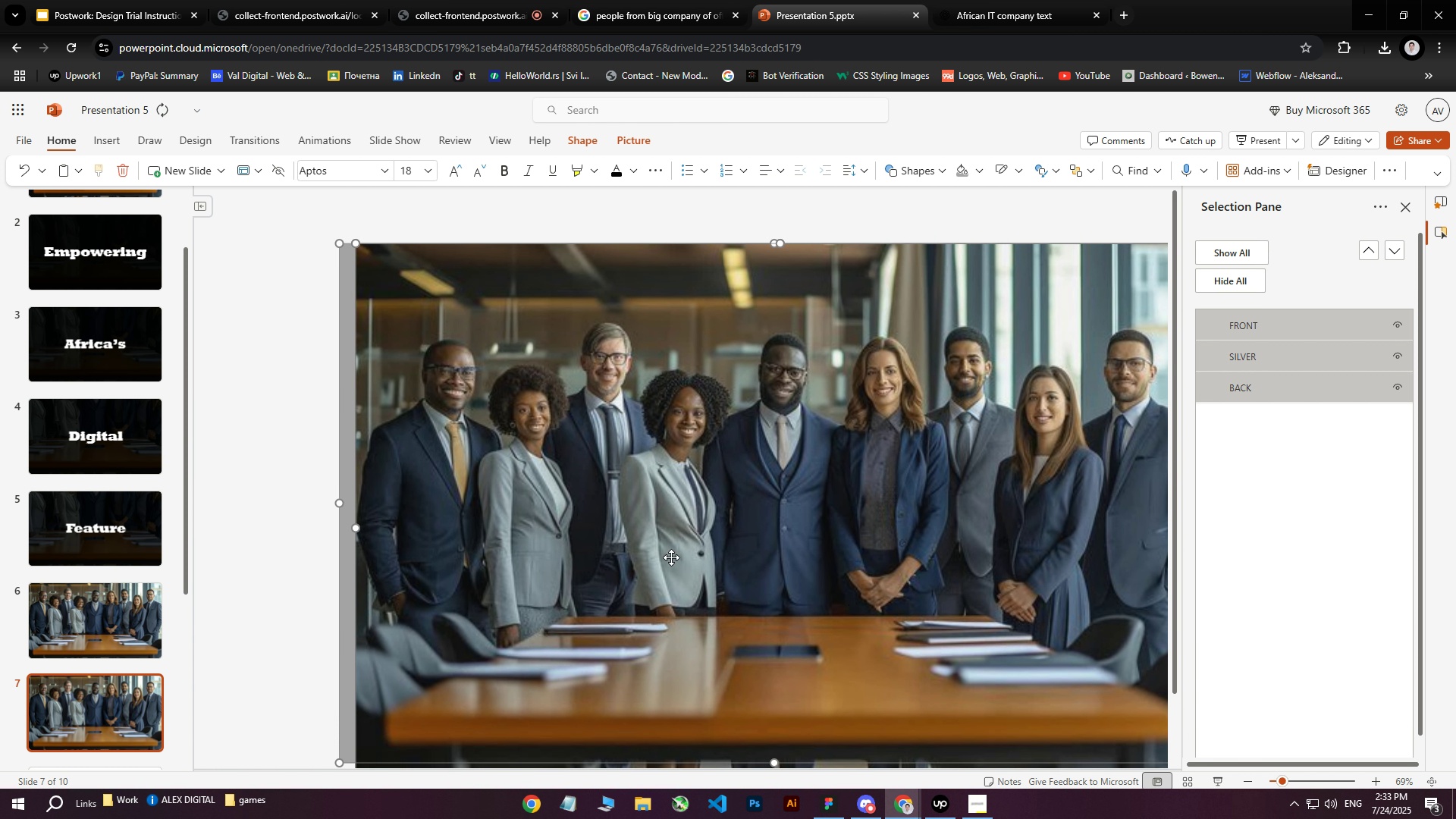 
scroll: coordinate [461, 663], scroll_direction: down, amount: 6.0
 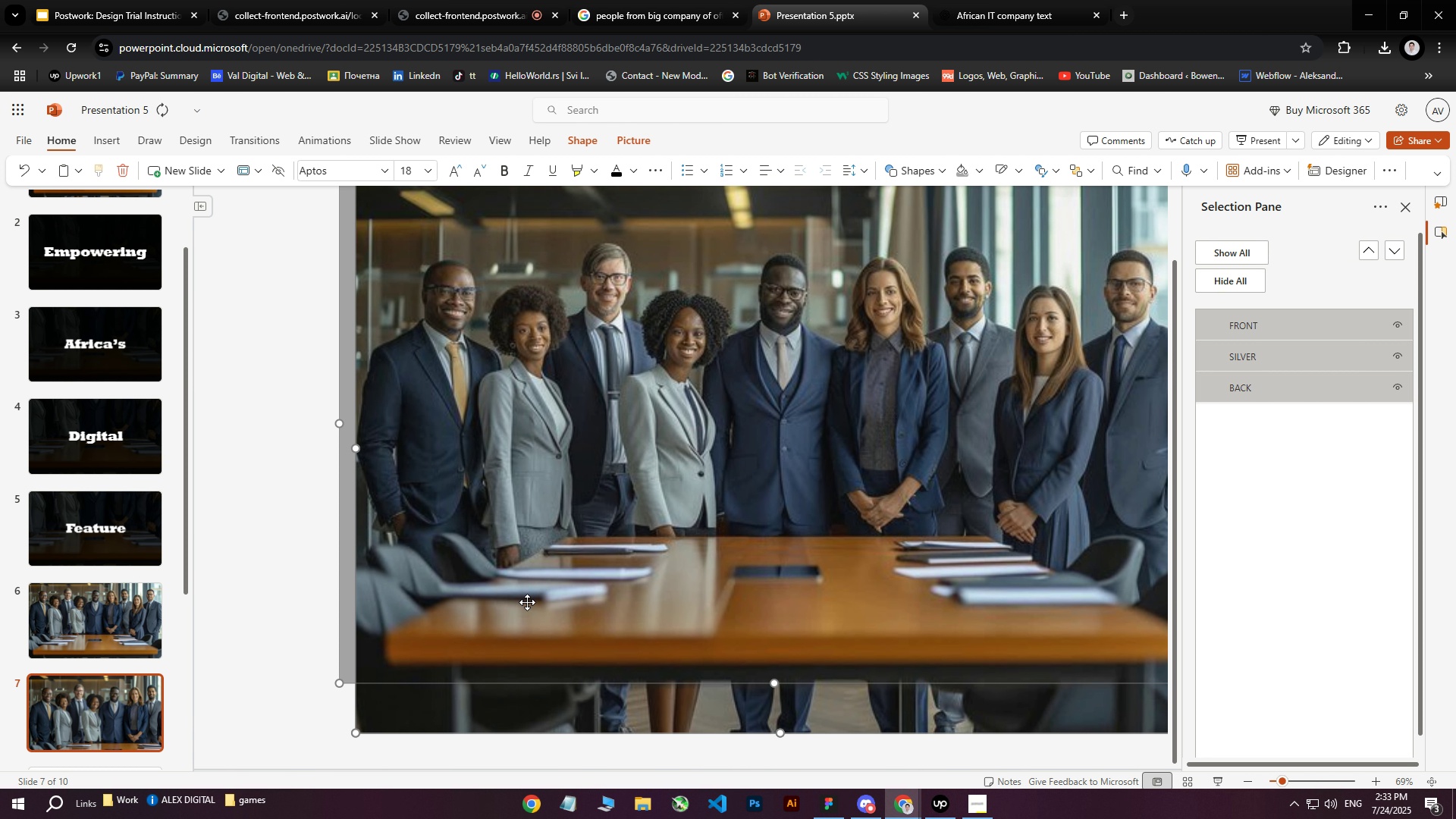 
hold_key(key=ControlLeft, duration=1.08)
scroll: coordinate [272, 565], scroll_direction: down, amount: 18.0
 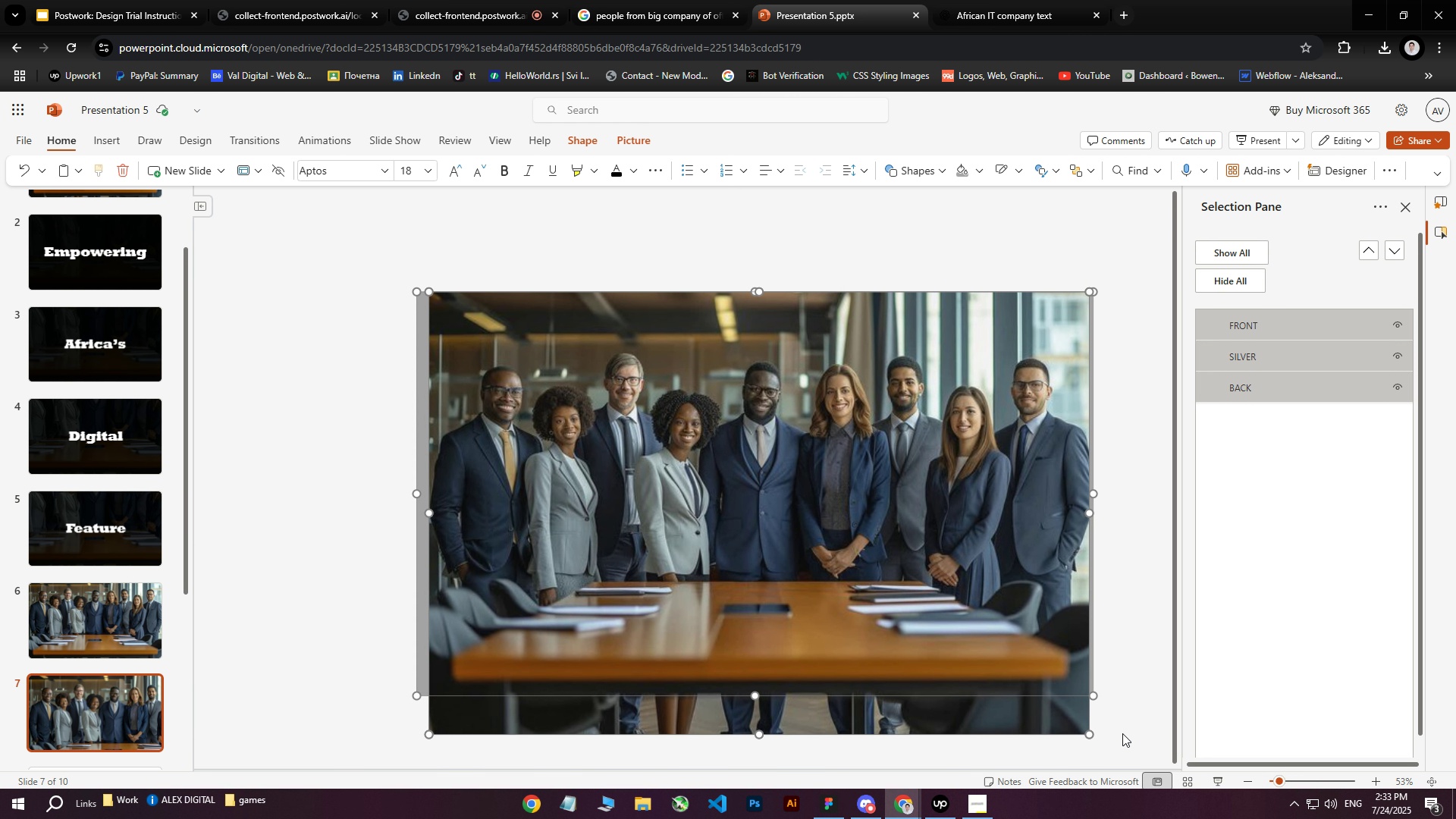 
left_click_drag(start_coordinate=[1092, 734], to_coordinate=[1190, 779])
 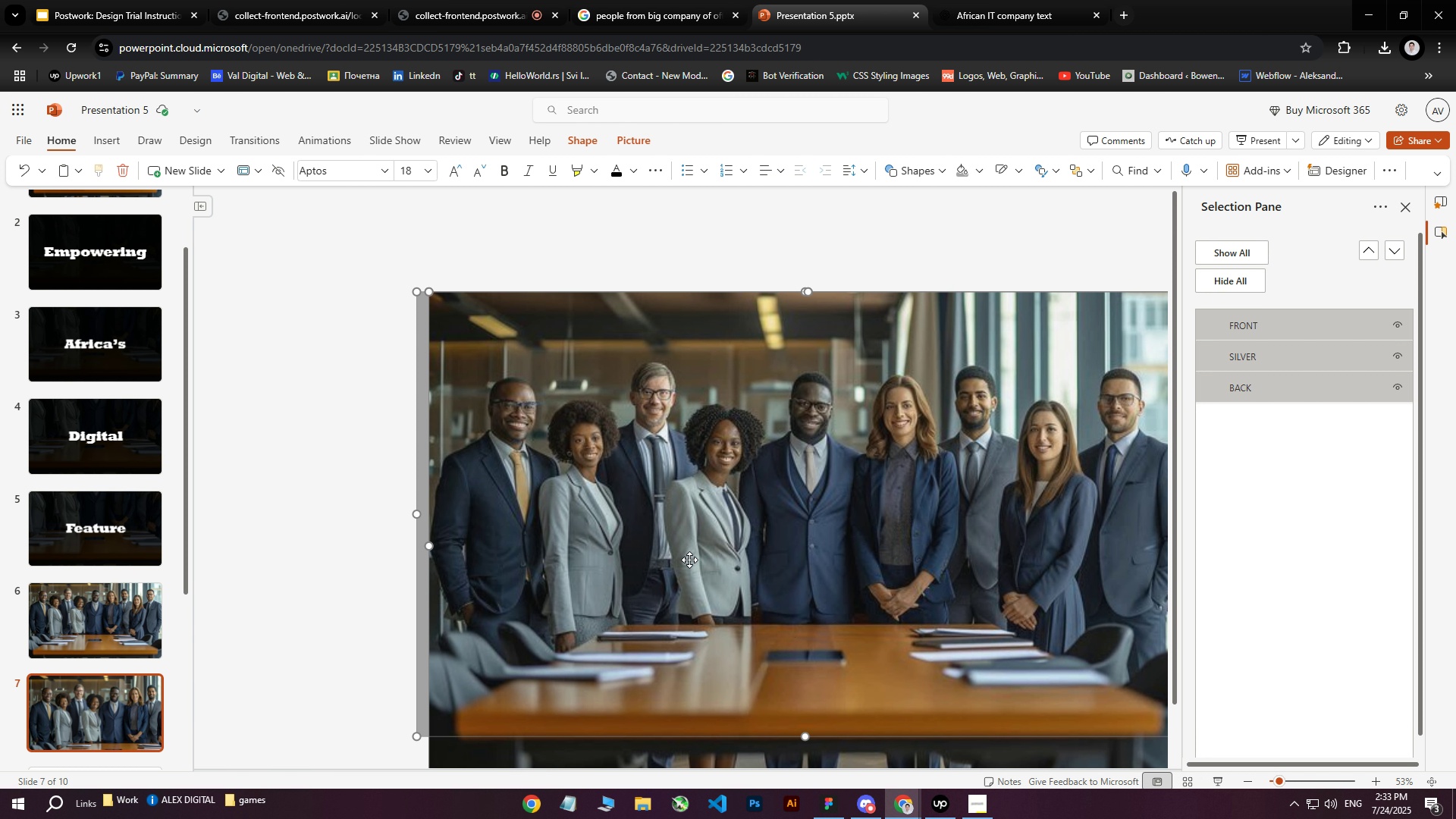 
scroll: coordinate [665, 558], scroll_direction: down, amount: 2.0
 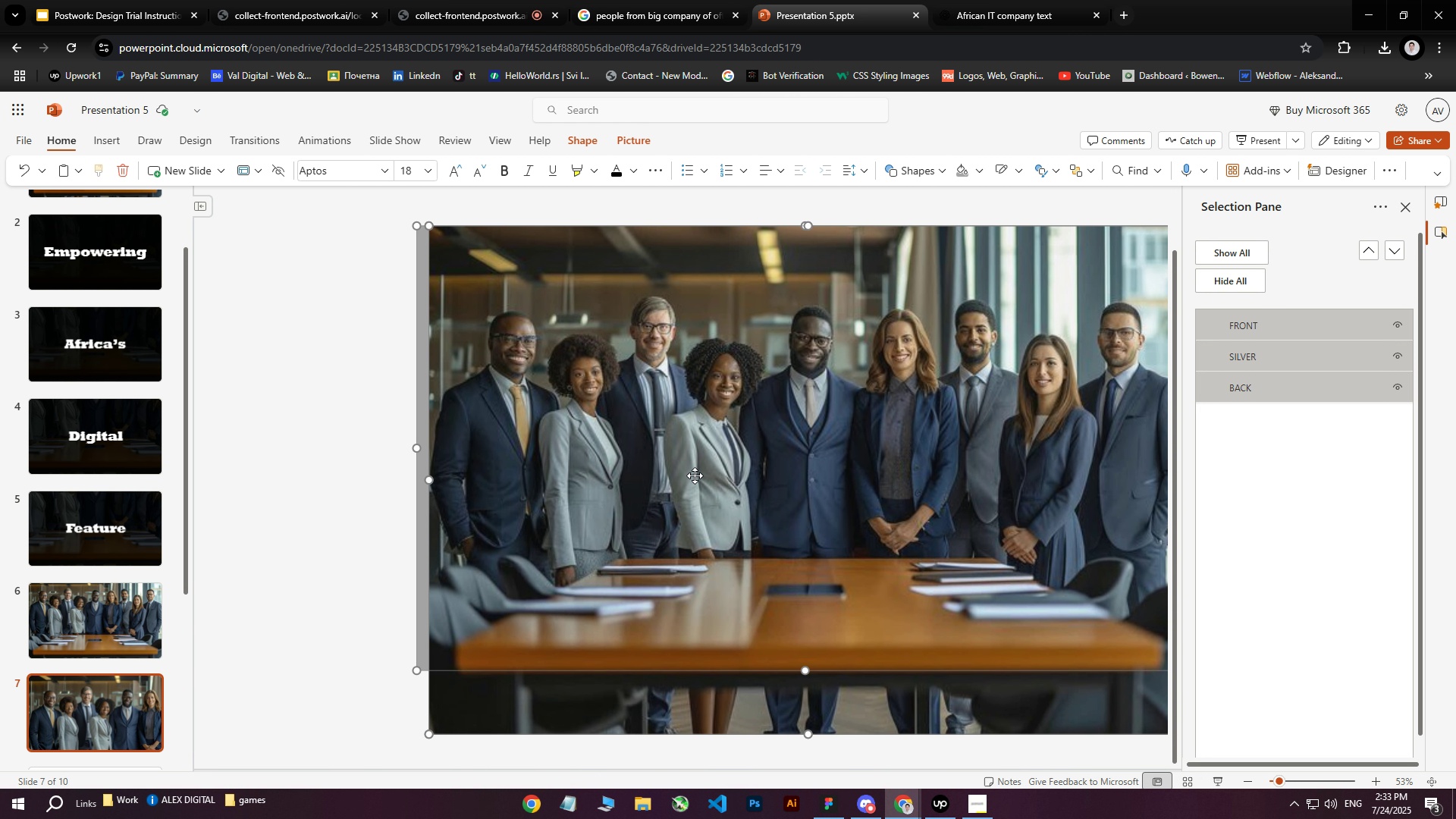 
left_click_drag(start_coordinate=[698, 499], to_coordinate=[698, 482])
 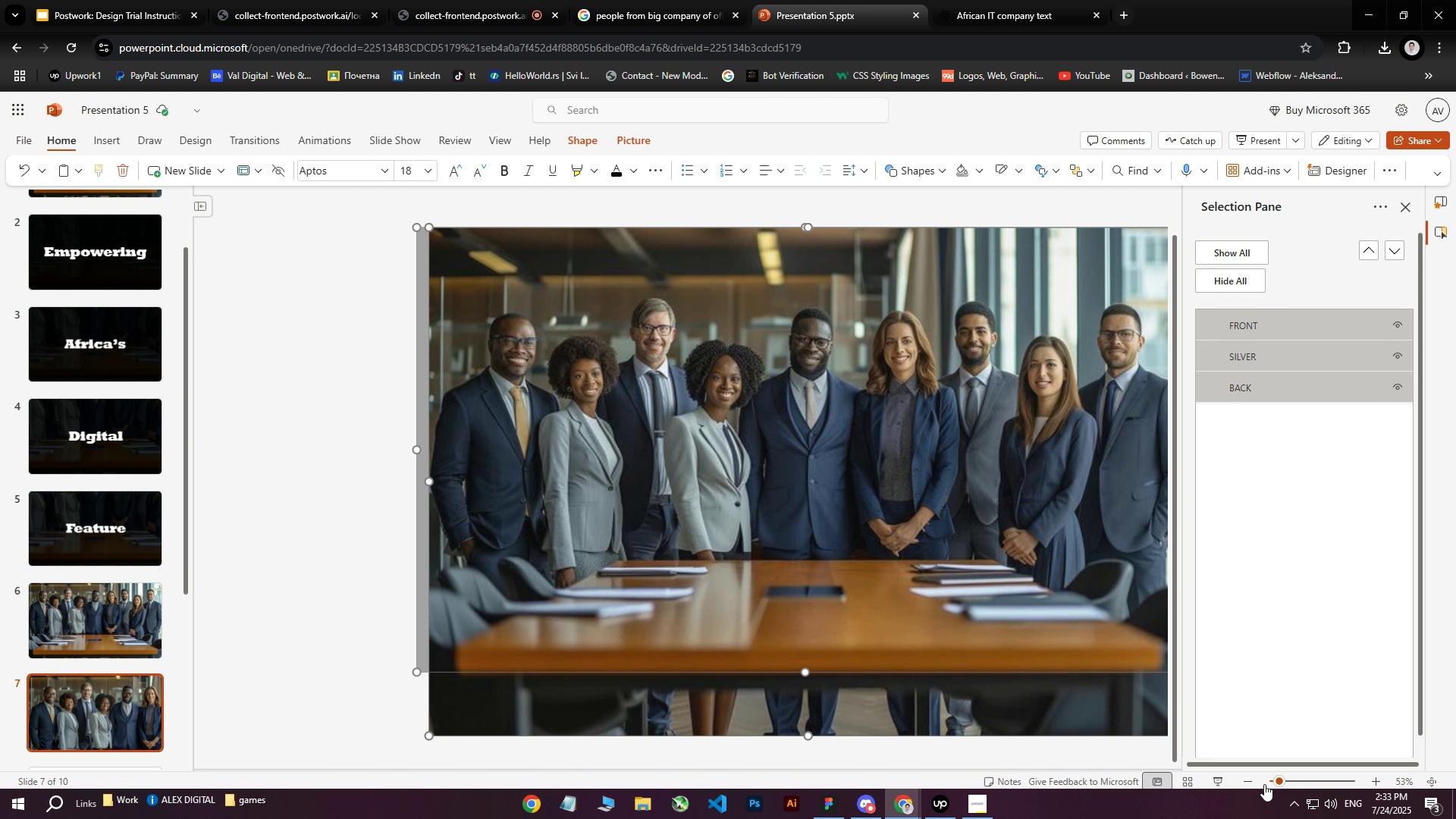 
hold_key(key=ControlLeft, duration=0.92)
scroll: coordinate [331, 604], scroll_direction: down, amount: 21.0
 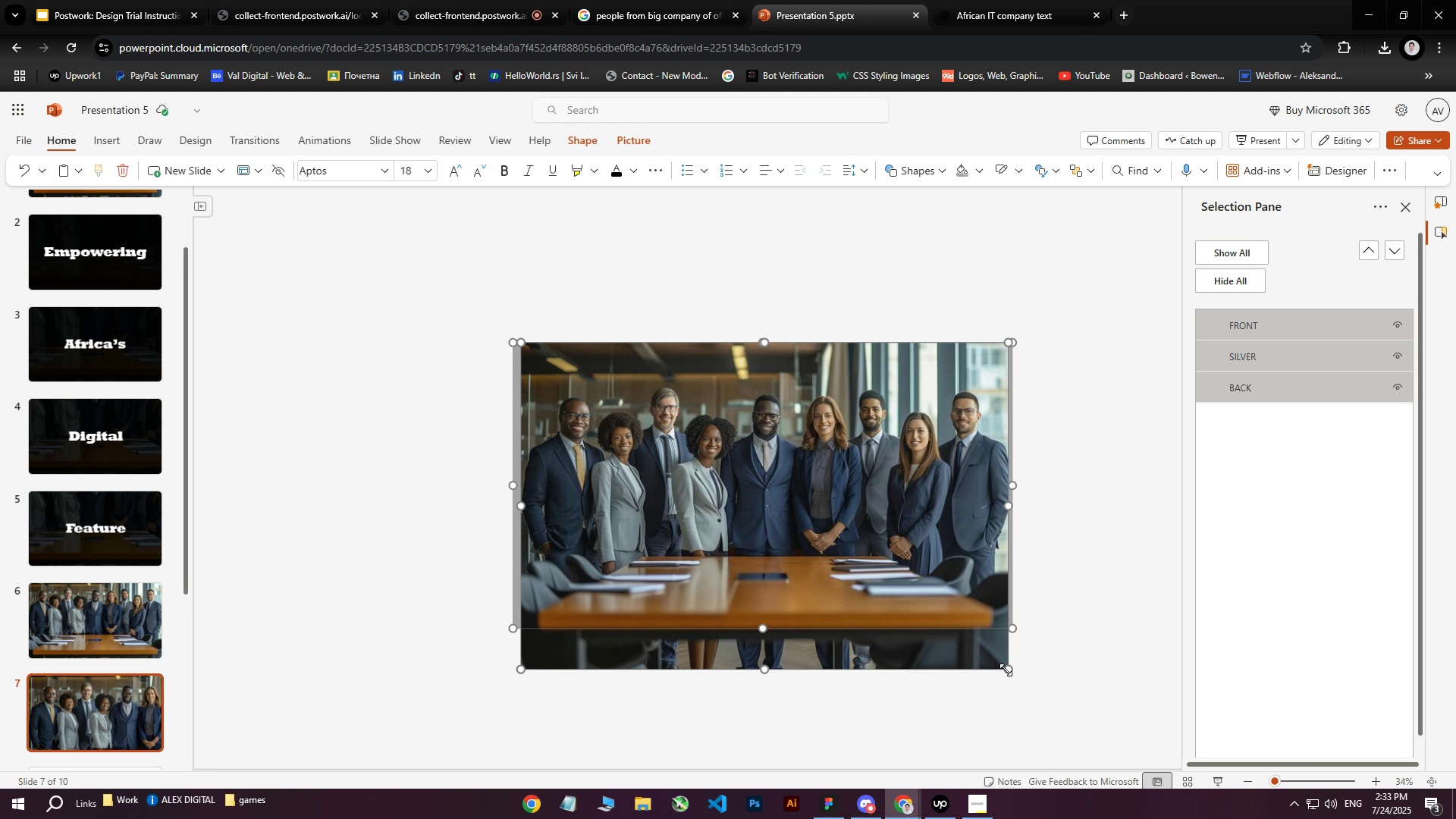 
left_click_drag(start_coordinate=[1007, 670], to_coordinate=[1075, 692])
 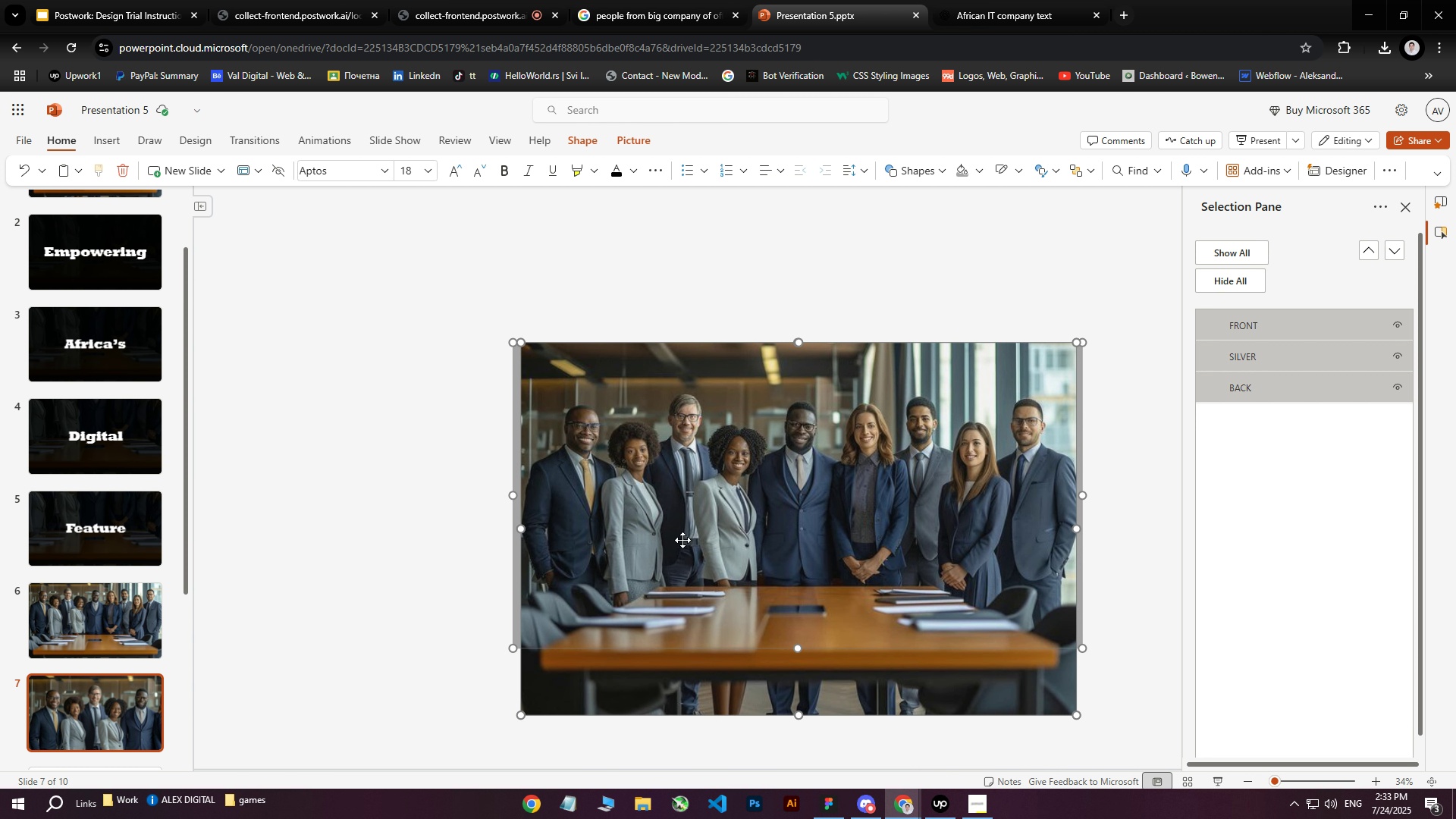 
wait(5.92)
 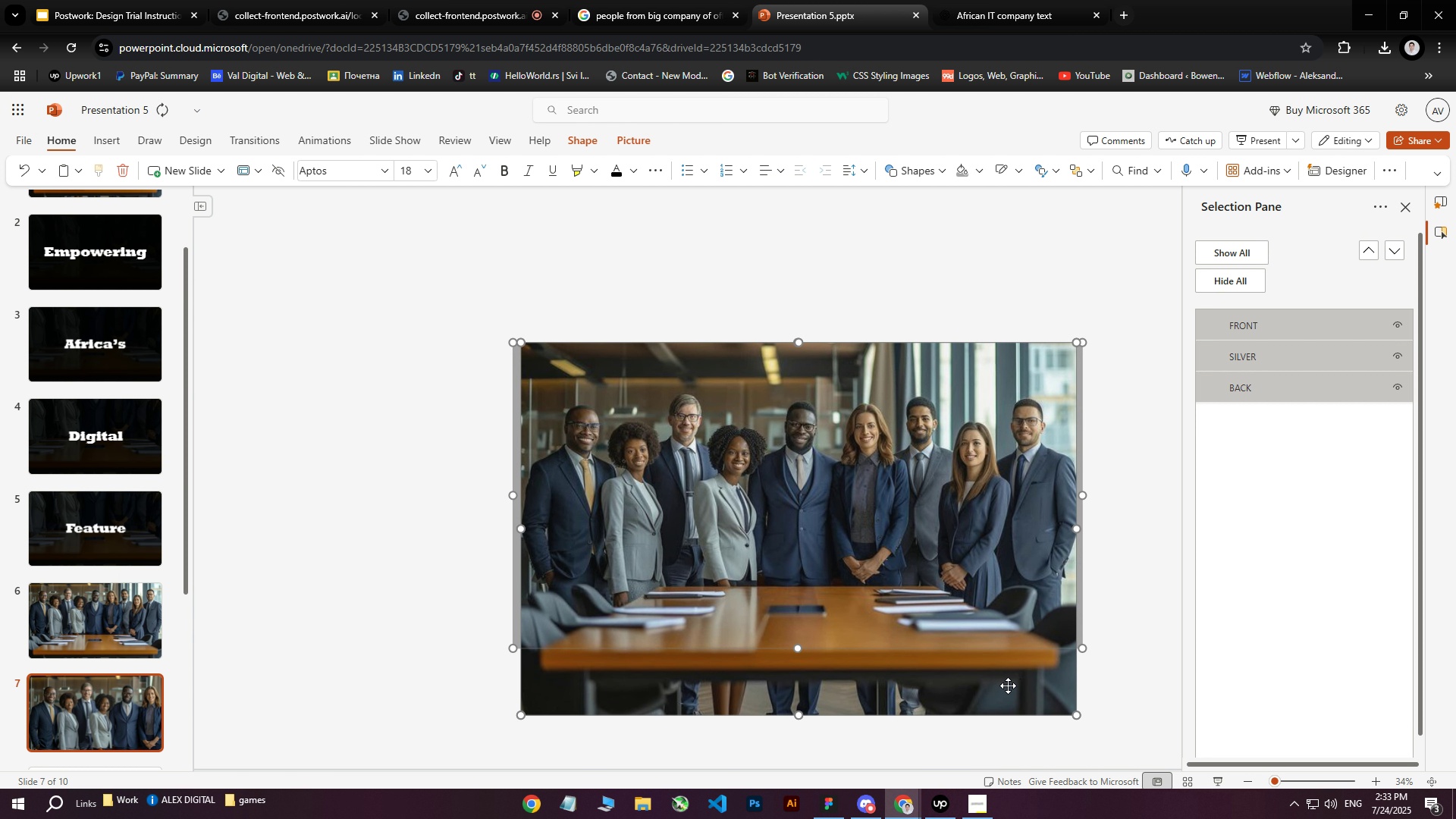 
left_click_drag(start_coordinate=[710, 543], to_coordinate=[707, 526])
 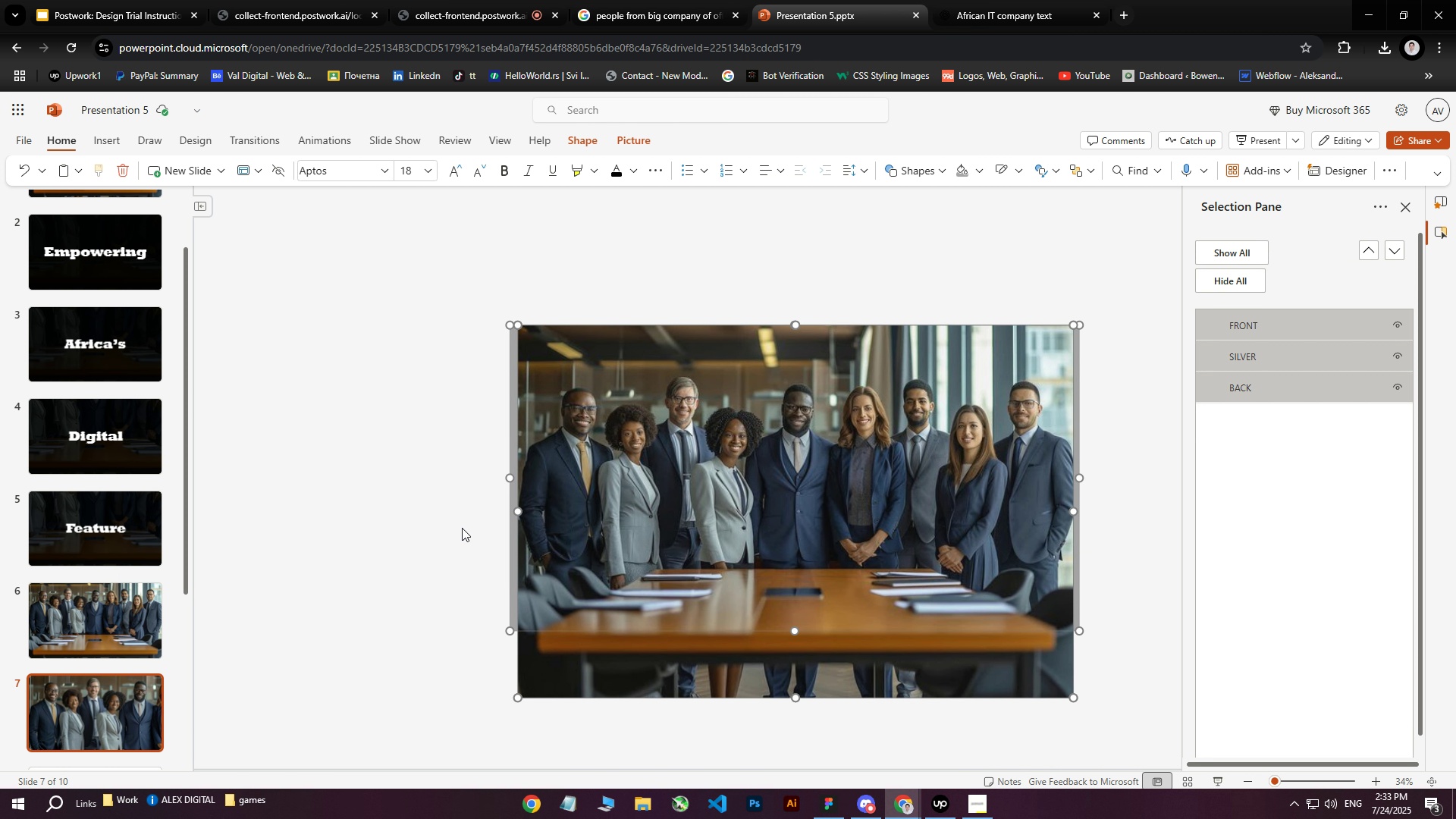 
hold_key(key=ArrowDown, duration=1.38)
 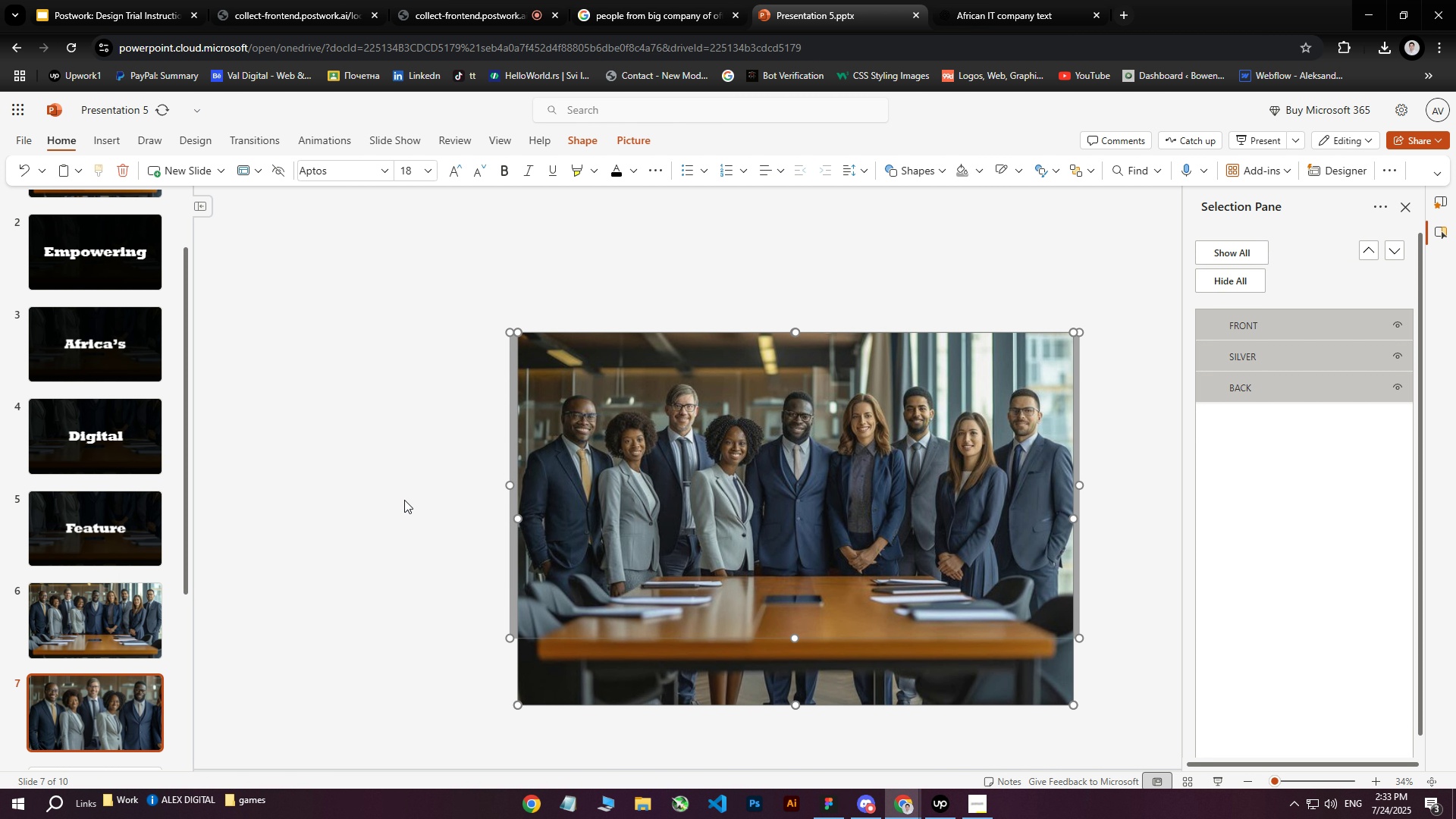 
hold_key(key=ArrowDown, duration=0.3)
 